 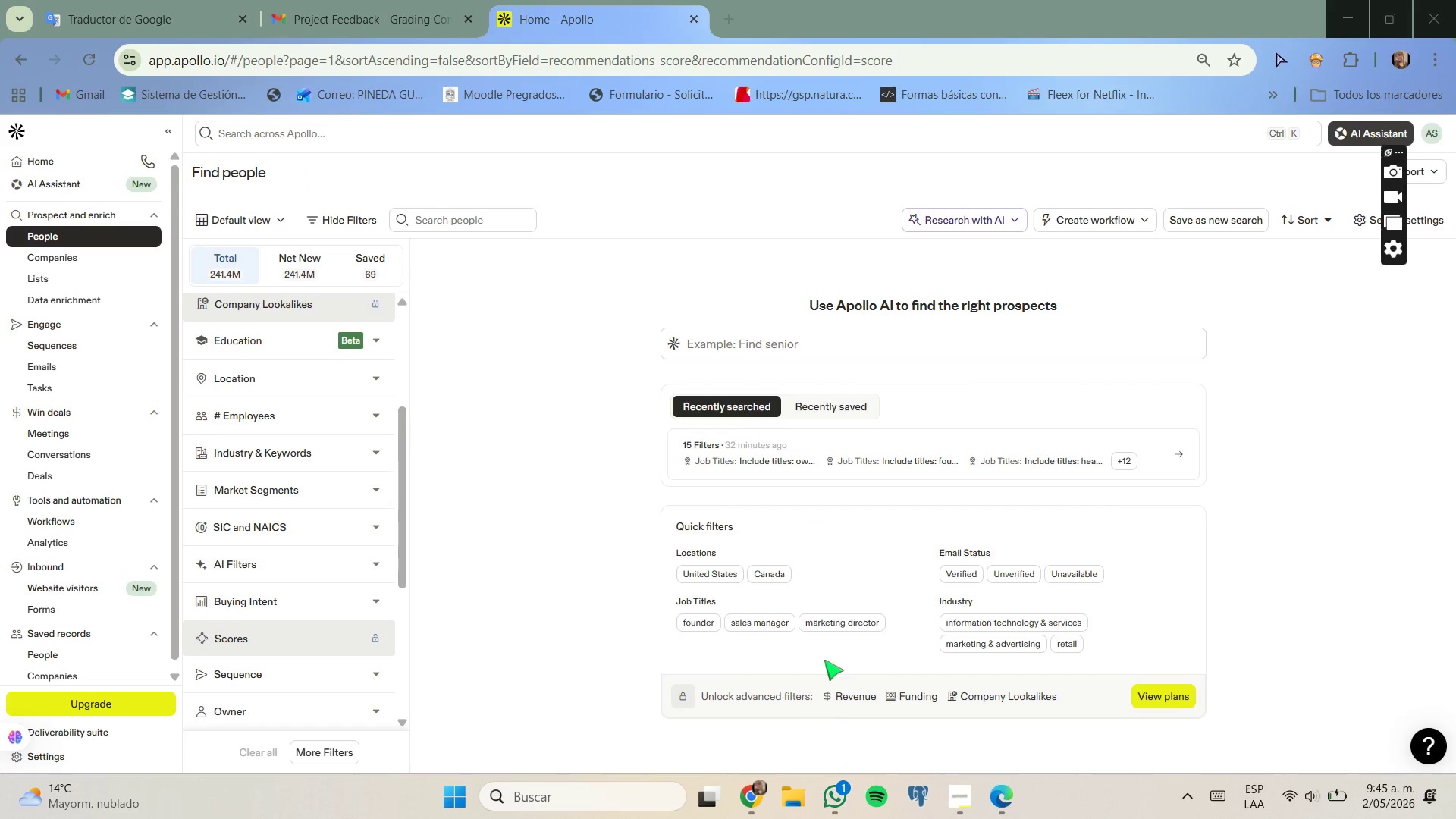 
left_click([188, 478])
 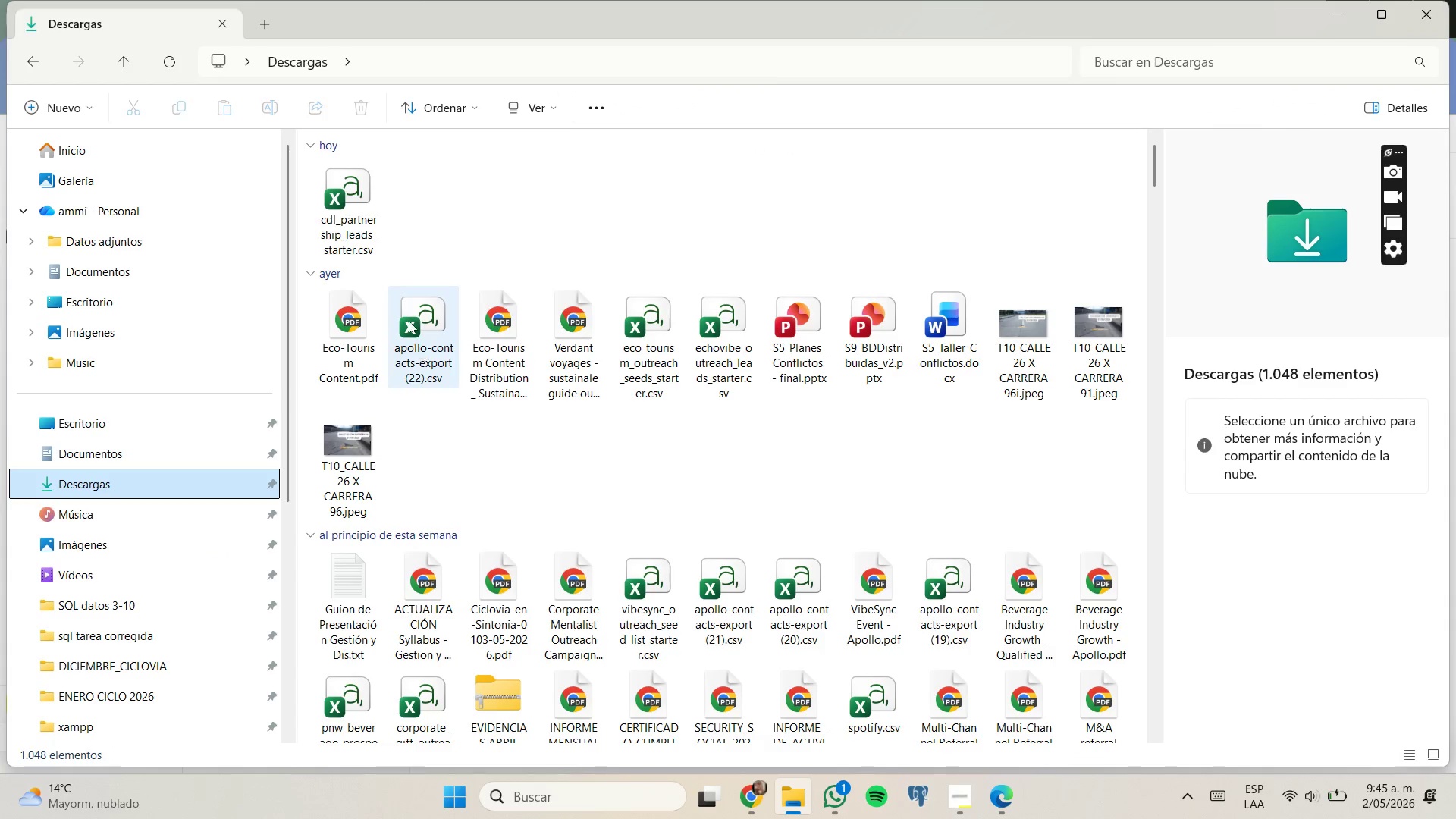 
double_click([366, 236])
 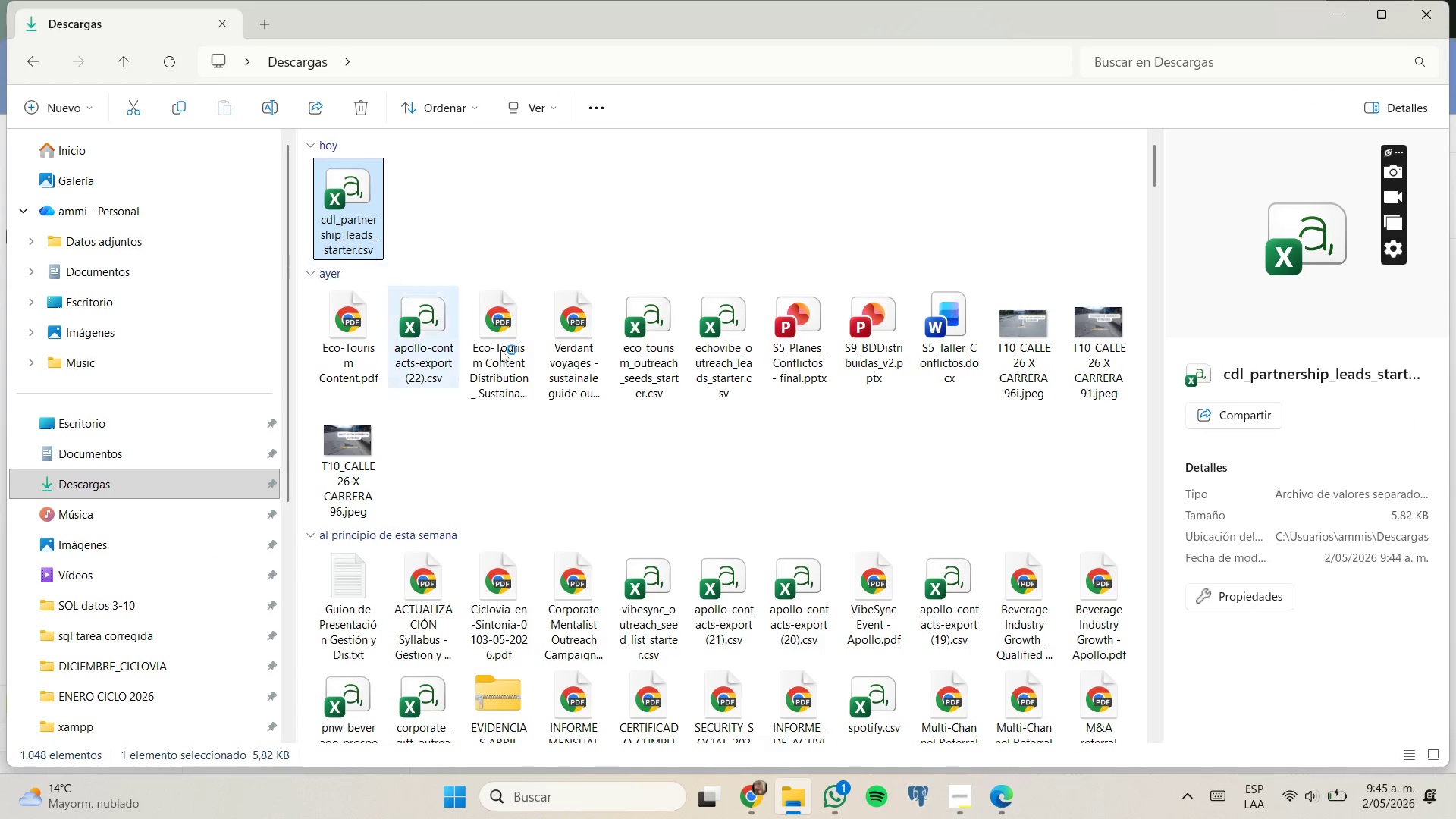 
mouse_move([558, 390])
 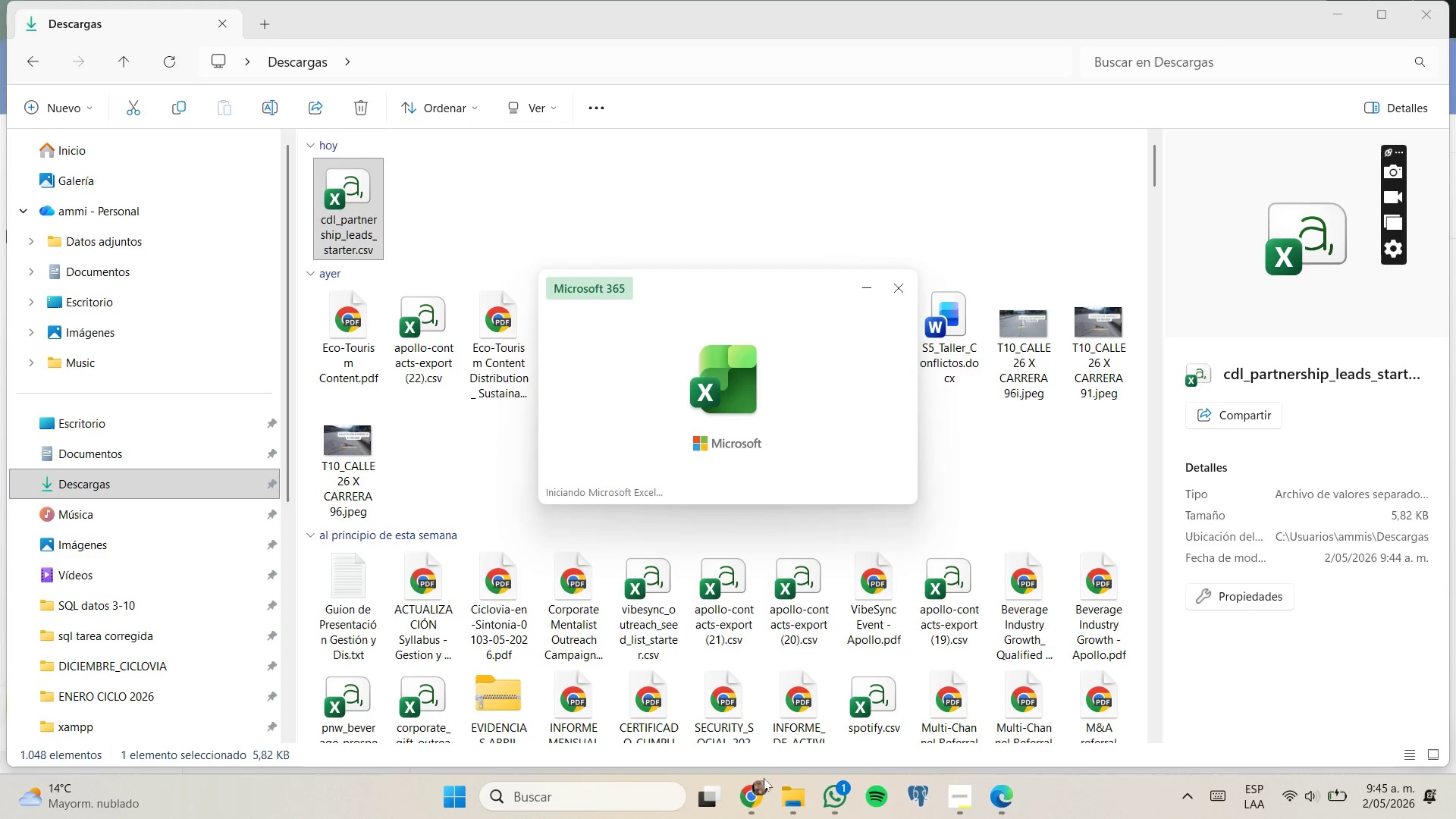 
left_click([762, 786])
 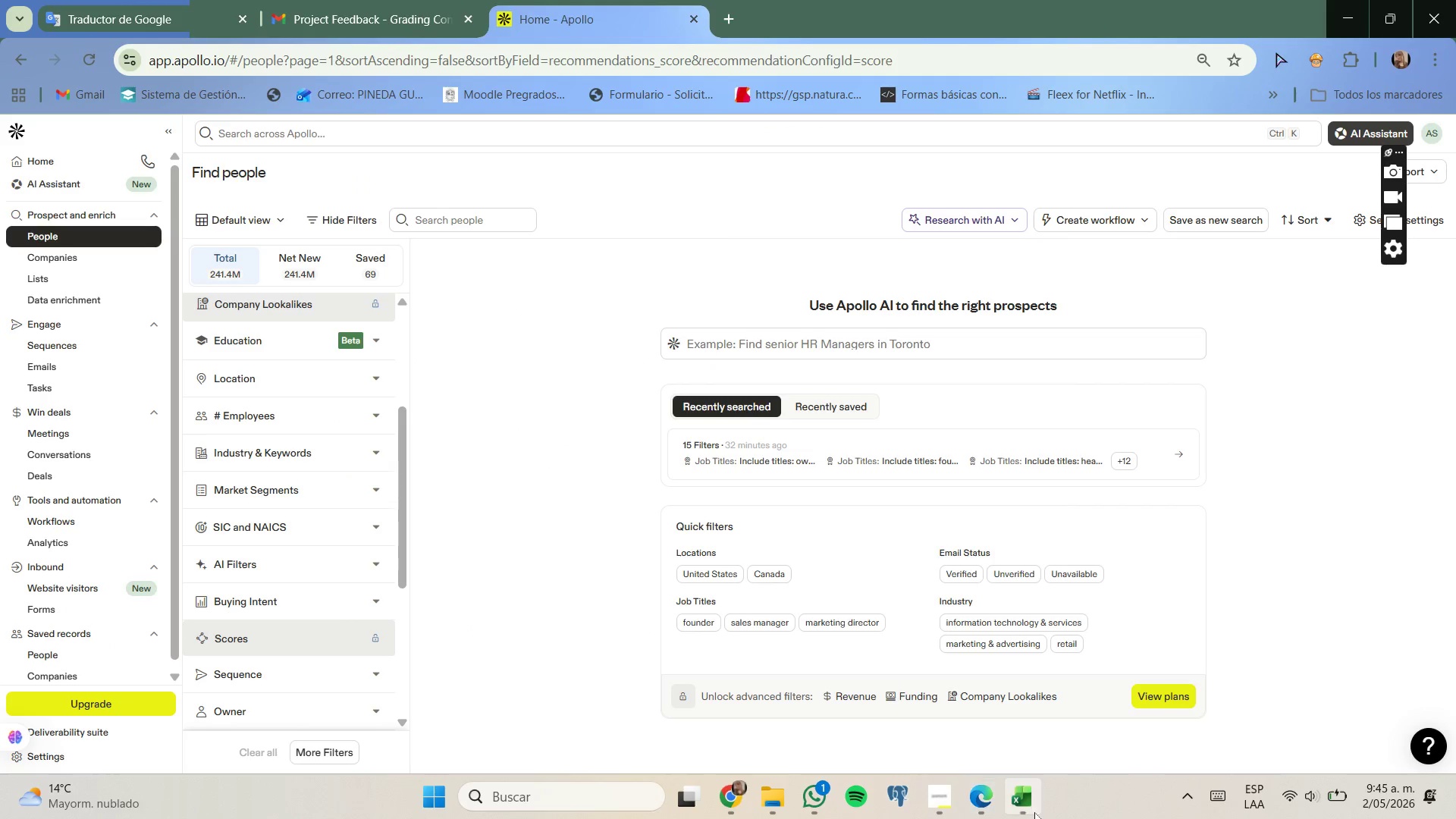 
left_click([1037, 809])
 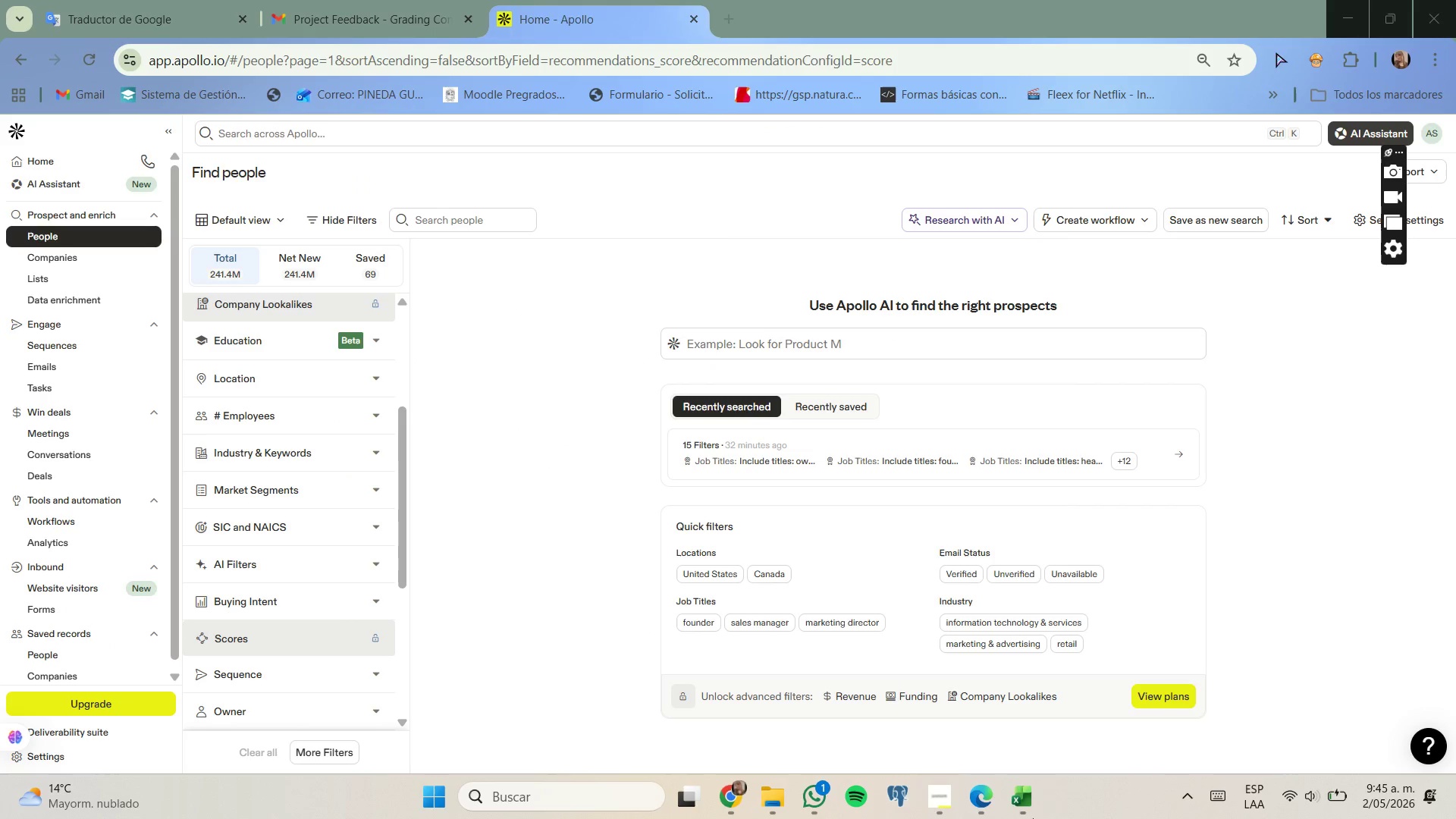 
left_click([1033, 817])
 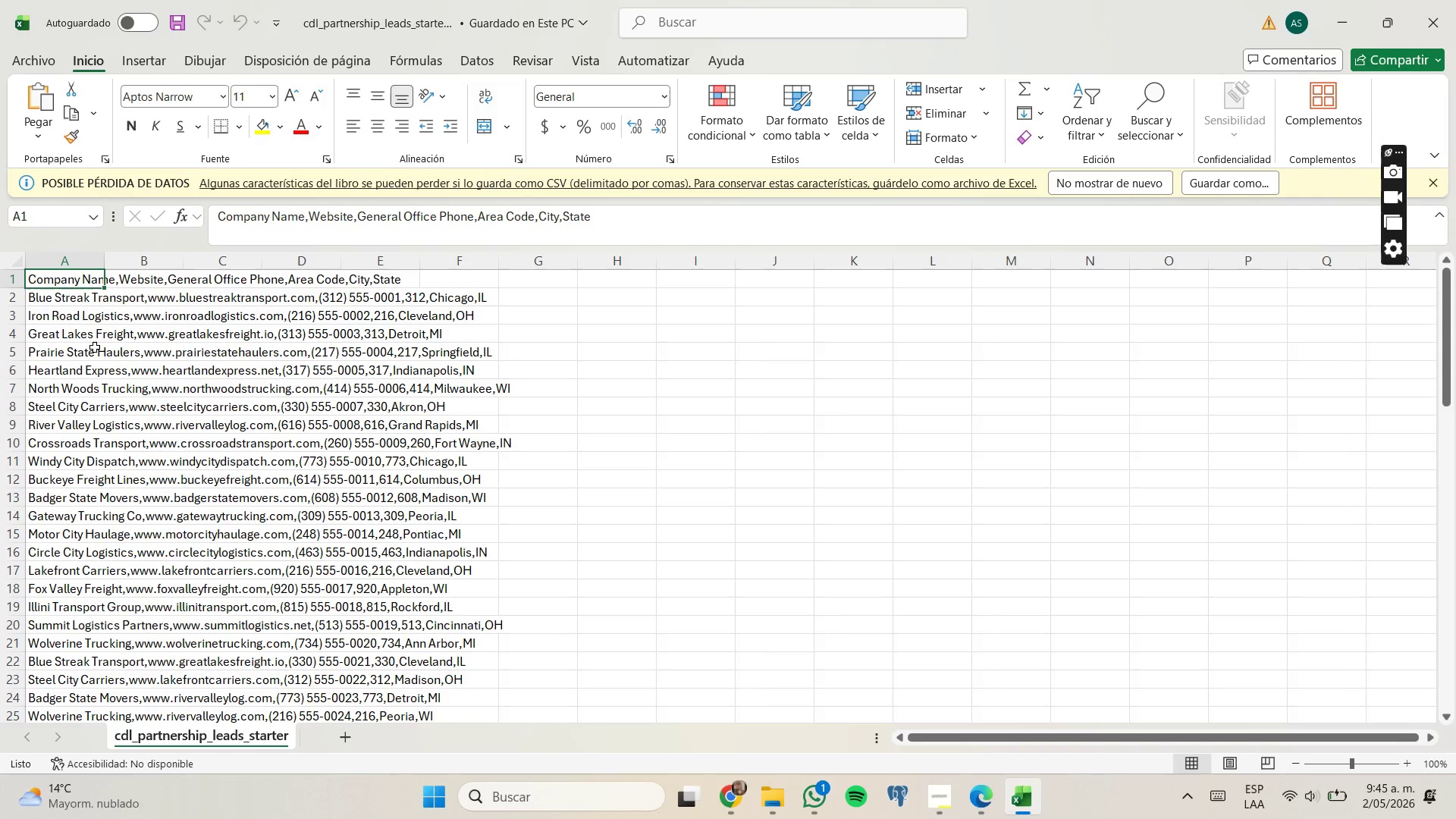 
left_click([74, 260])
 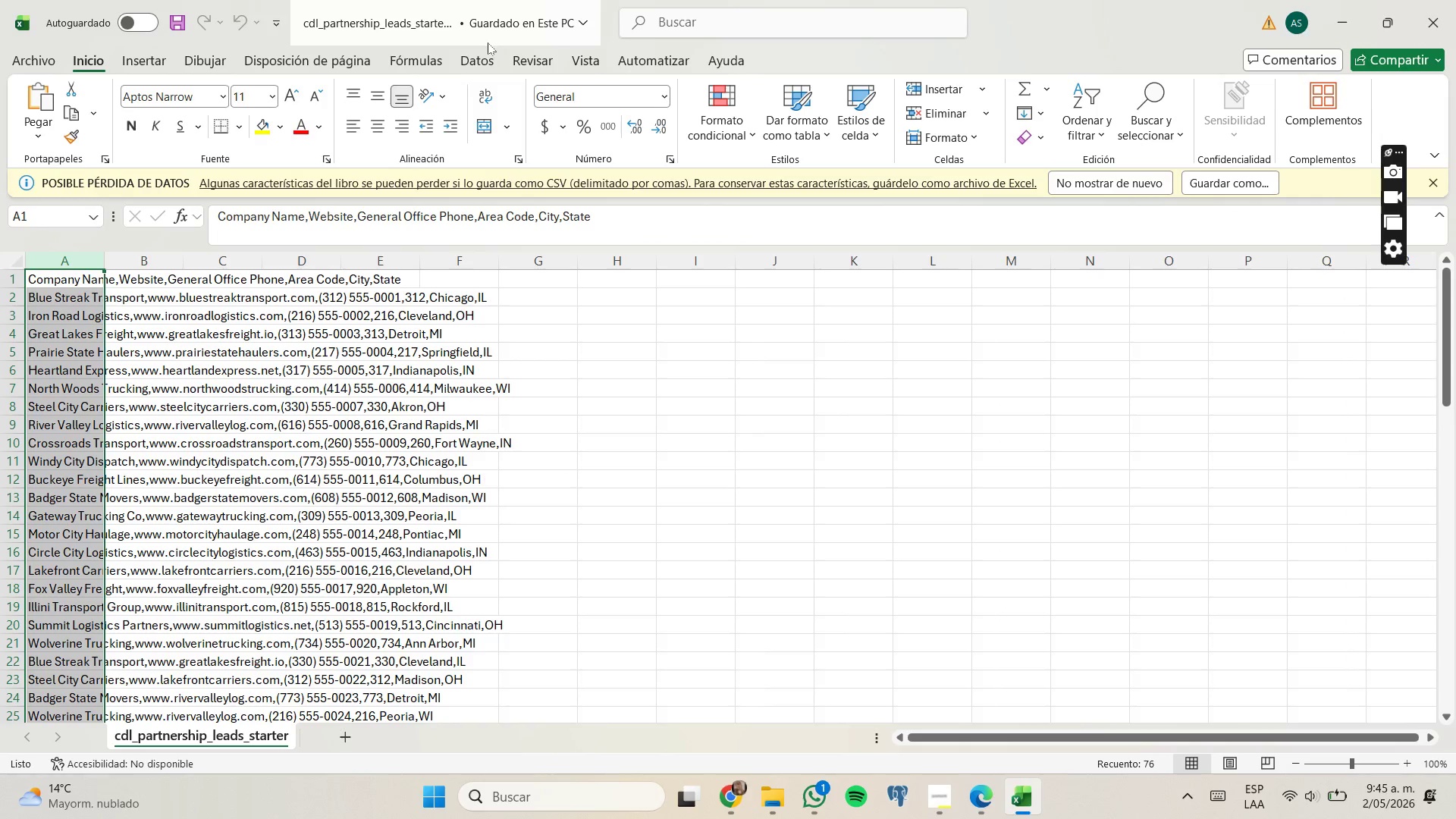 
left_click([484, 50])
 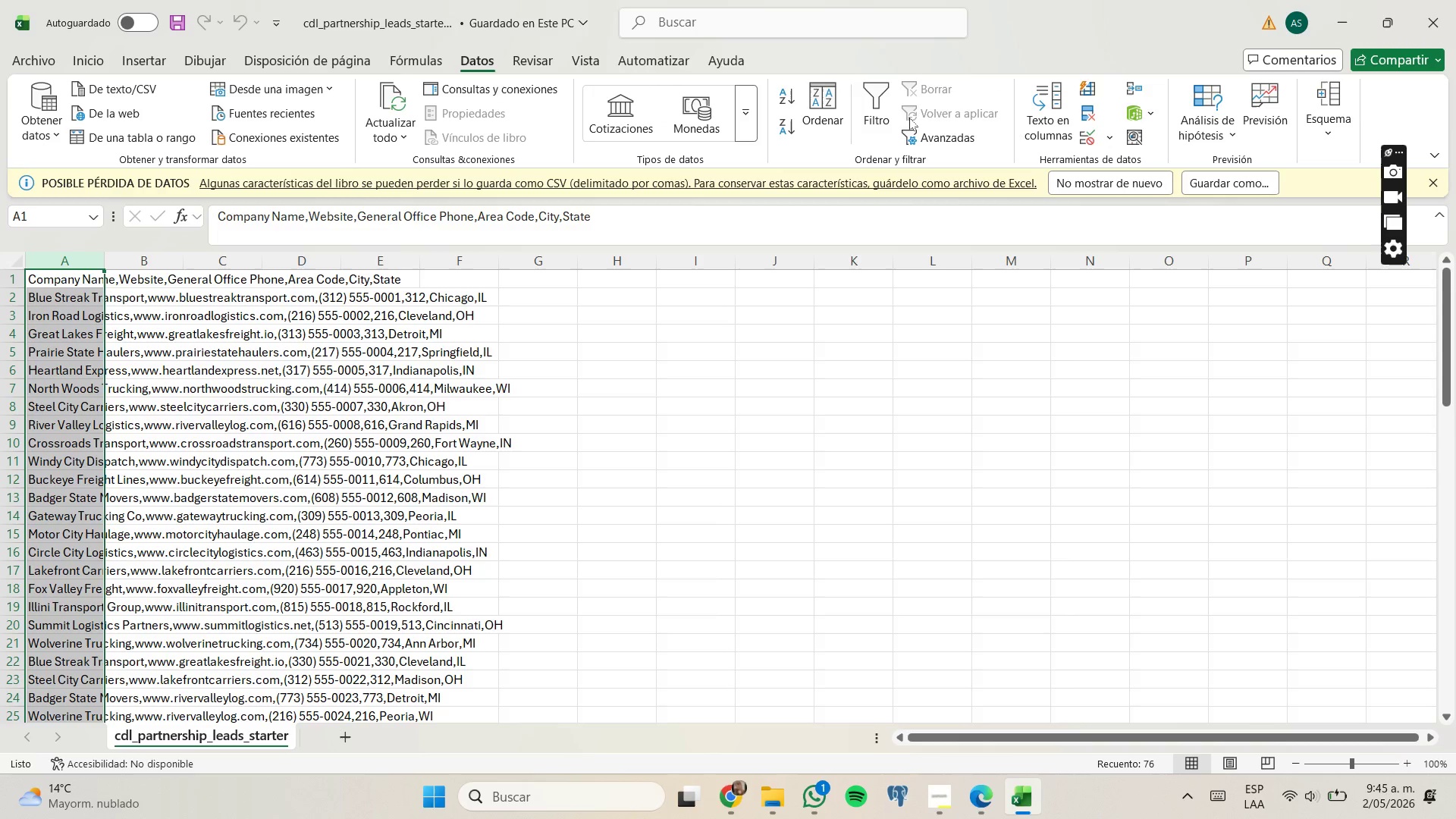 
left_click([1042, 120])
 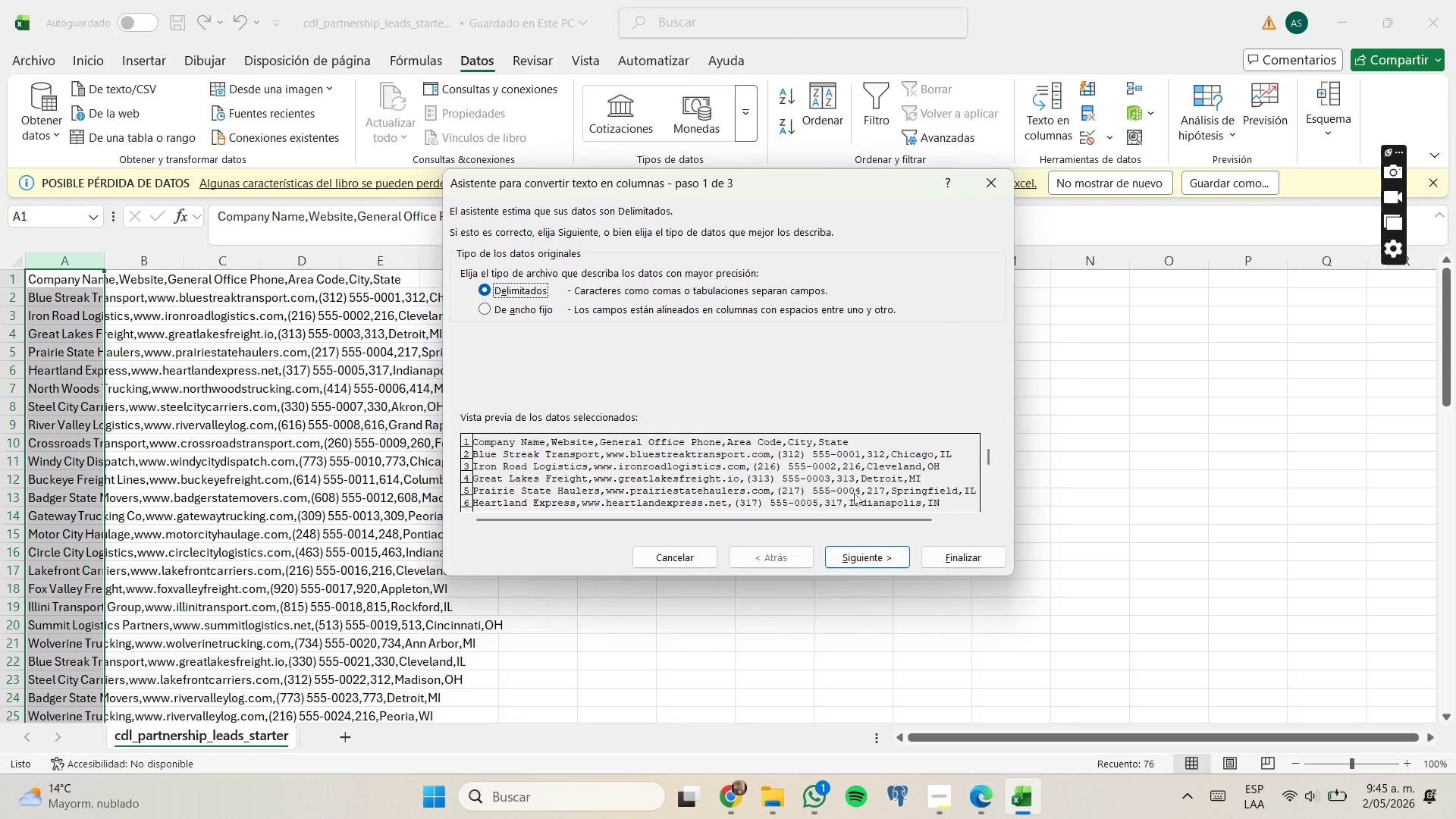 
left_click([877, 556])
 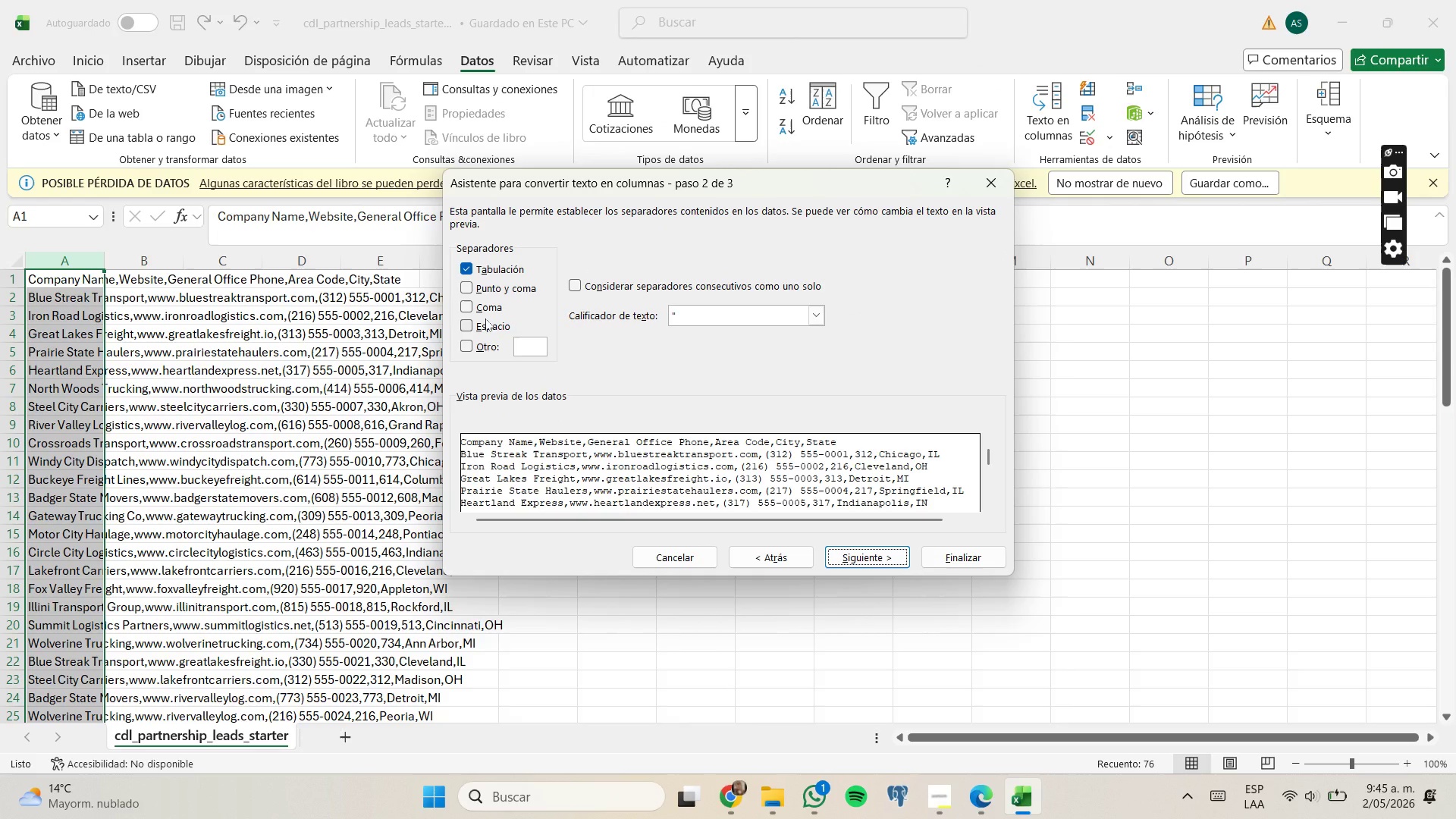 
left_click([490, 309])
 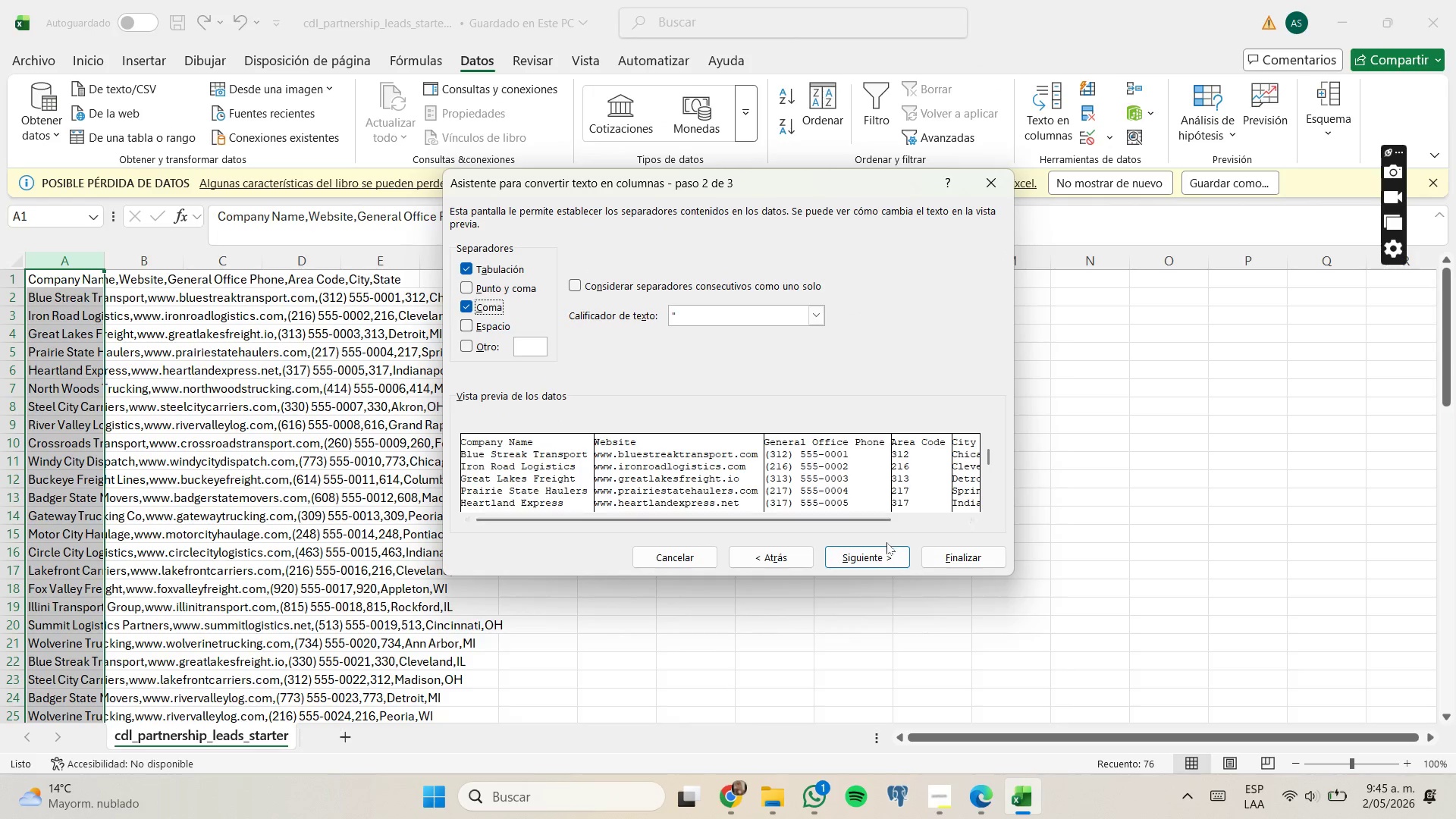 
left_click([875, 547])
 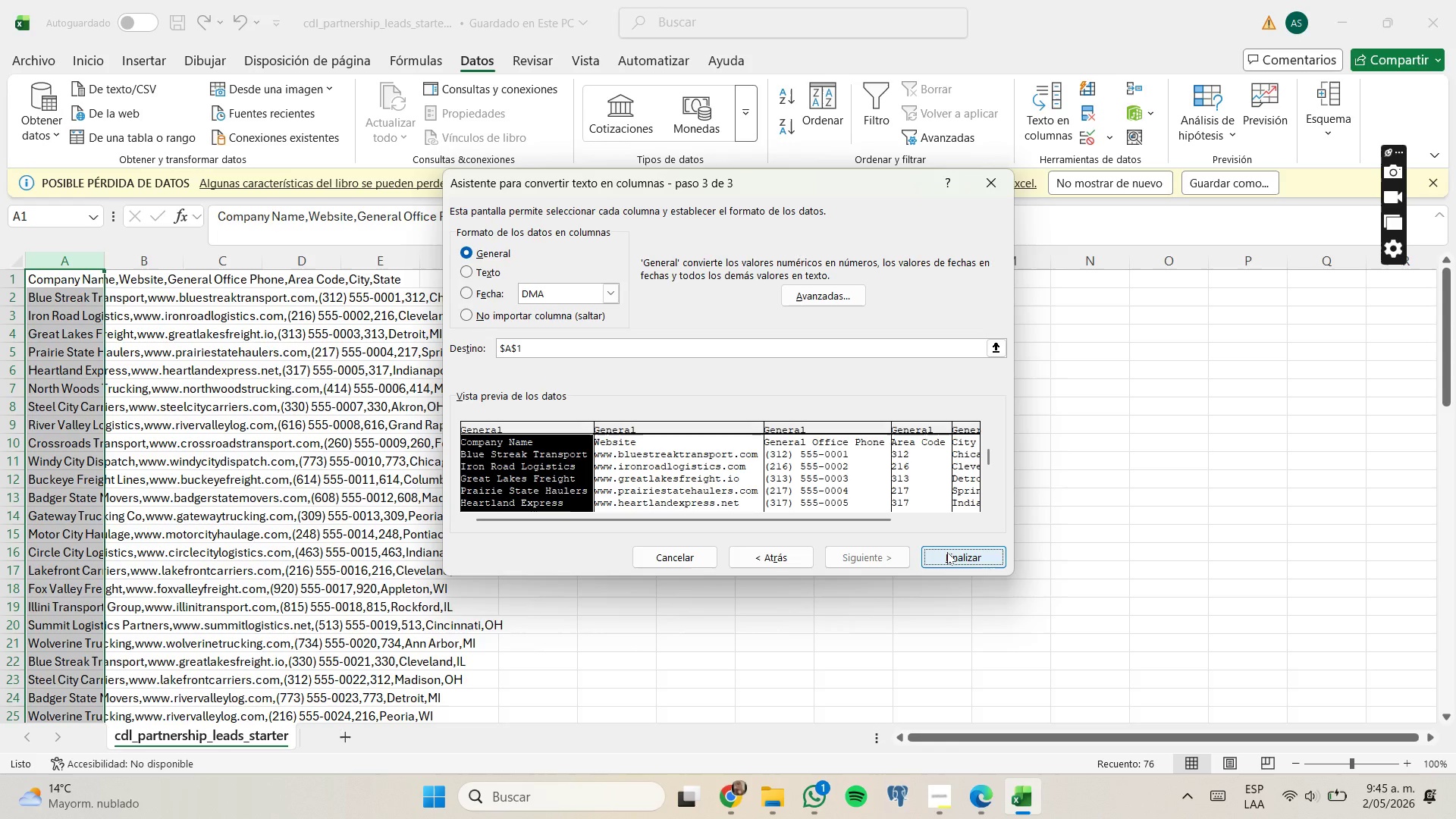 
left_click([947, 552])
 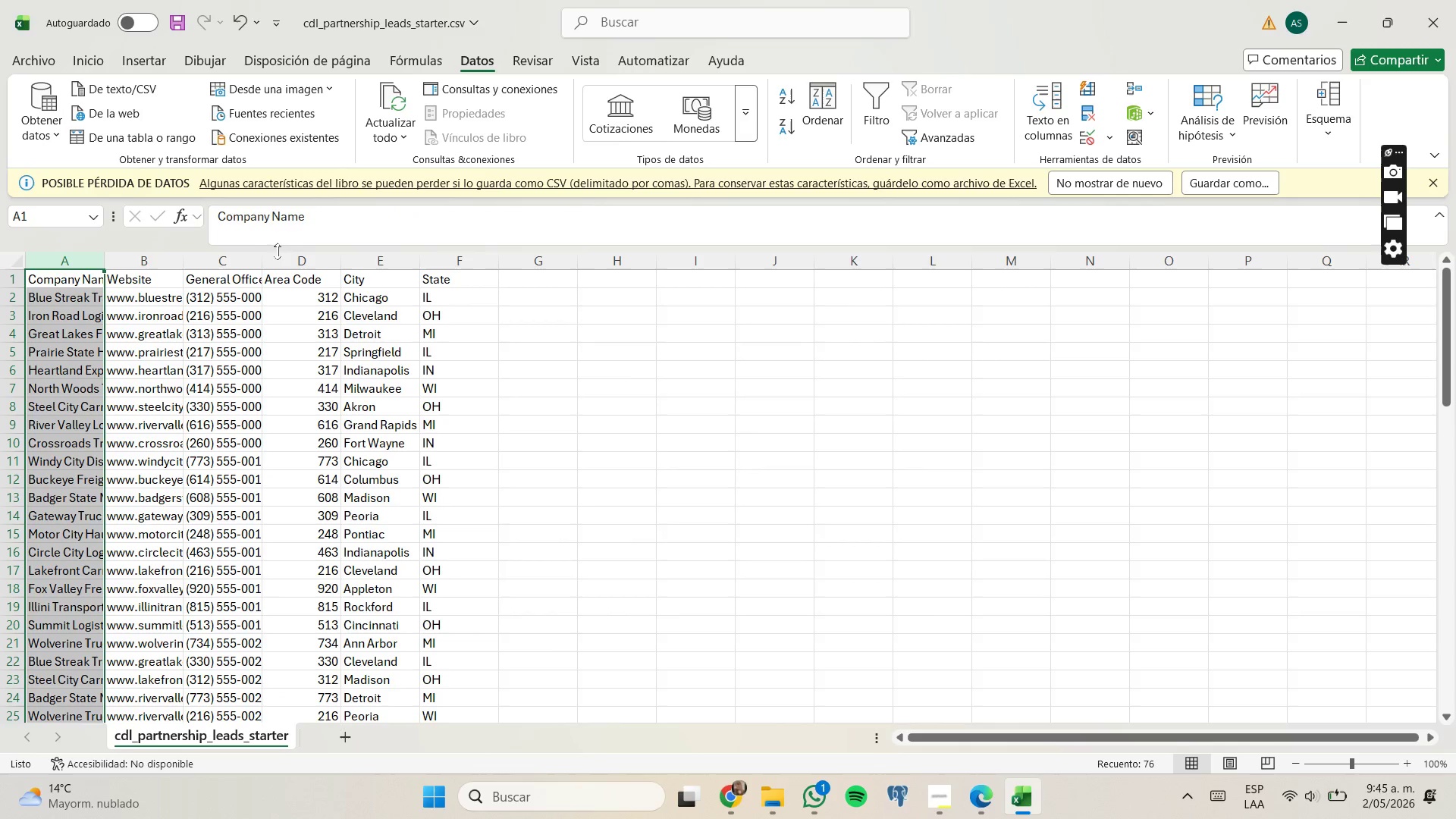 
double_click([261, 252])
 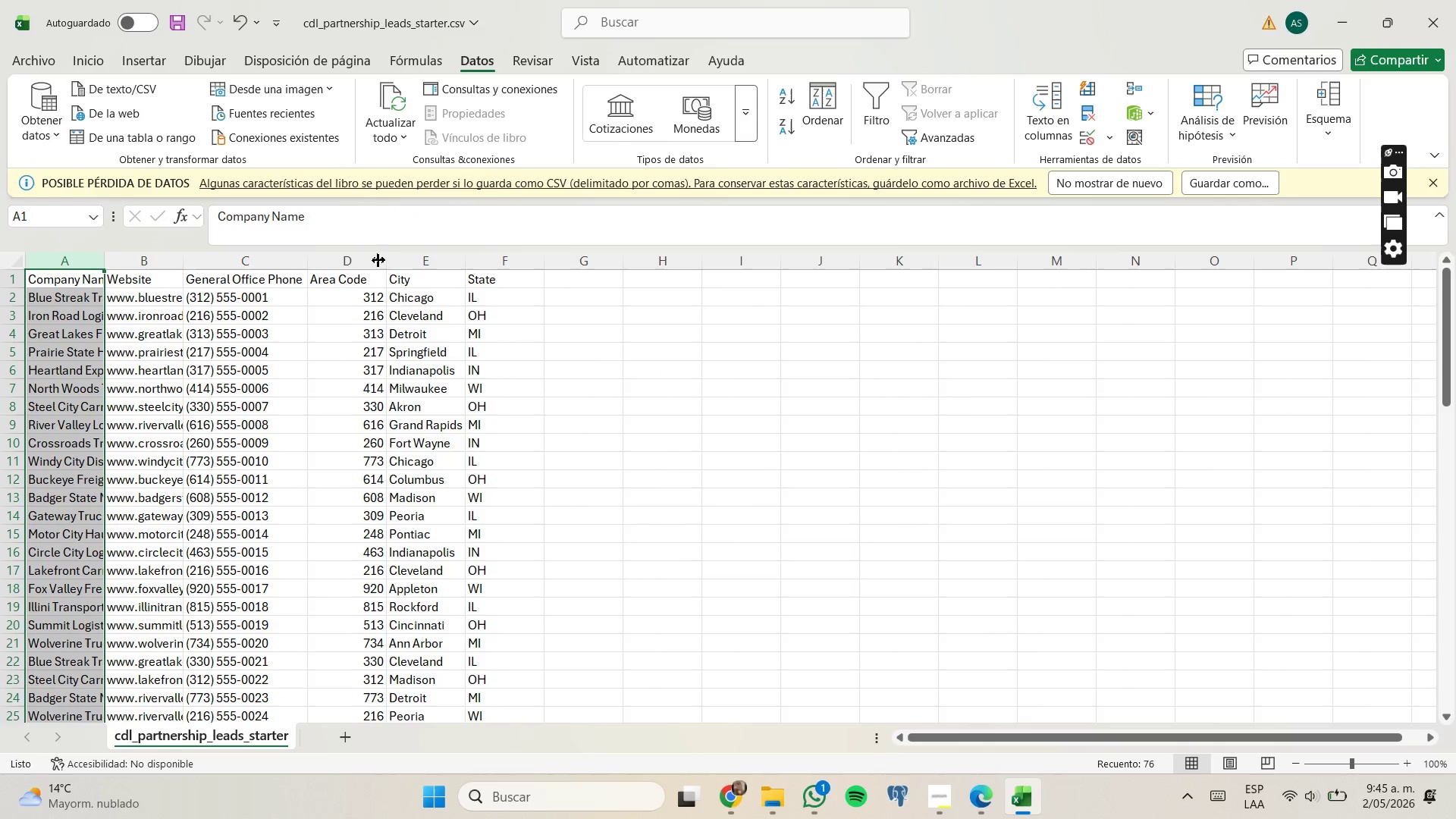 
double_click([389, 261])
 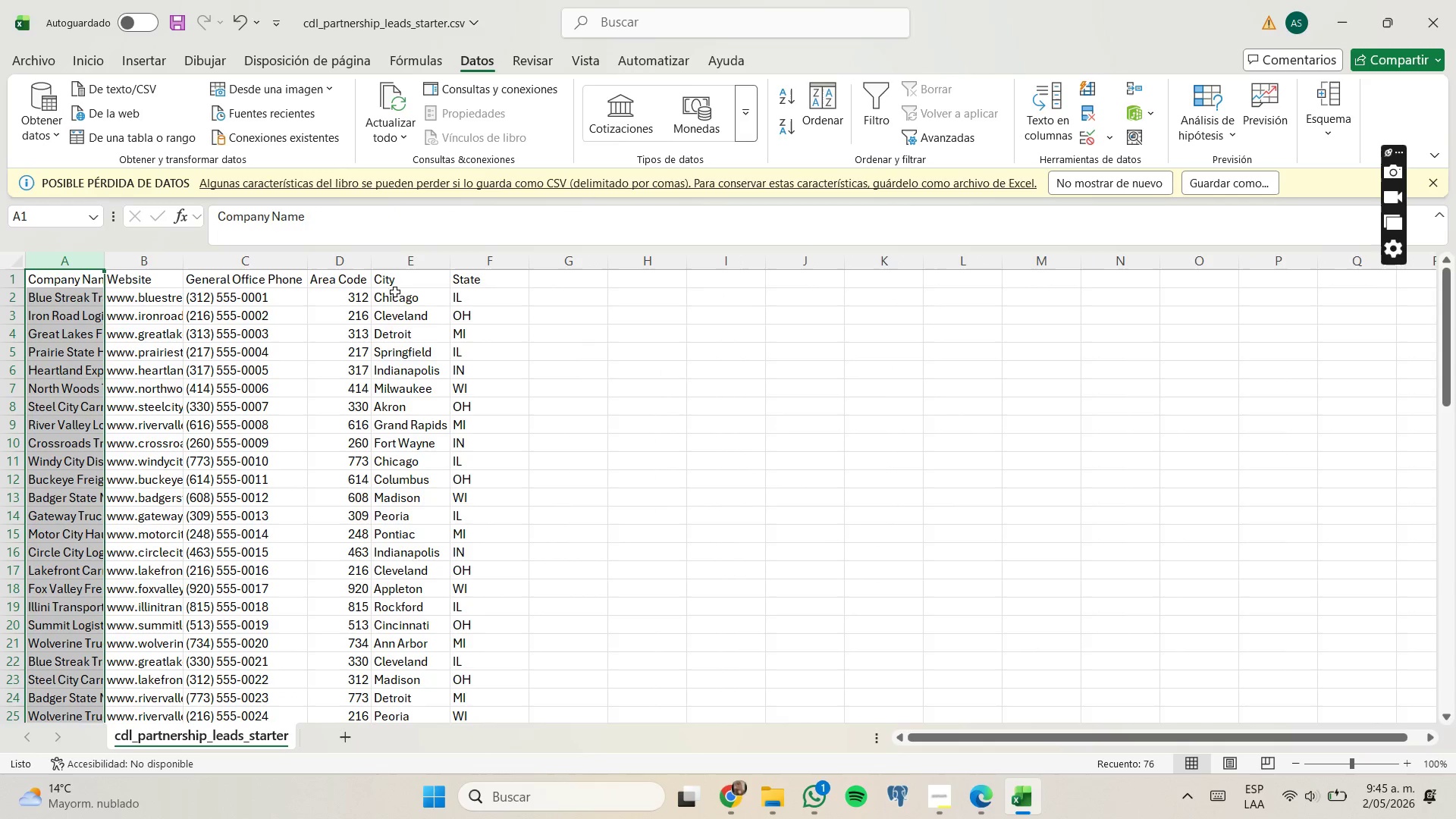 
scroll: coordinate [378, 338], scroll_direction: down, amount: 16.0
 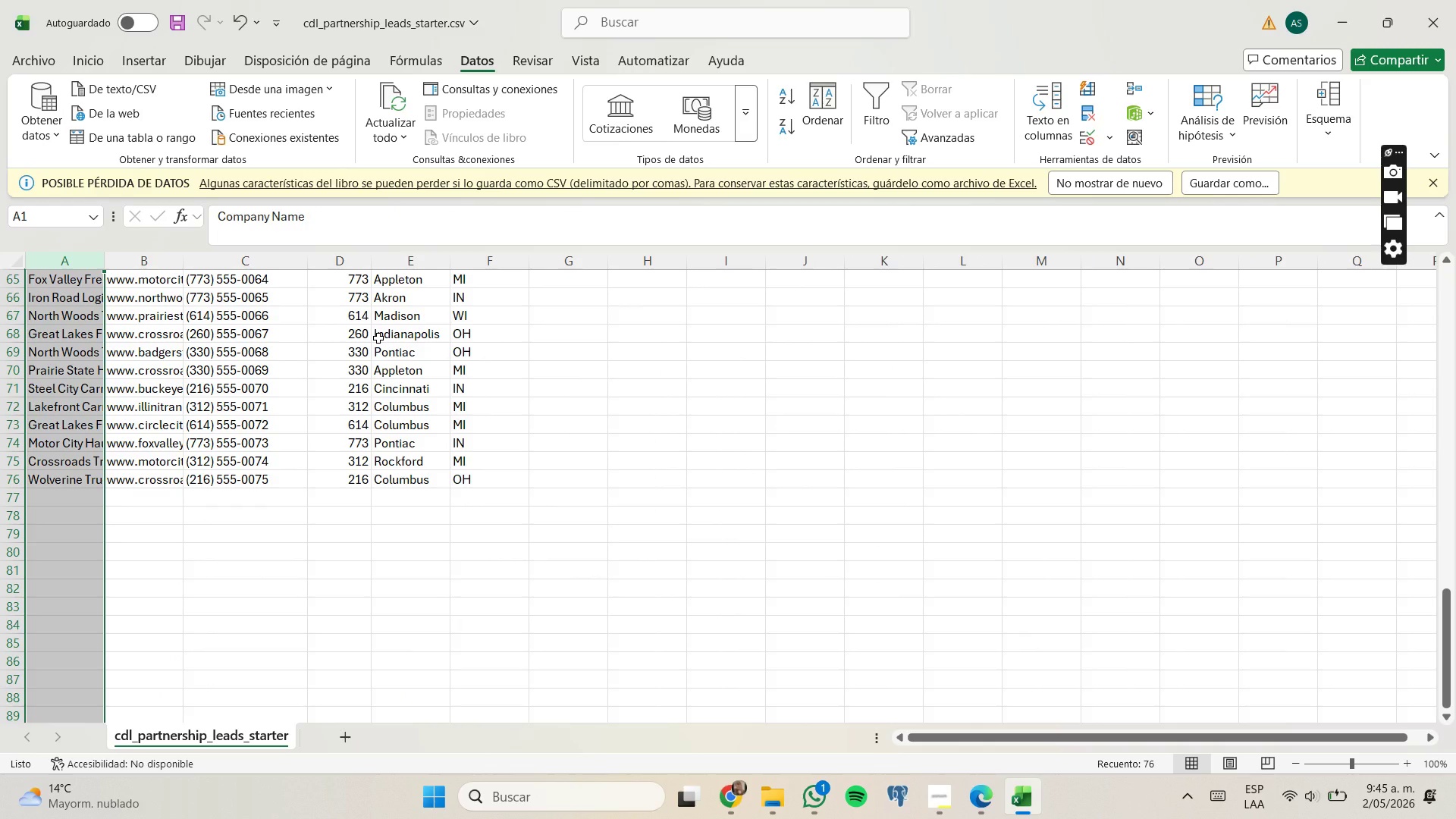 
scroll: coordinate [374, 334], scroll_direction: up, amount: 18.0
 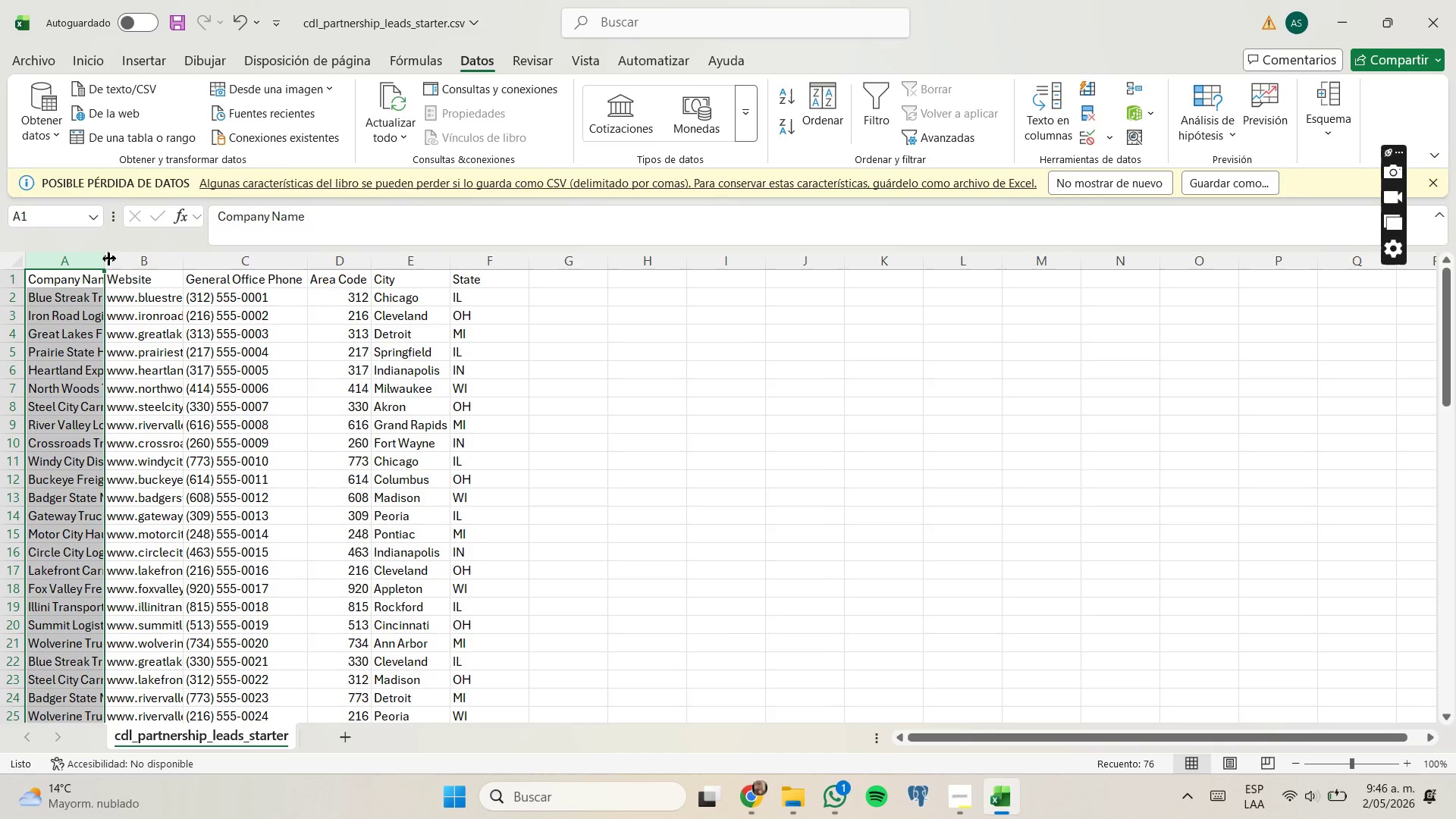 
left_click([105, 258])
 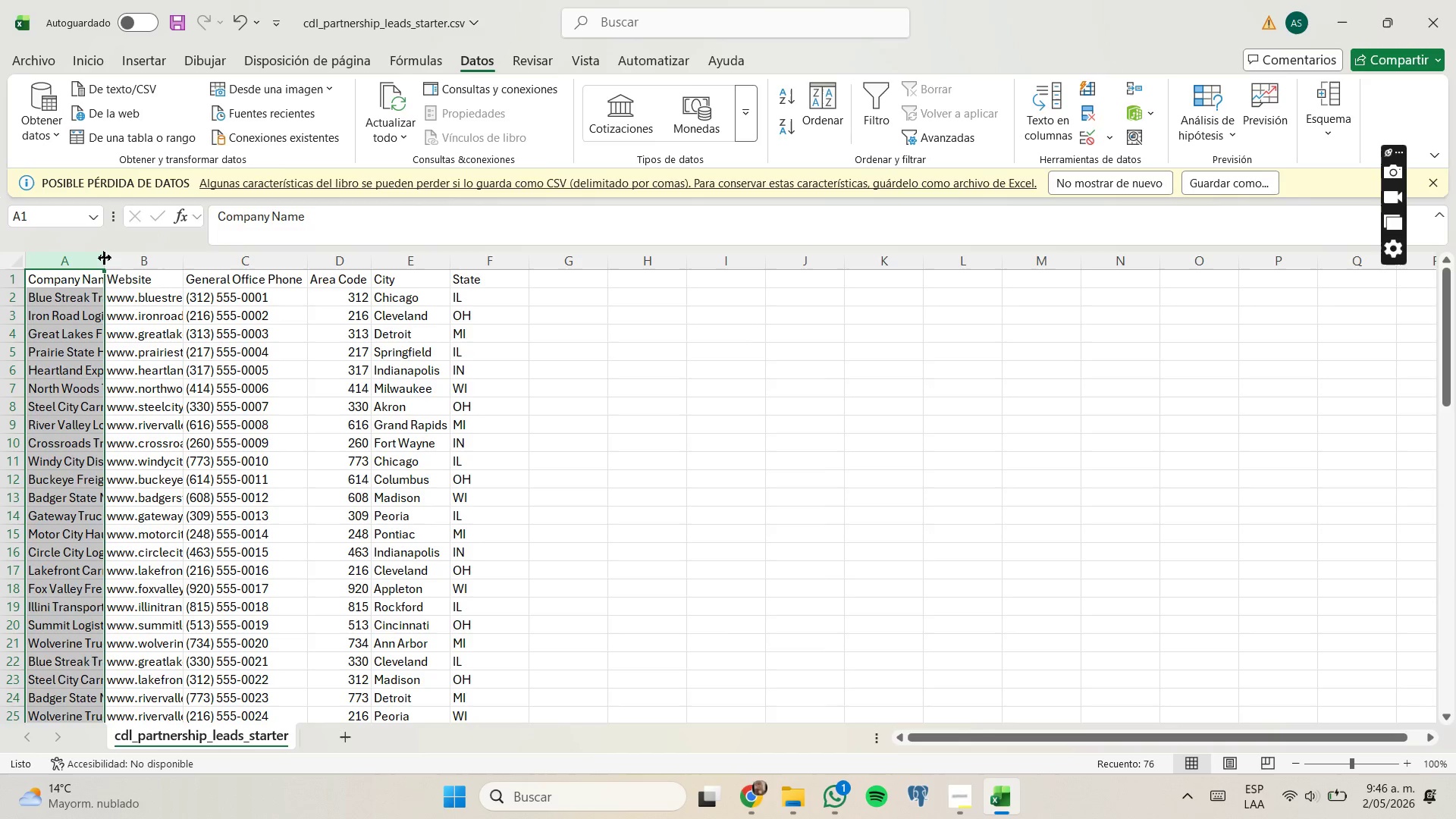 
double_click([105, 258])
 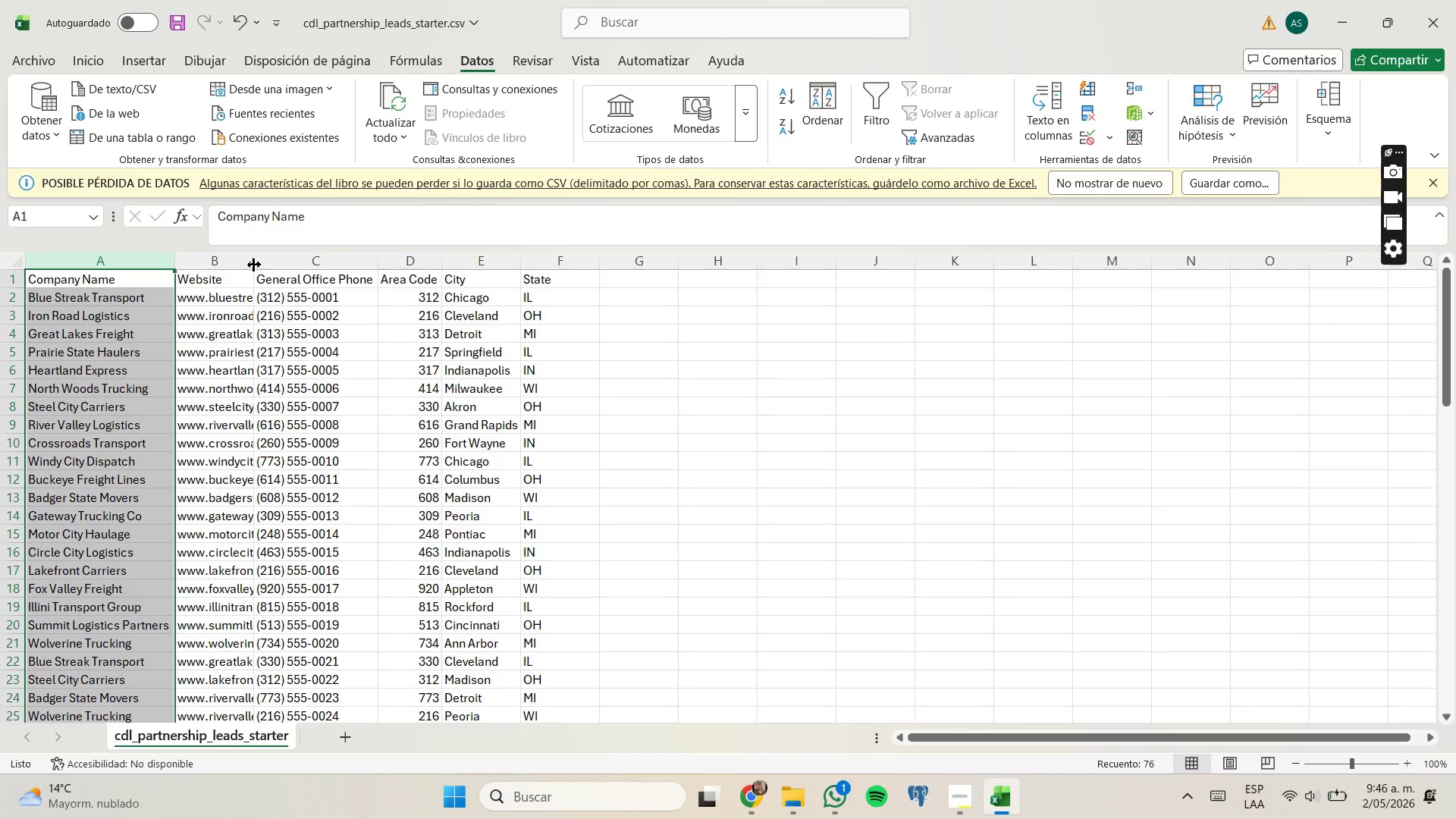 
double_click([254, 265])
 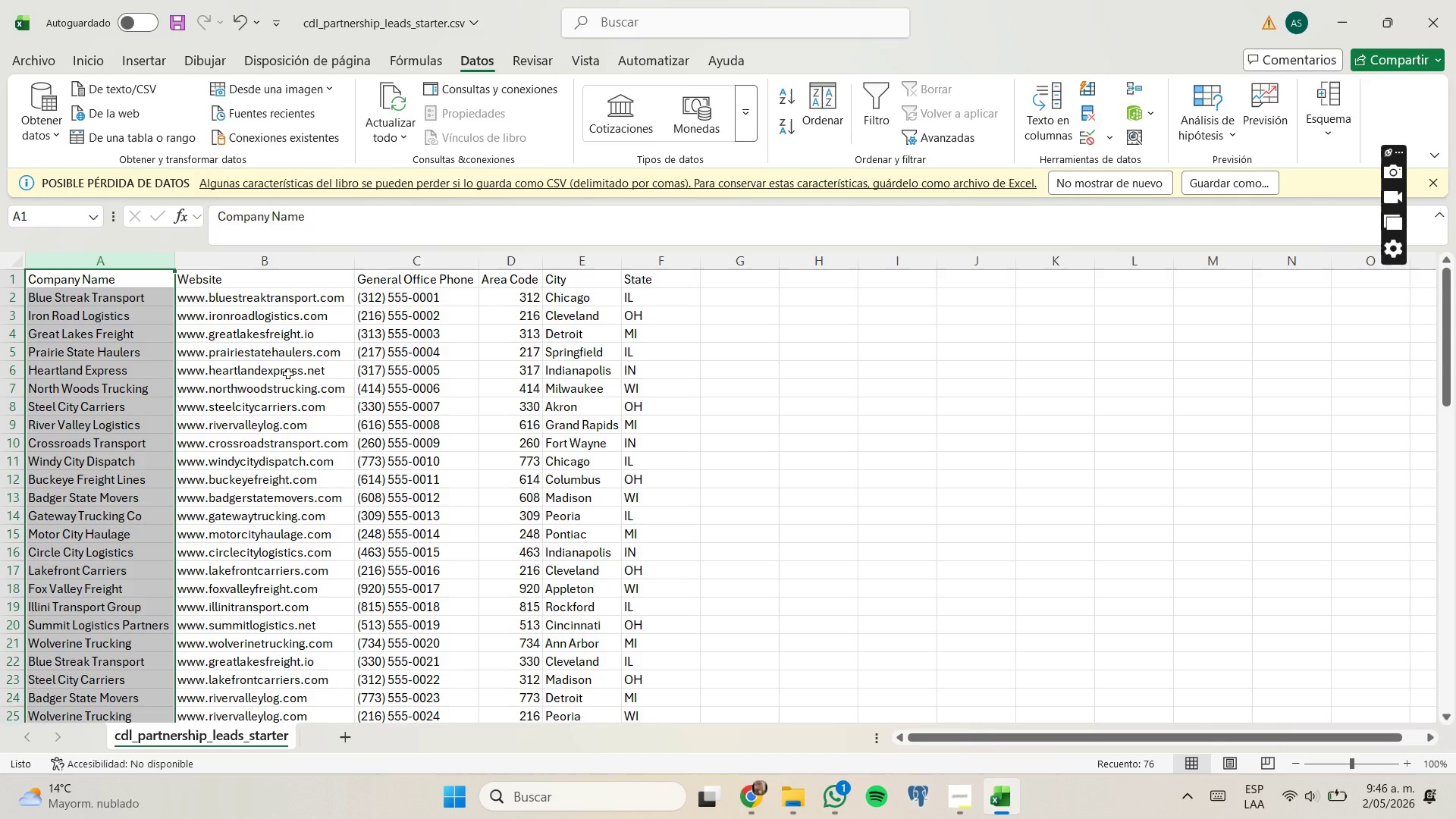 
wait(5.77)
 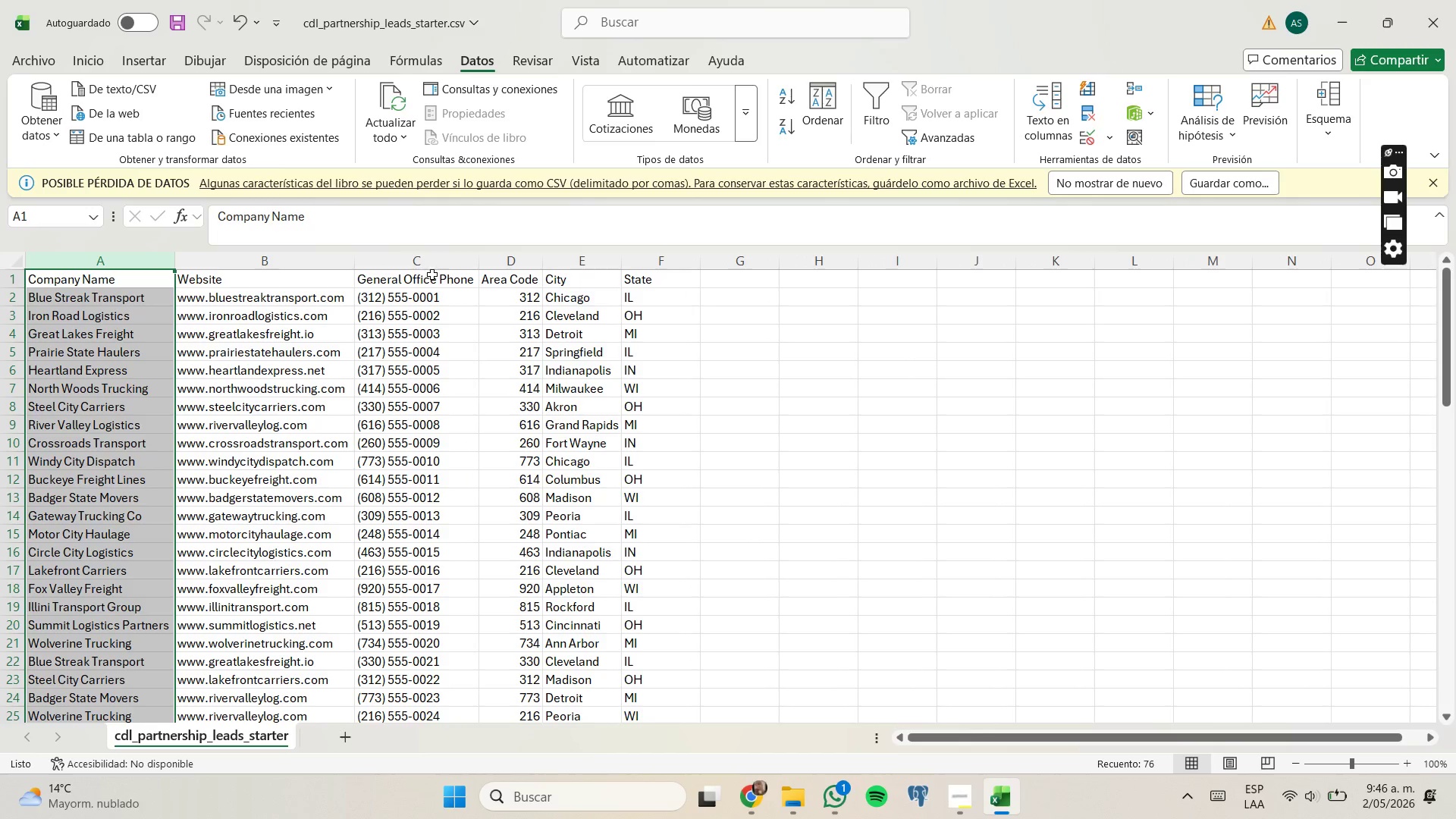 
scroll: coordinate [288, 374], scroll_direction: down, amount: 15.0
 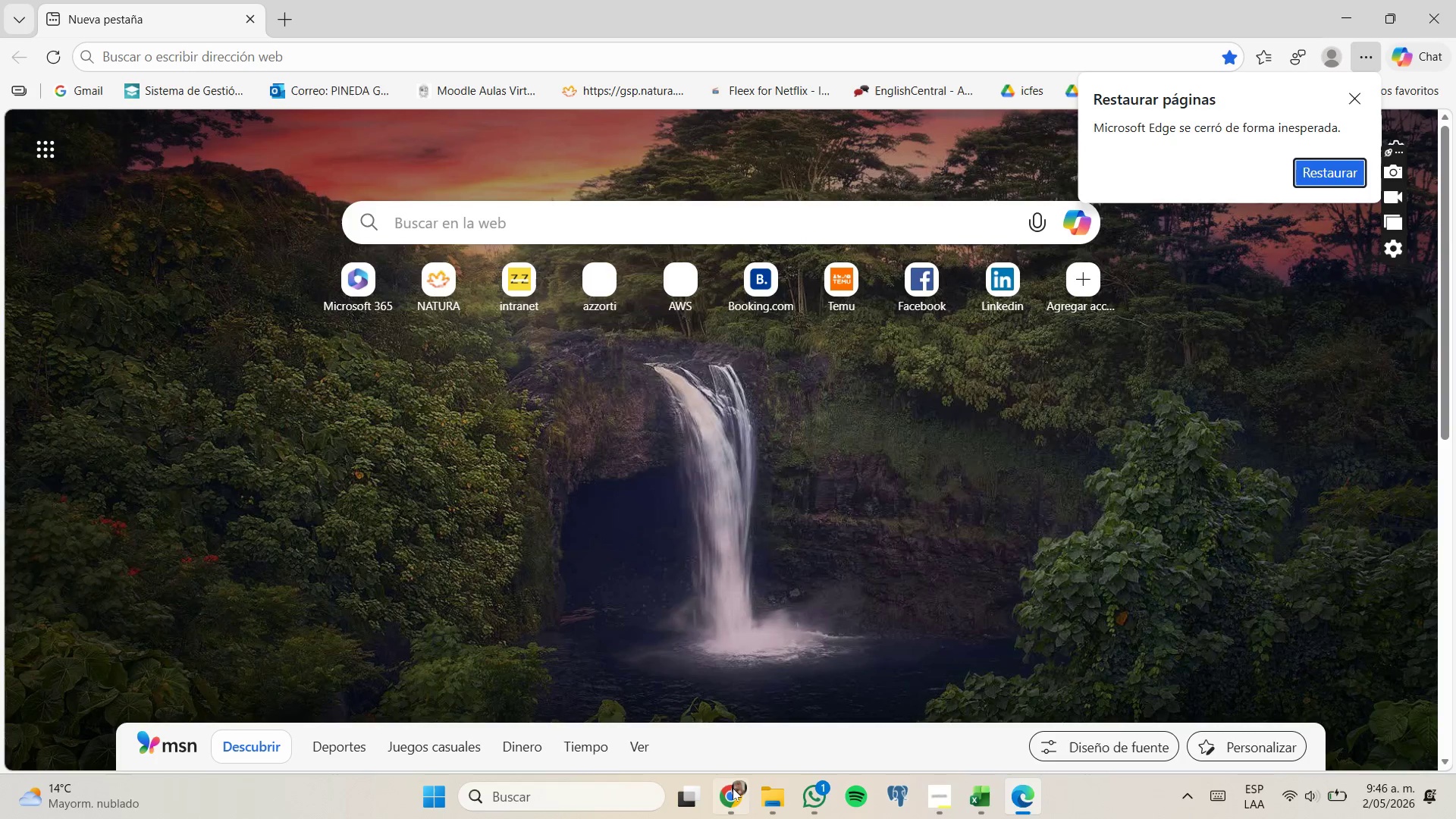 
left_click([718, 723])
 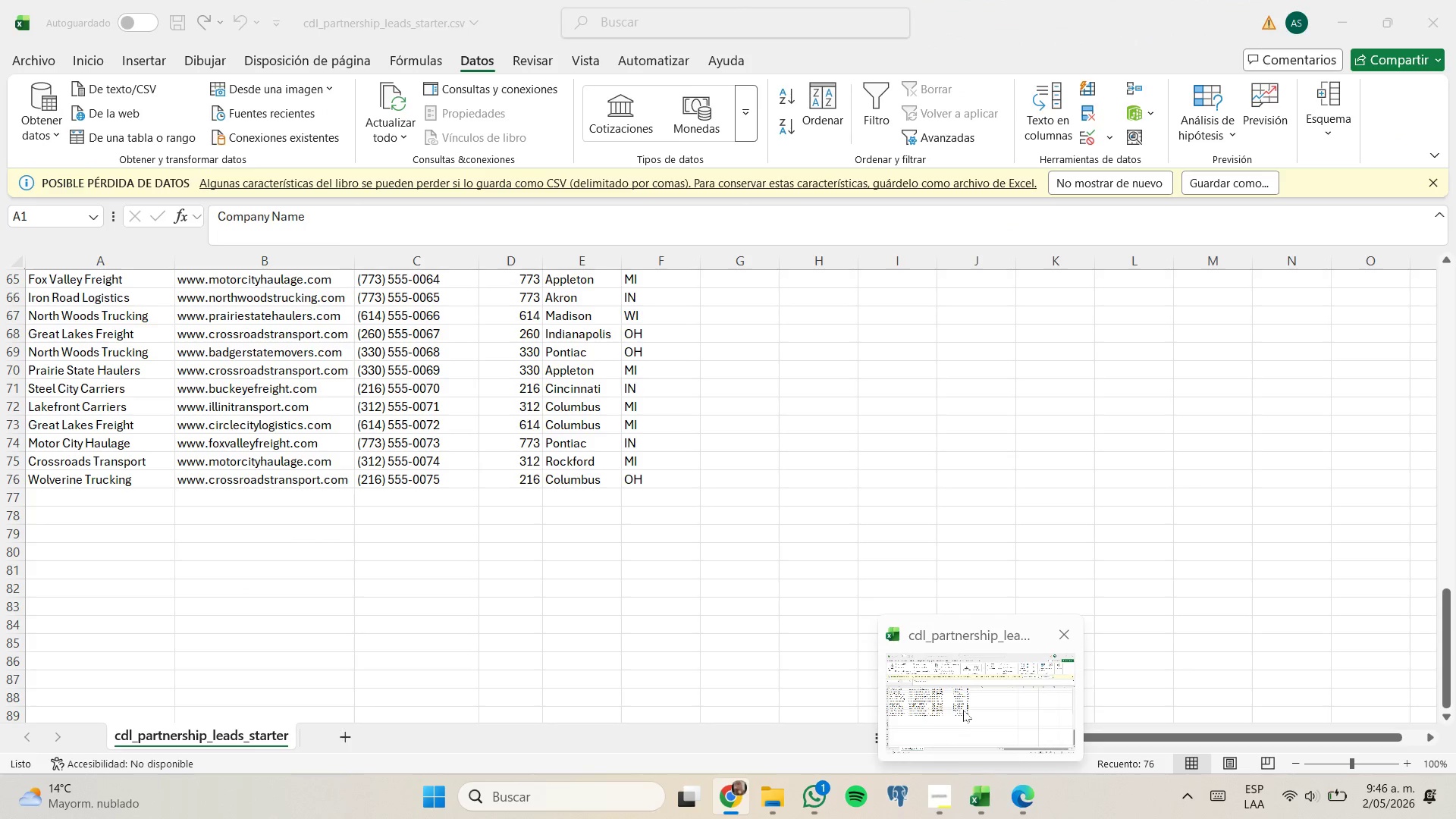 
left_click([963, 710])
 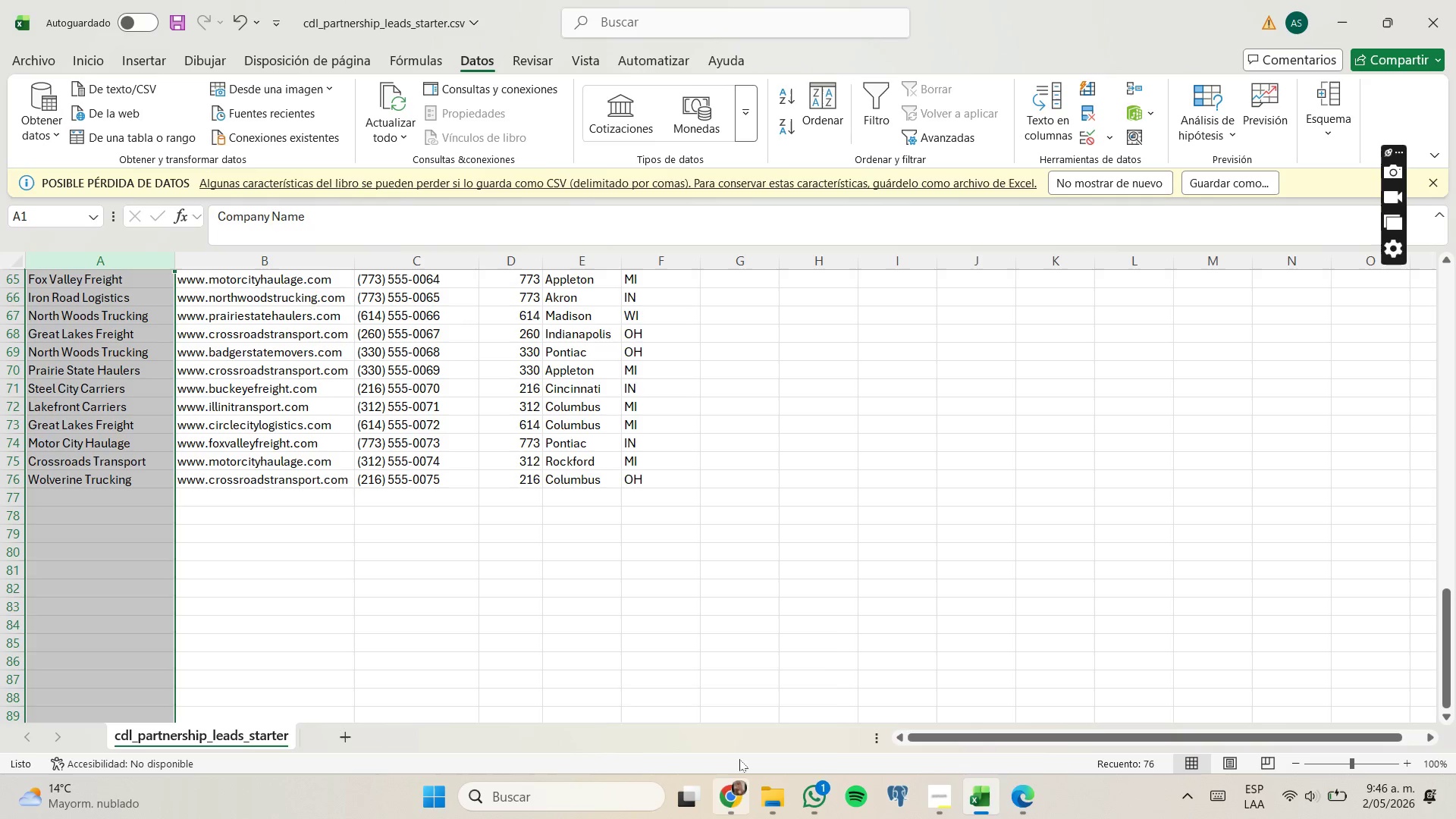 
scroll: coordinate [644, 604], scroll_direction: up, amount: 19.0
 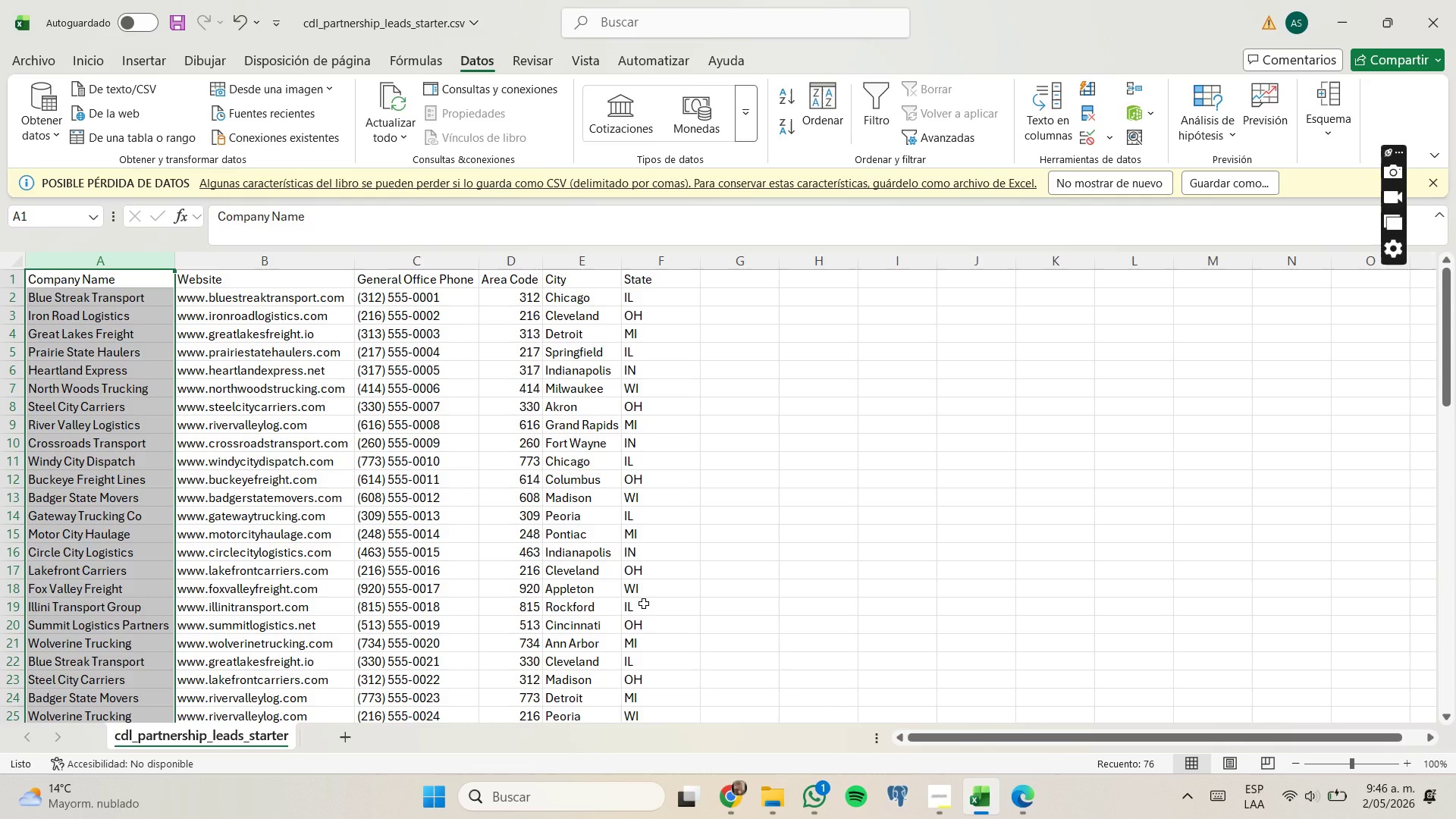 
left_click([776, 534])
 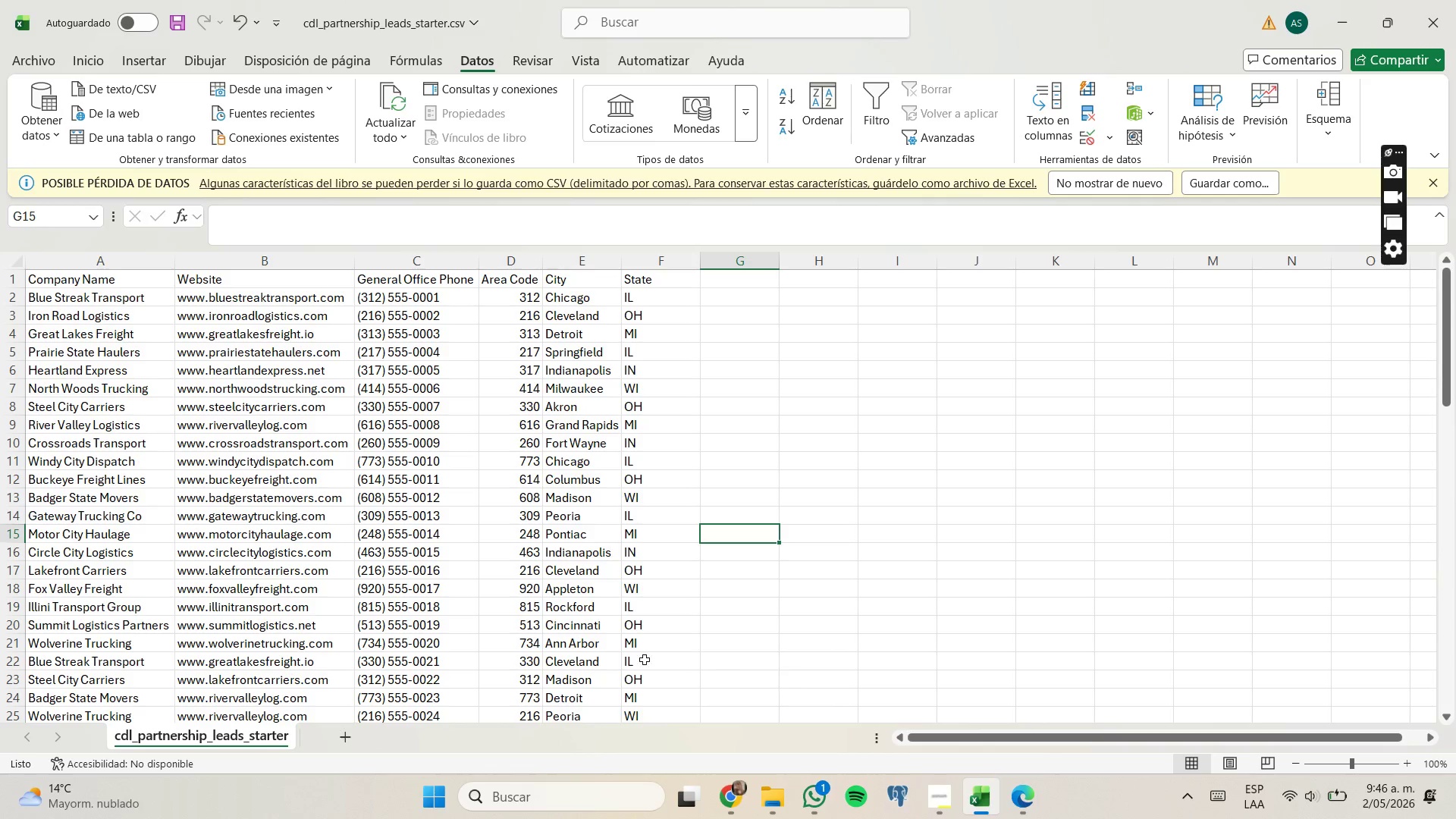 
scroll: coordinate [627, 637], scroll_direction: down, amount: 14.0
 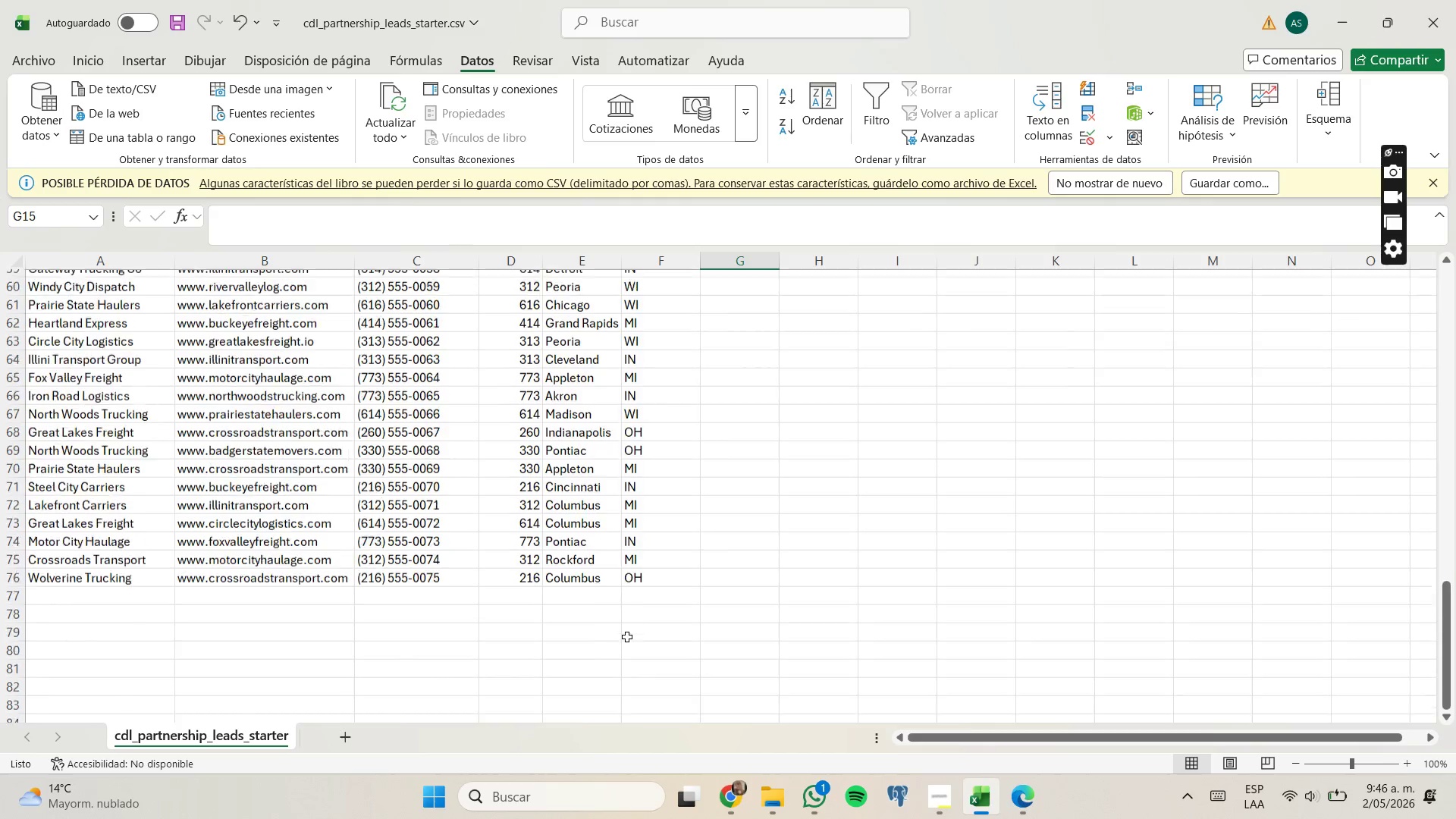 
scroll: coordinate [627, 637], scroll_direction: up, amount: 16.0
 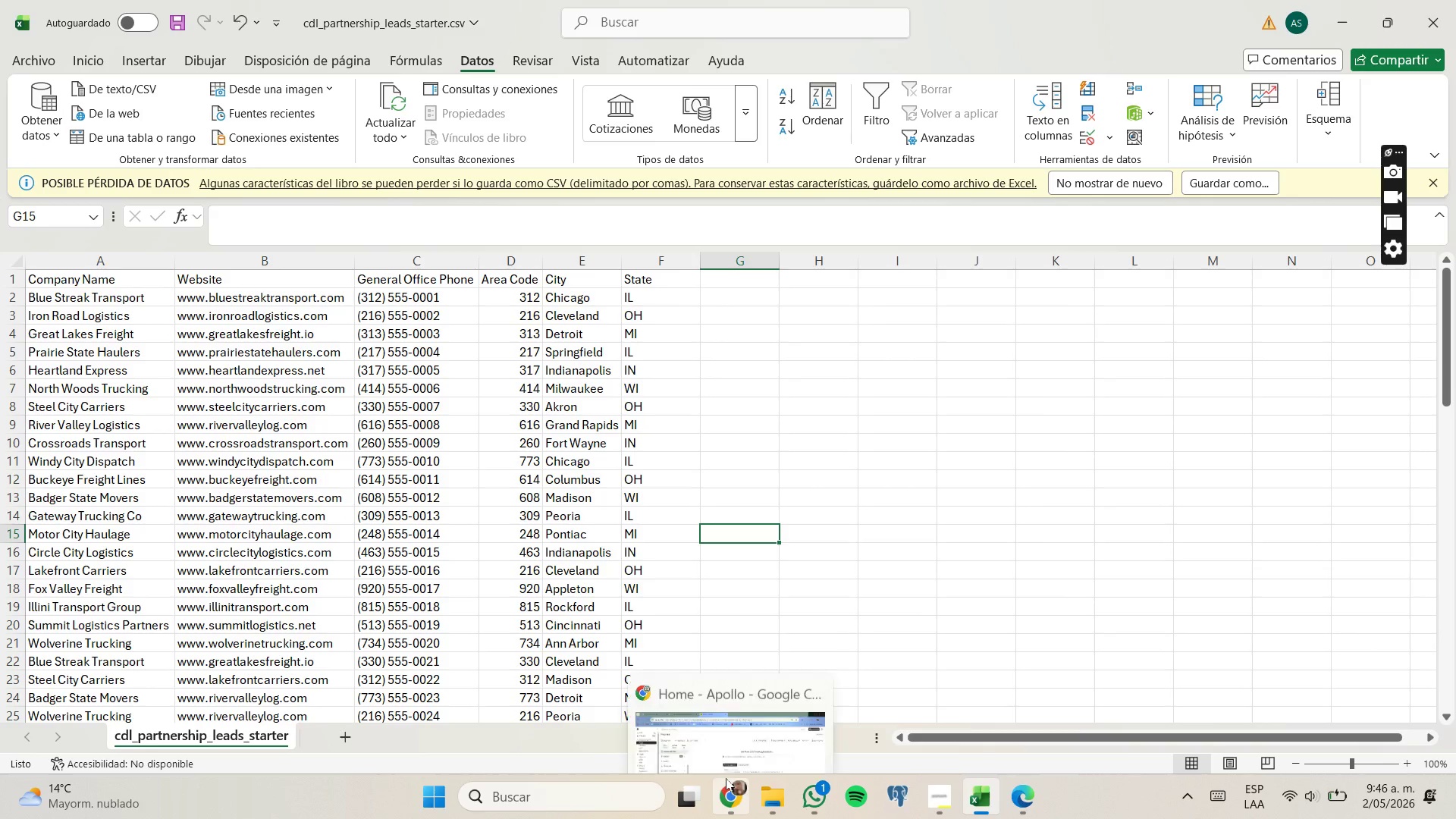 
left_click([711, 721])
 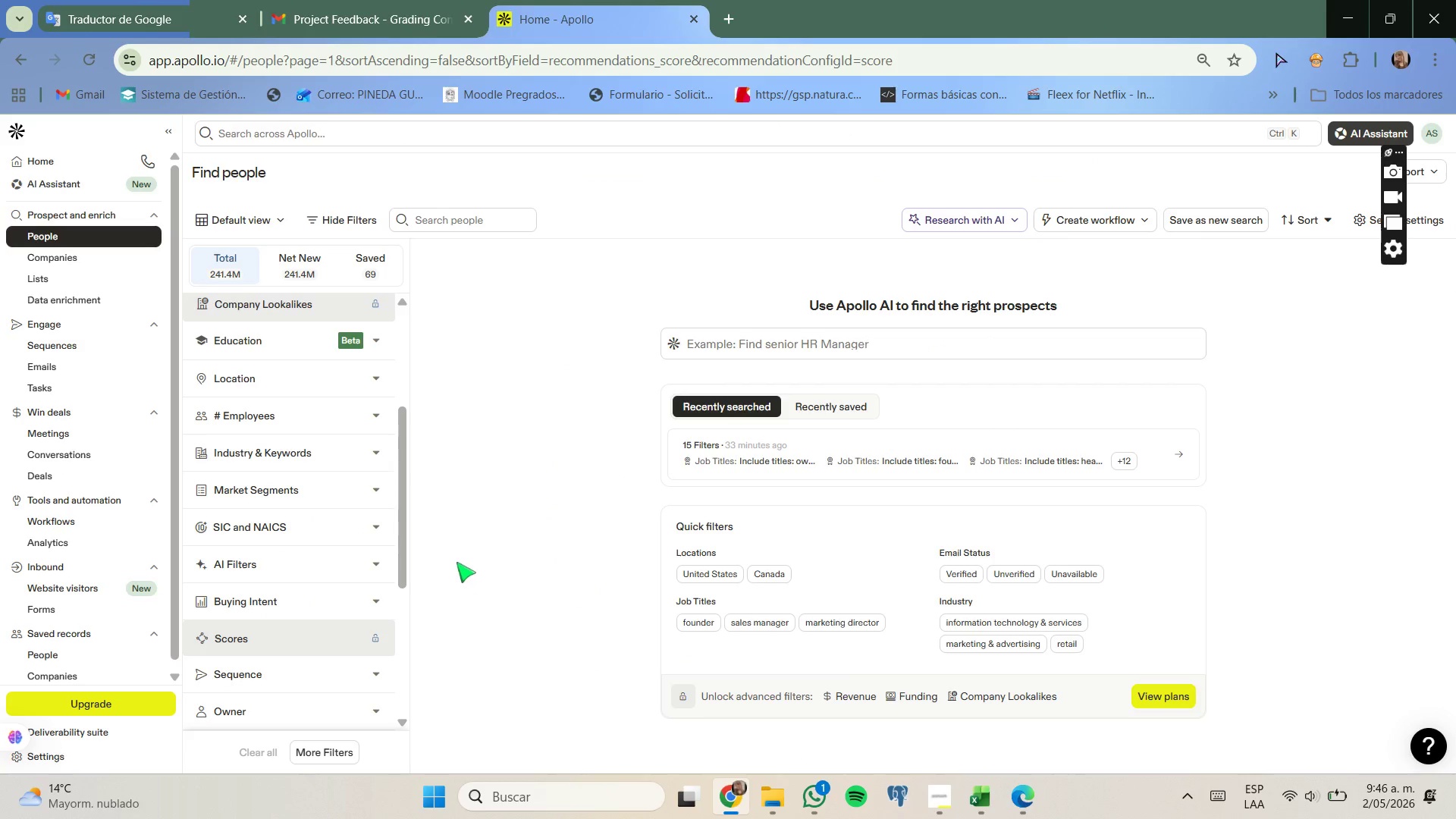 
scroll: coordinate [375, 526], scroll_direction: up, amount: 6.0
 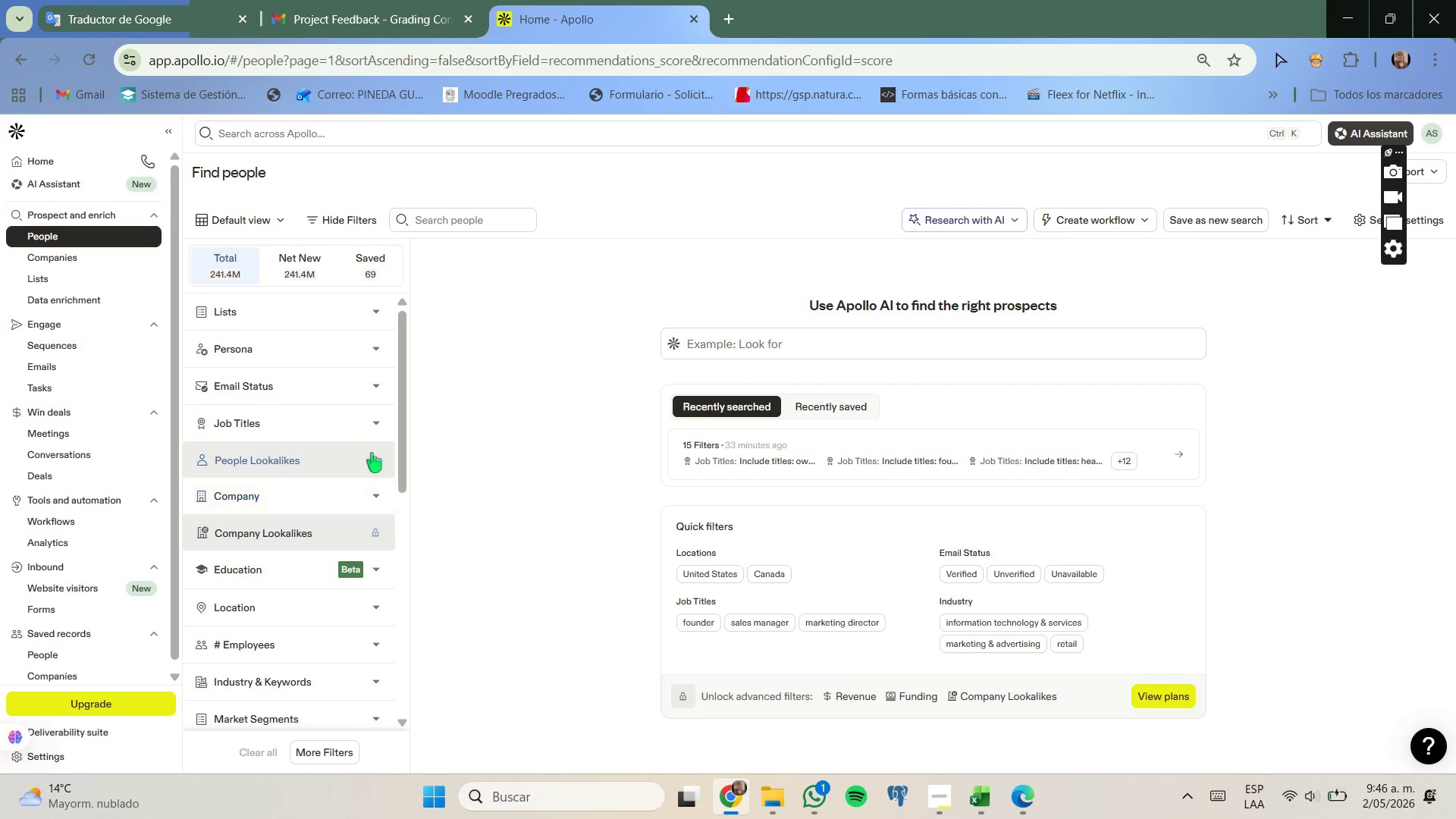 
left_click([360, 389])
 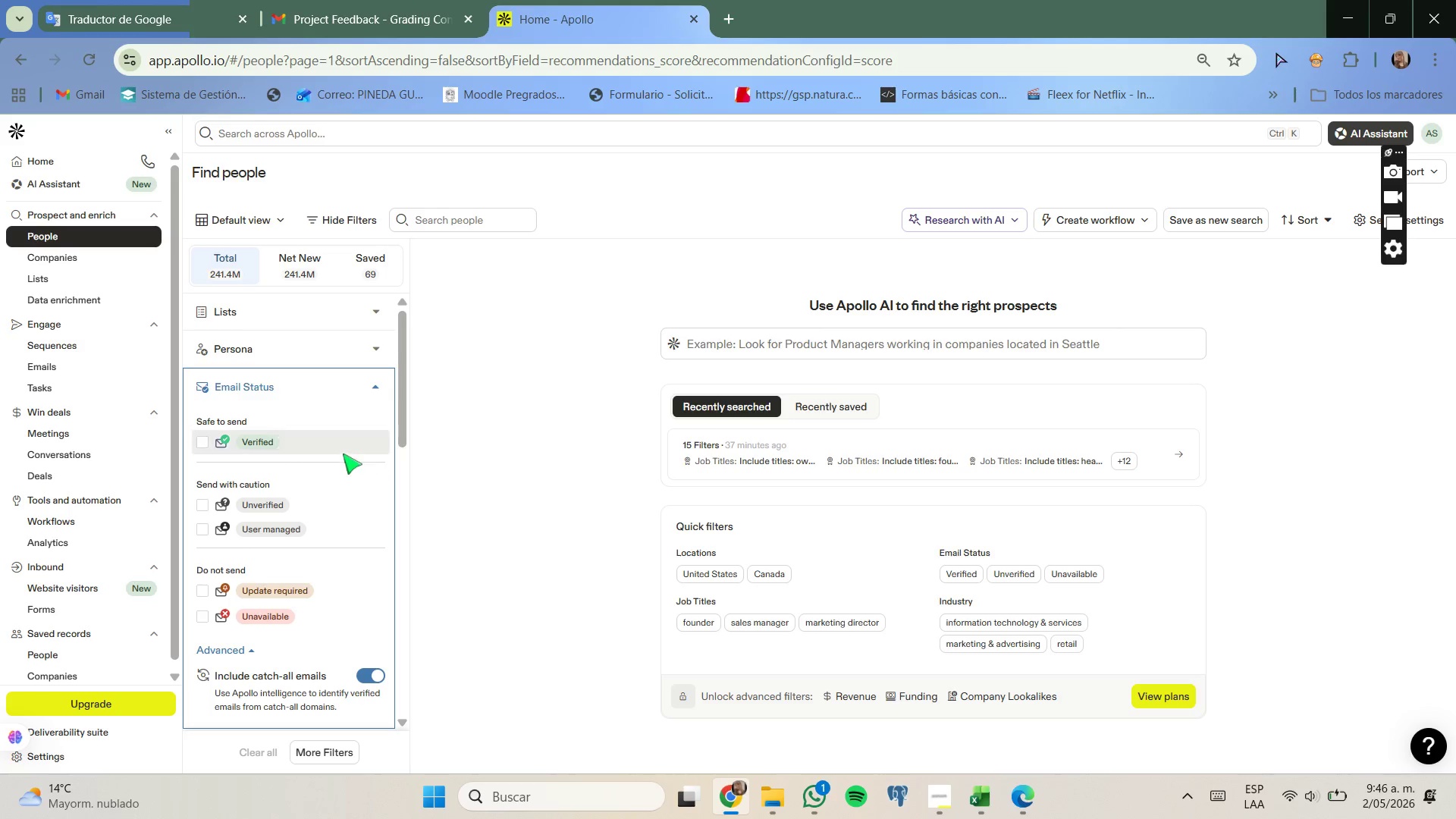 
left_click([274, 435])
 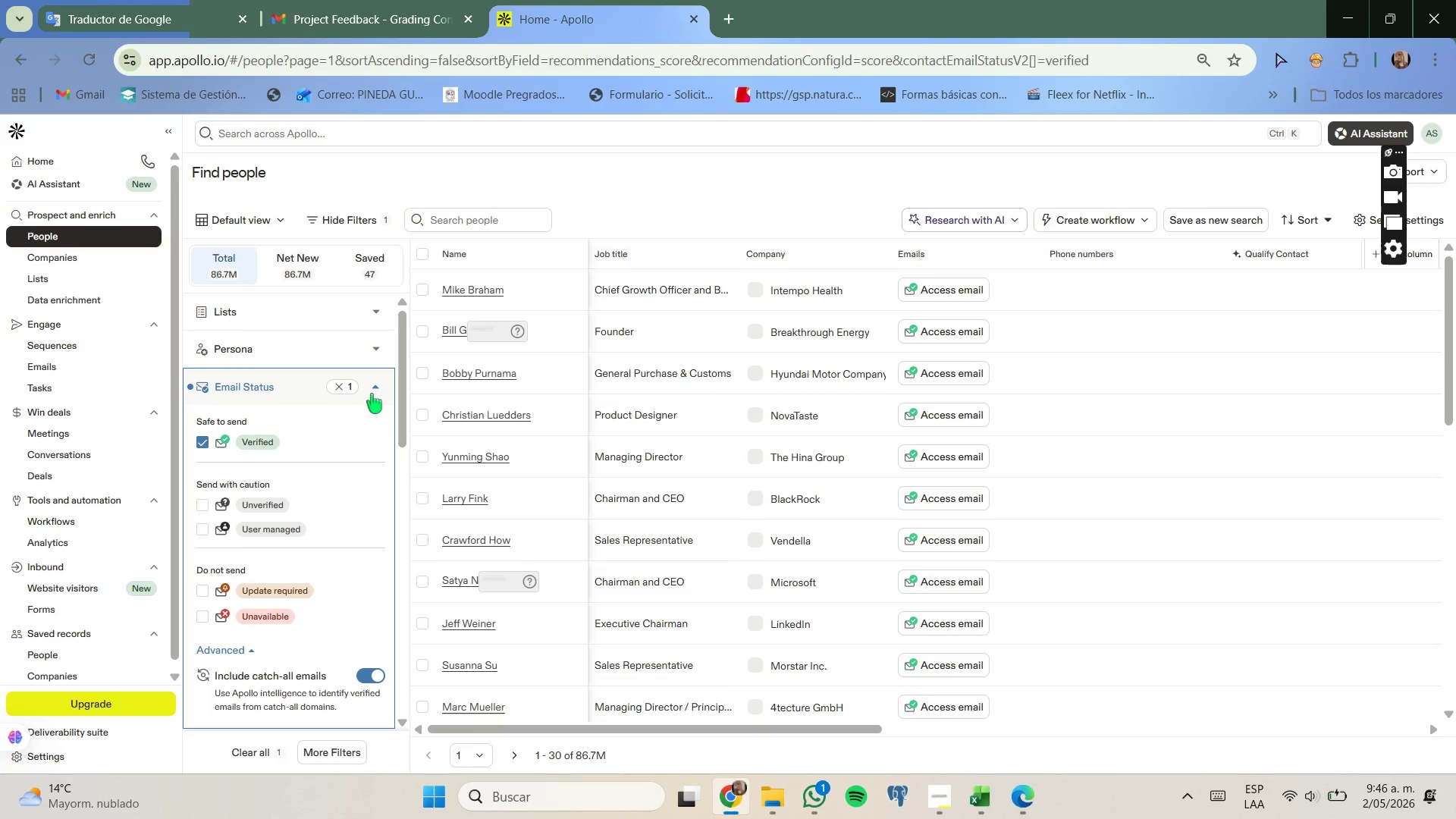 
wait(5.61)
 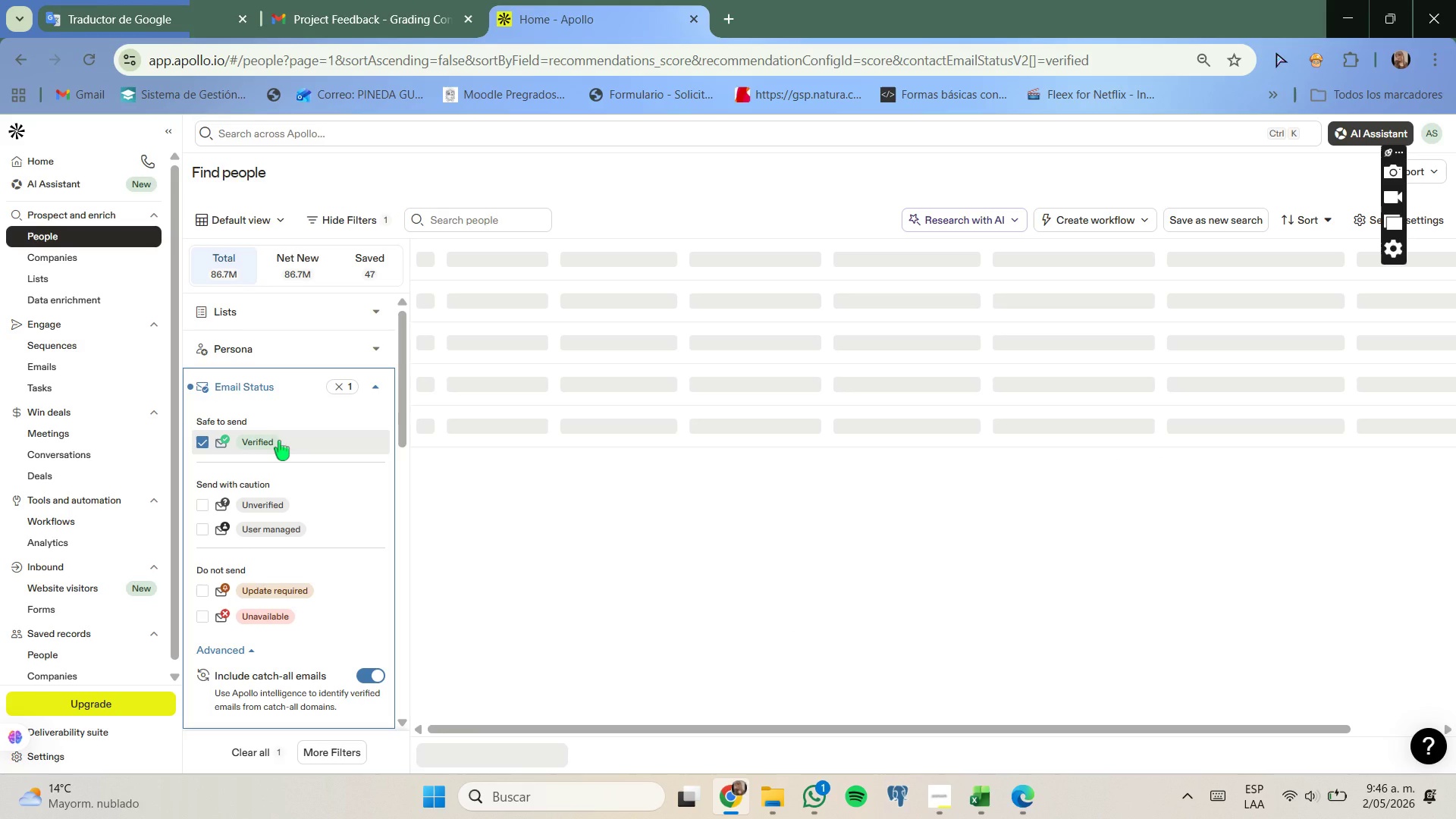 
left_click([372, 394])
 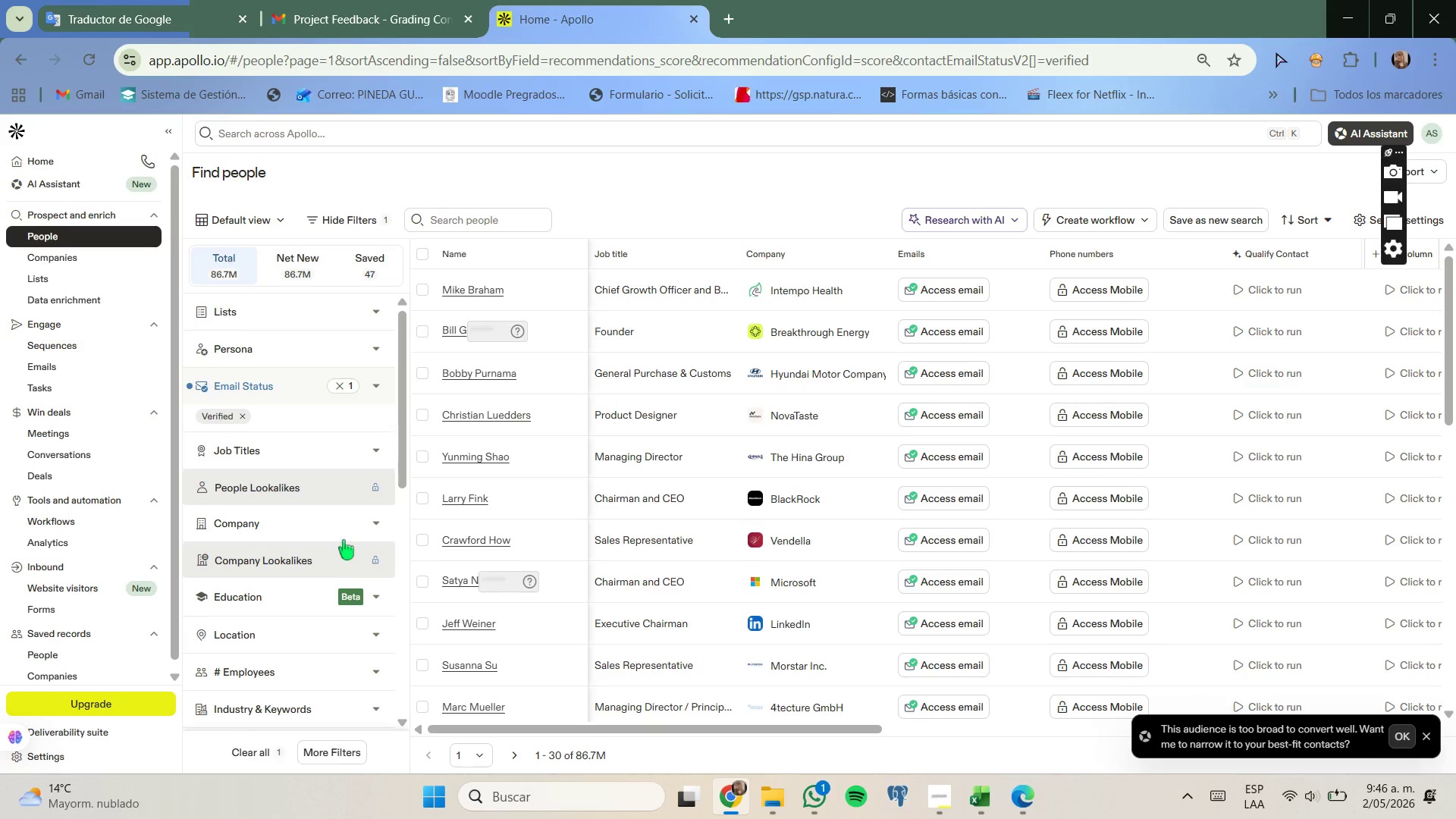 
scroll: coordinate [342, 534], scroll_direction: up, amount: 1.0
 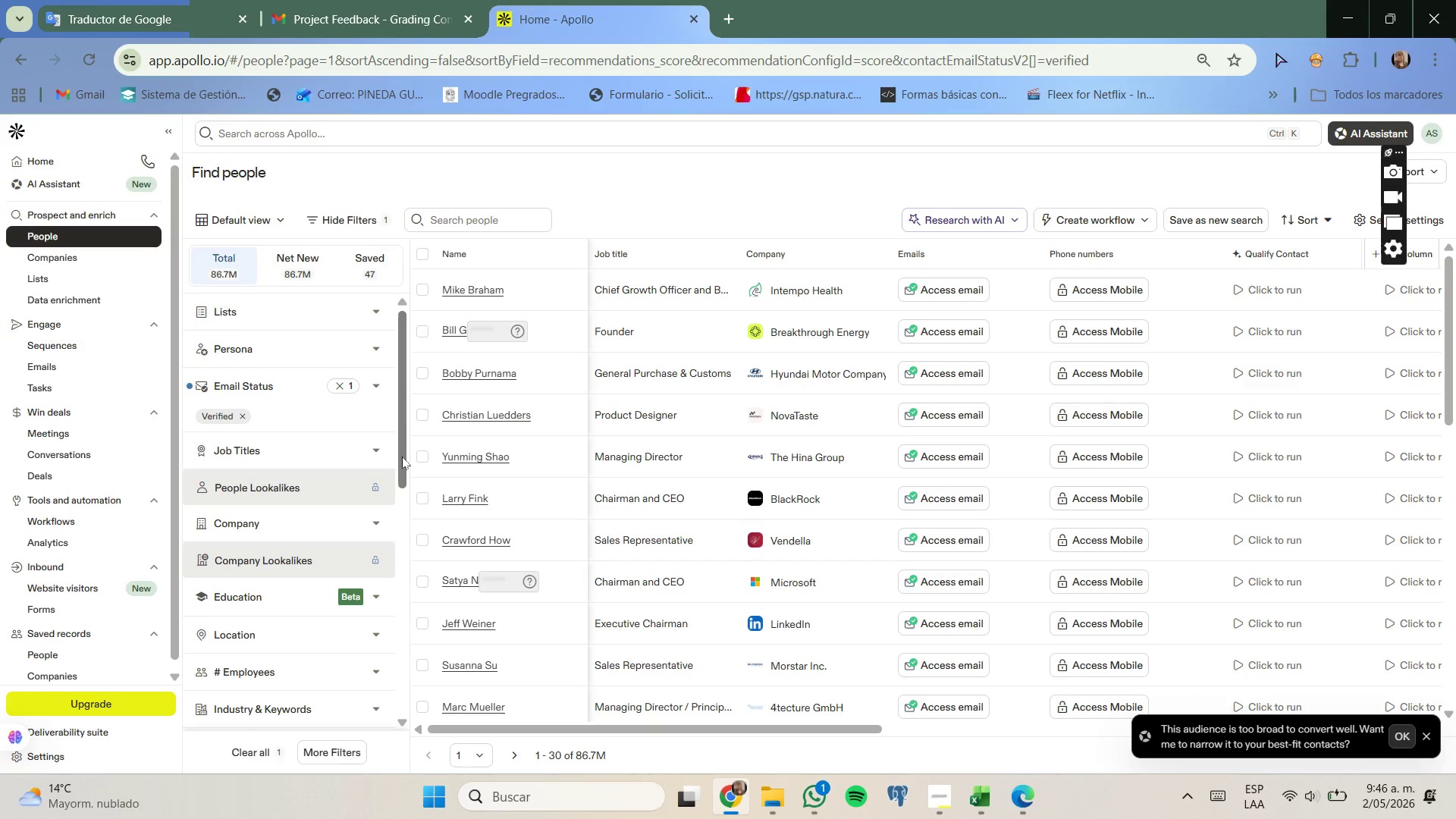 
left_click_drag(start_coordinate=[402, 457], to_coordinate=[413, 518])
 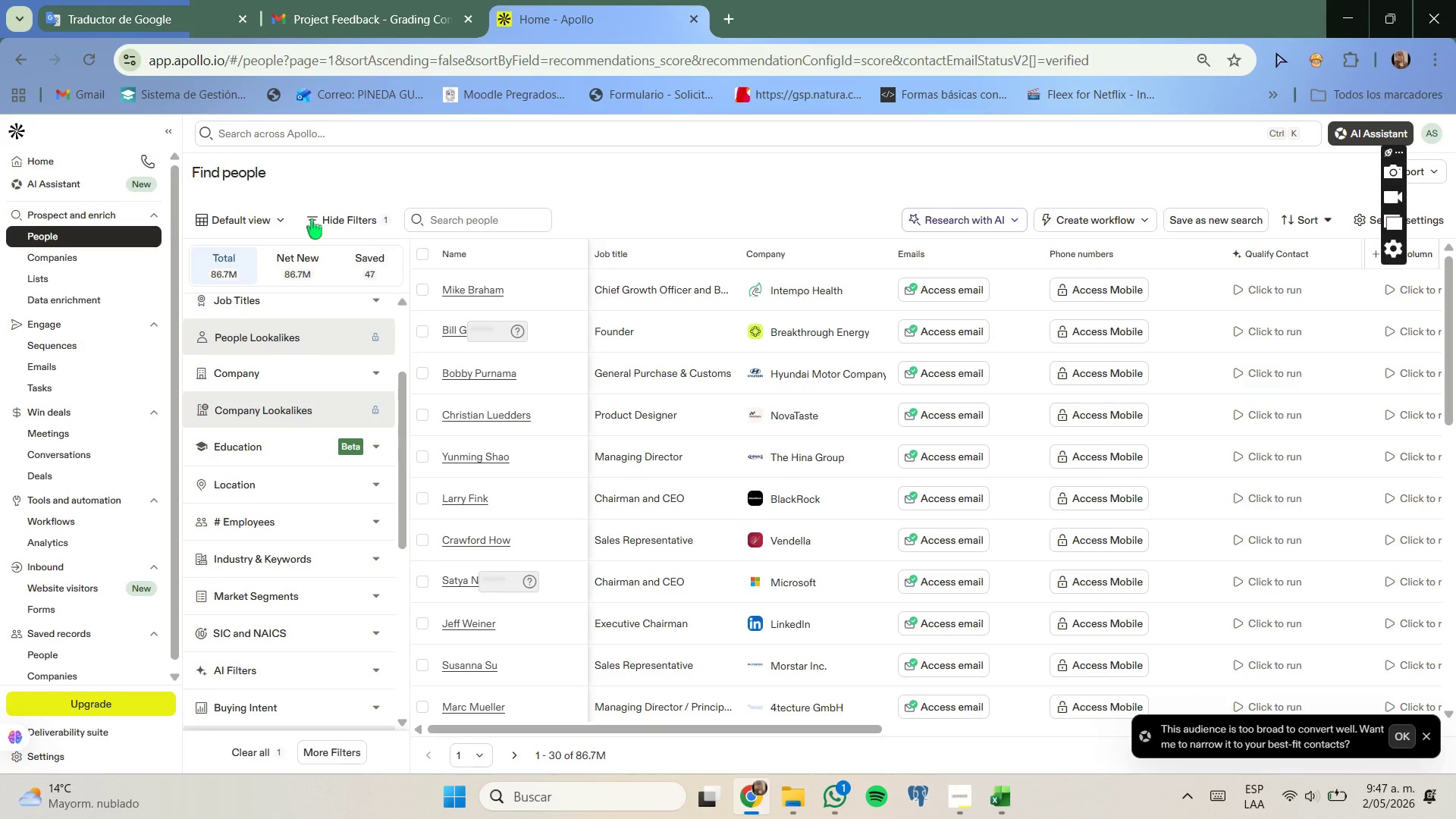 
left_click([128, 0])
 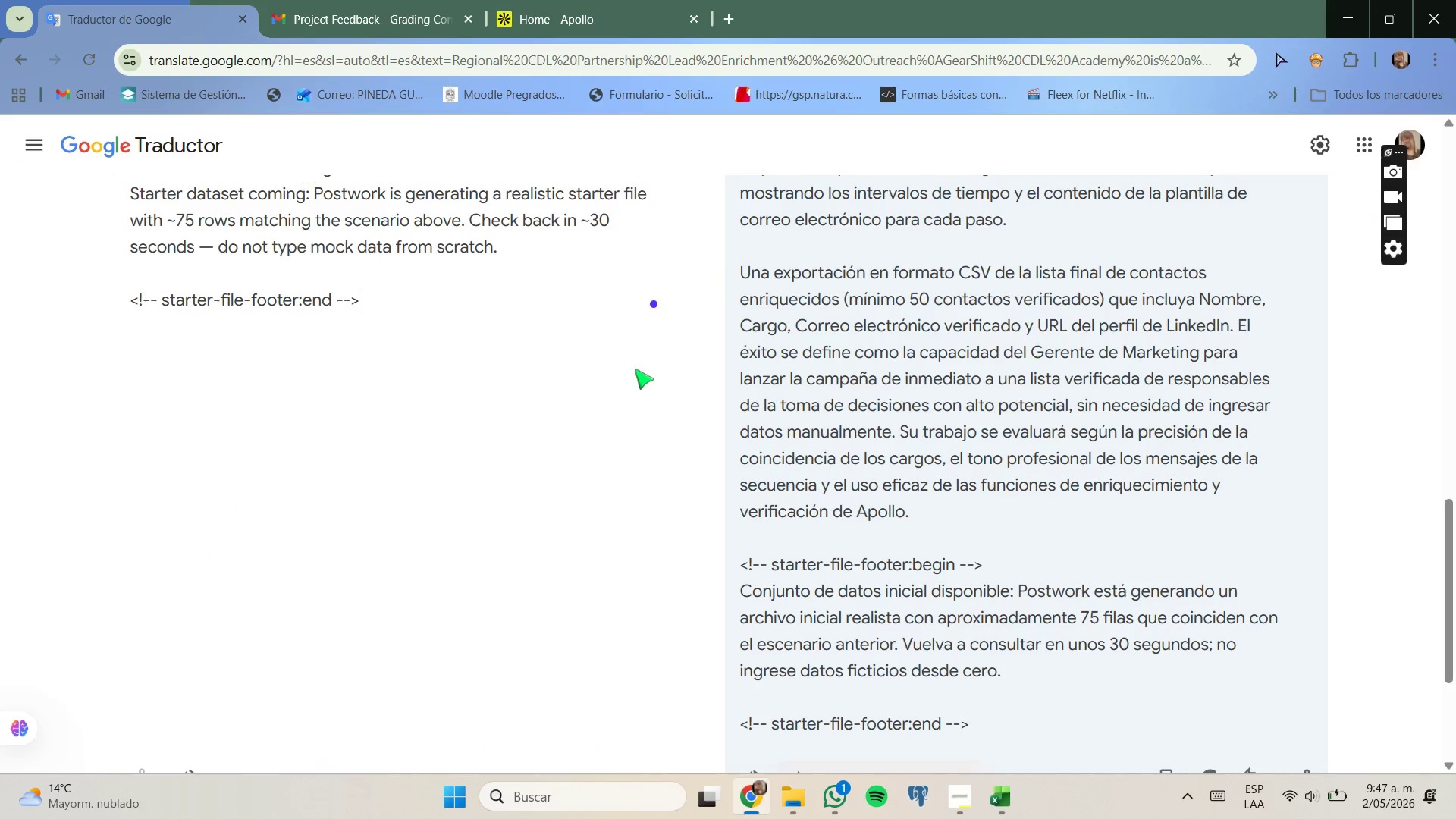 
scroll: coordinate [636, 370], scroll_direction: up, amount: 16.0
 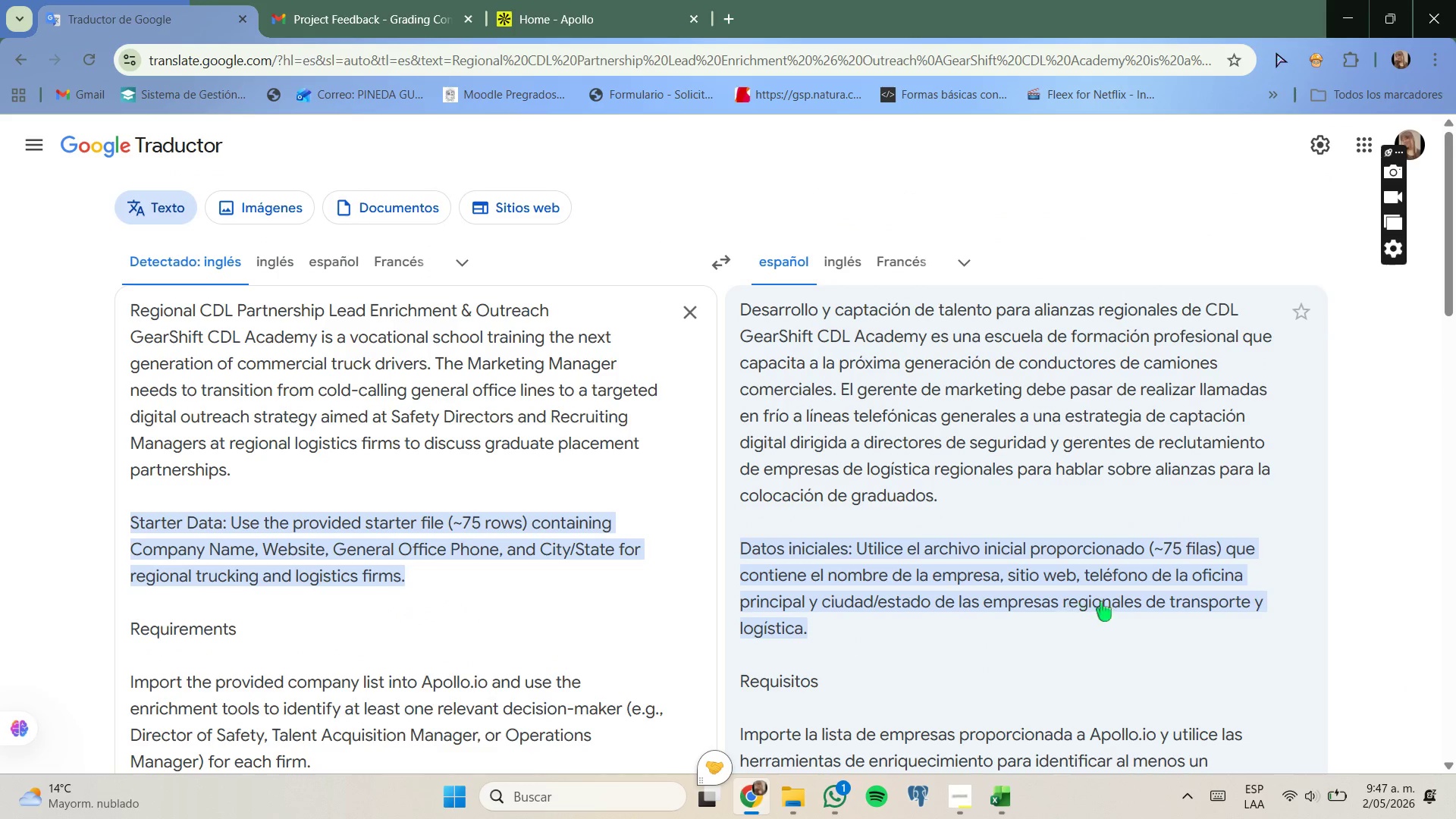 
scroll: coordinate [821, 654], scroll_direction: down, amount: 2.0
 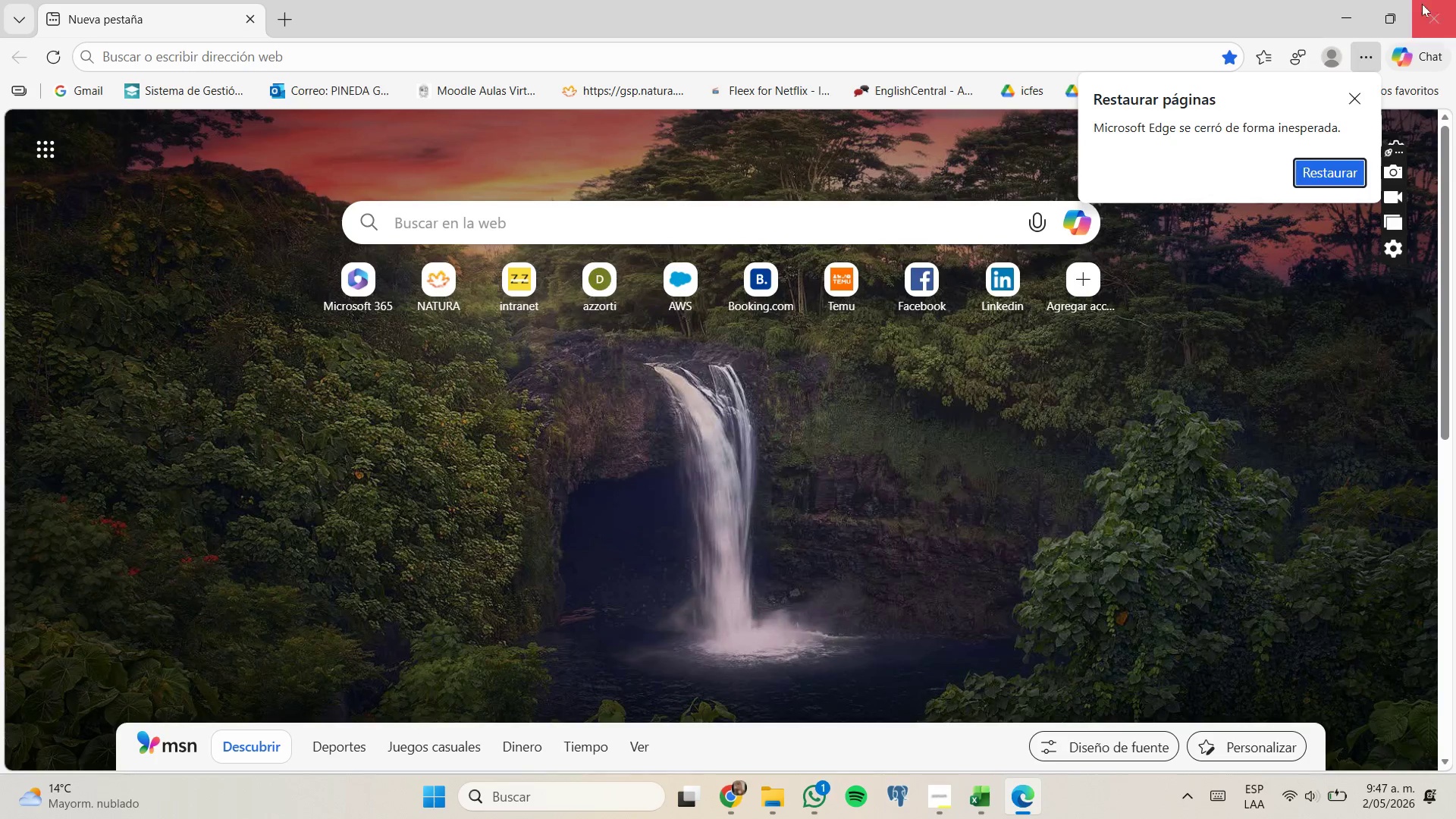 
left_click_drag(start_coordinate=[1335, 8], to_coordinate=[1423, 622])
 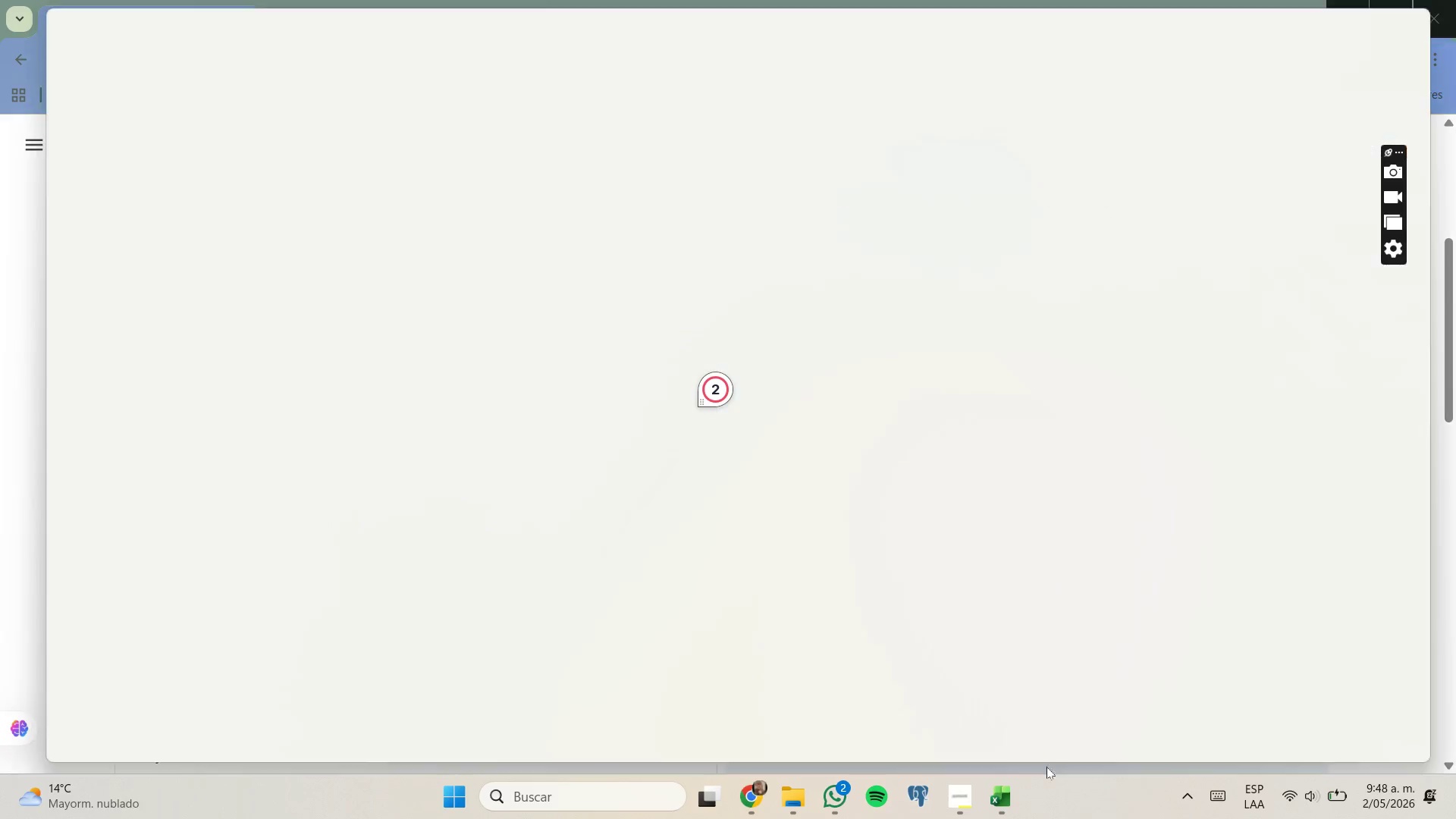 
scroll: coordinate [937, 338], scroll_direction: down, amount: 1.0
 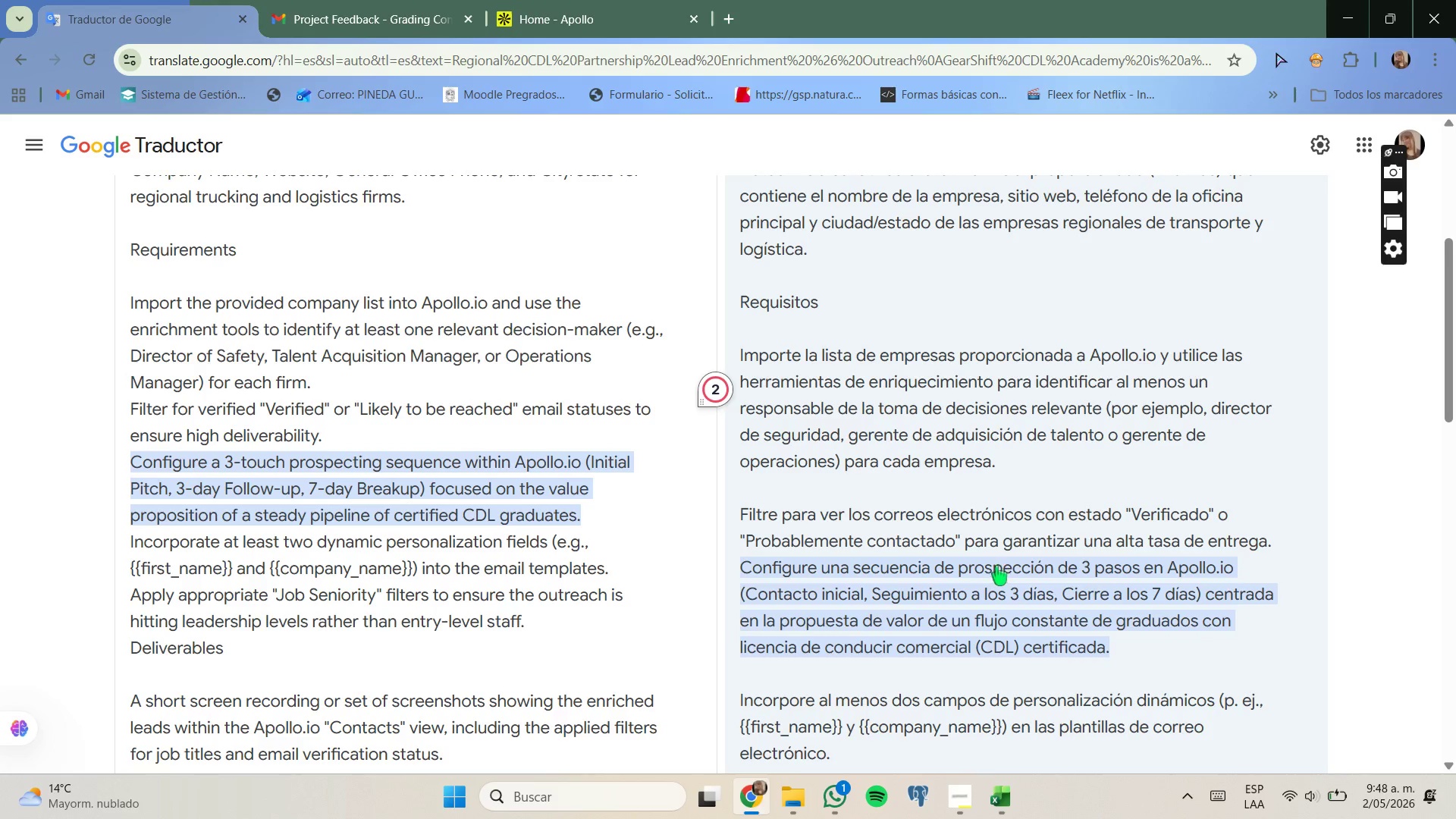 
left_click([1423, 622])
 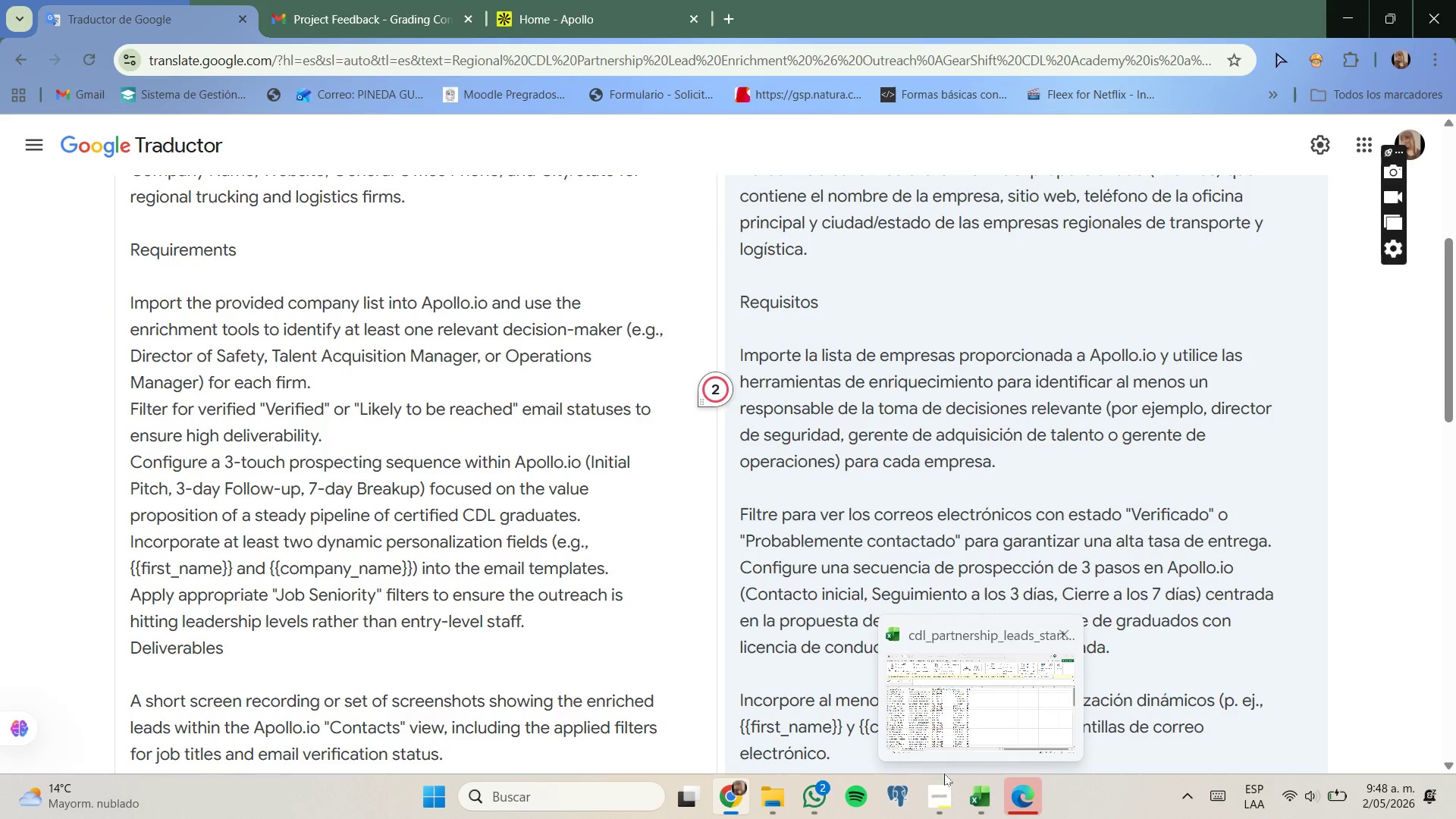 
left_click([578, 0])
 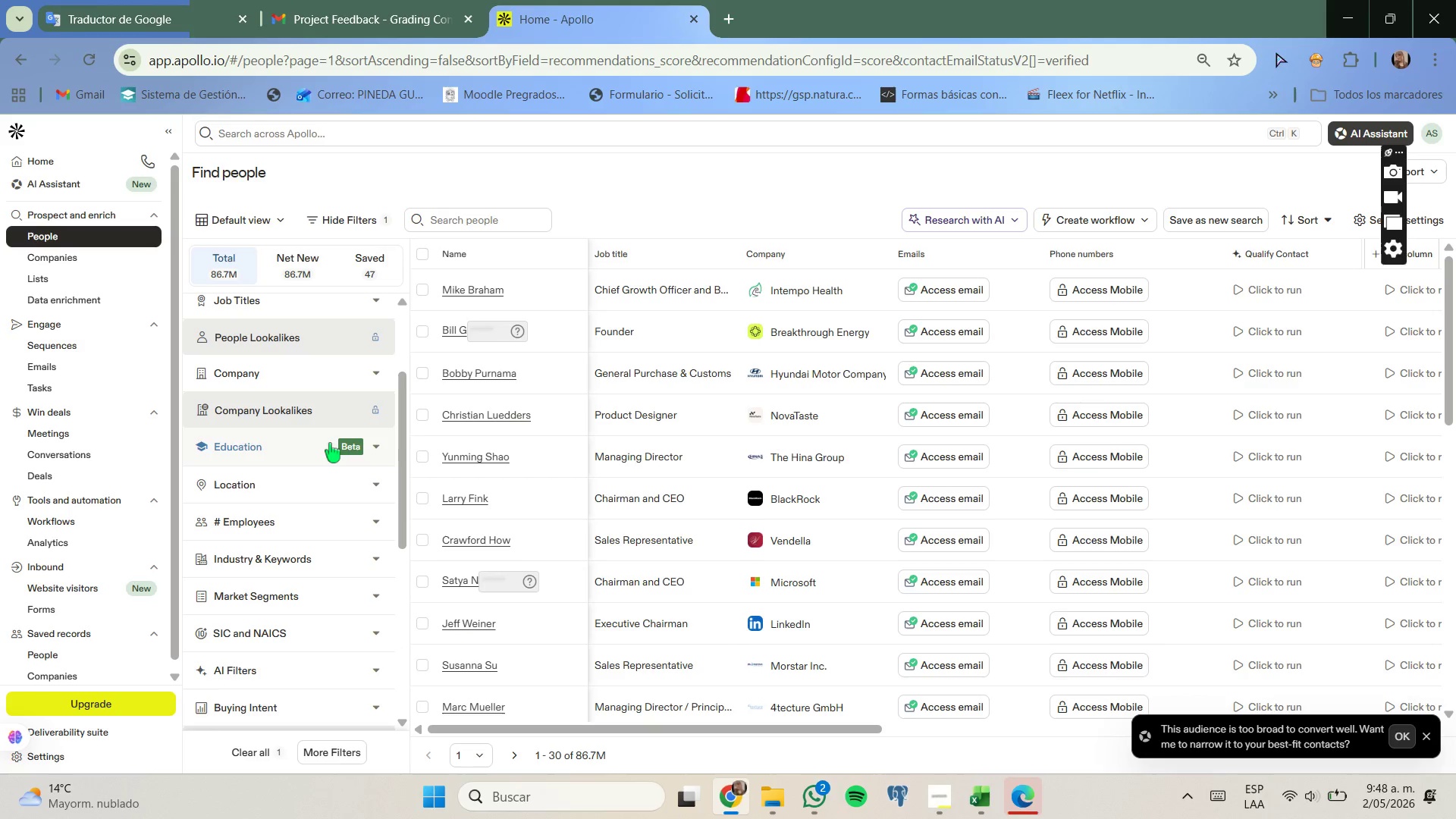 
scroll: coordinate [330, 443], scroll_direction: none, amount: 0.0
 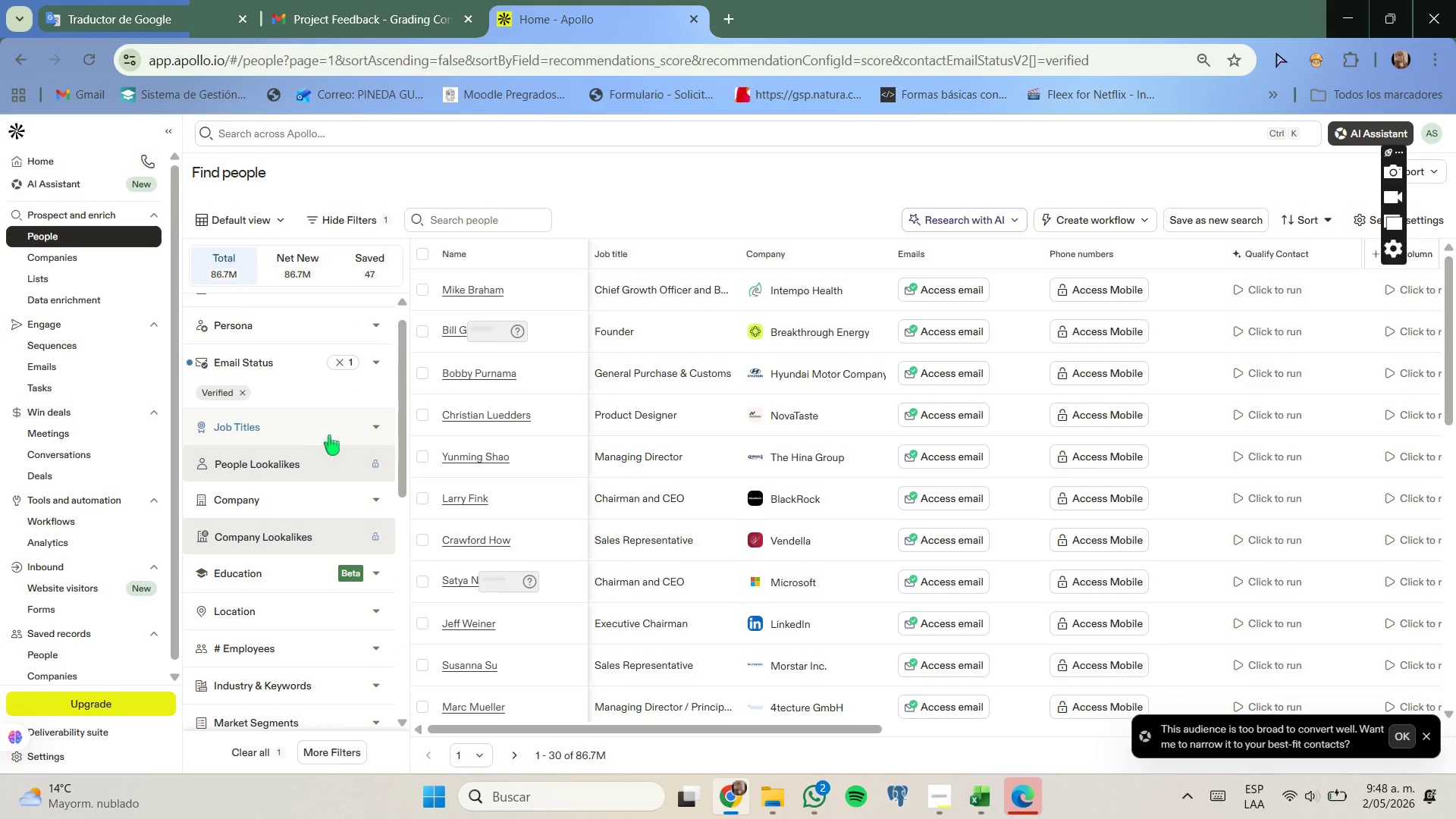 
left_click([331, 432])
 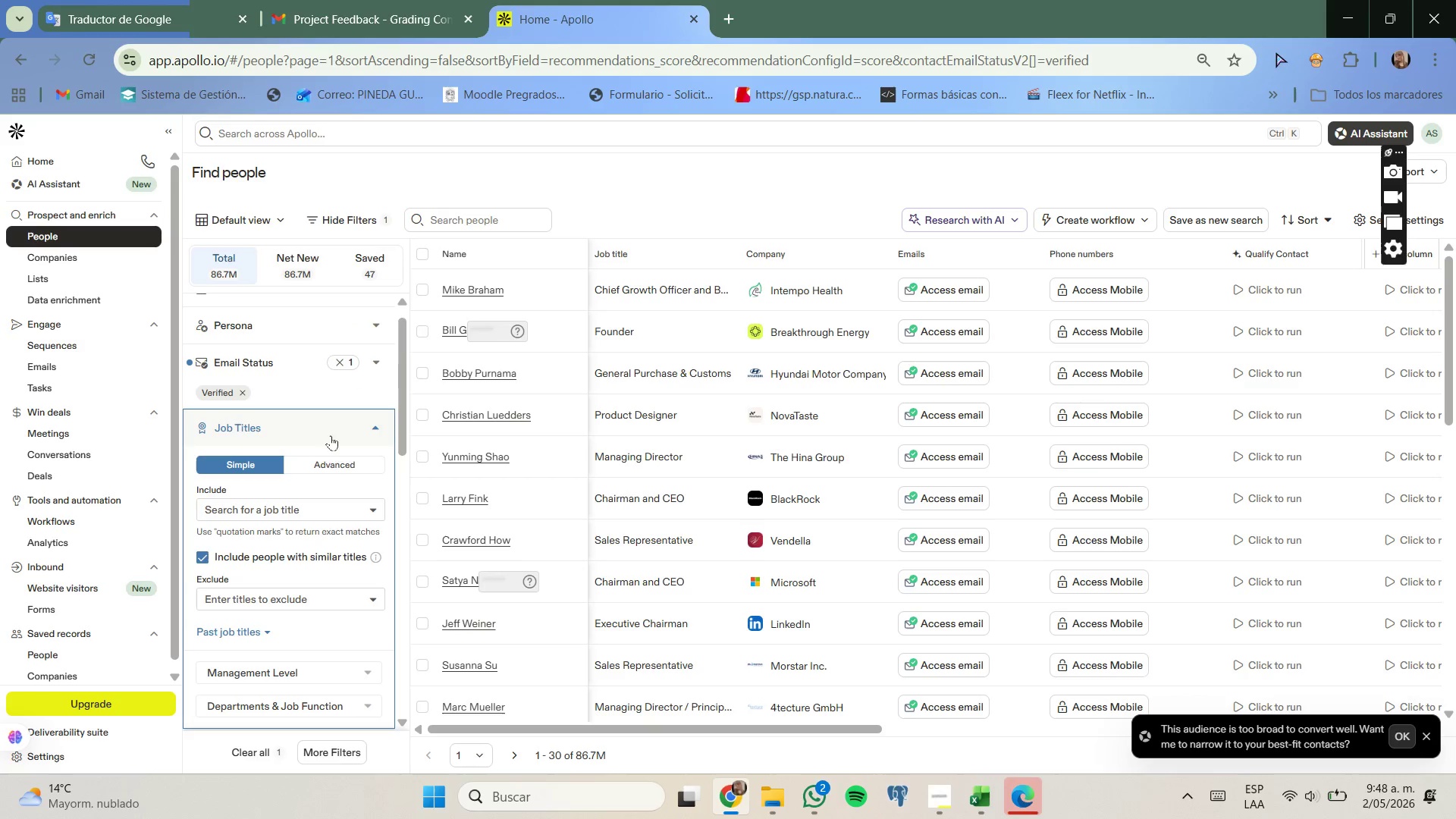 
scroll: coordinate [326, 502], scroll_direction: none, amount: 0.0
 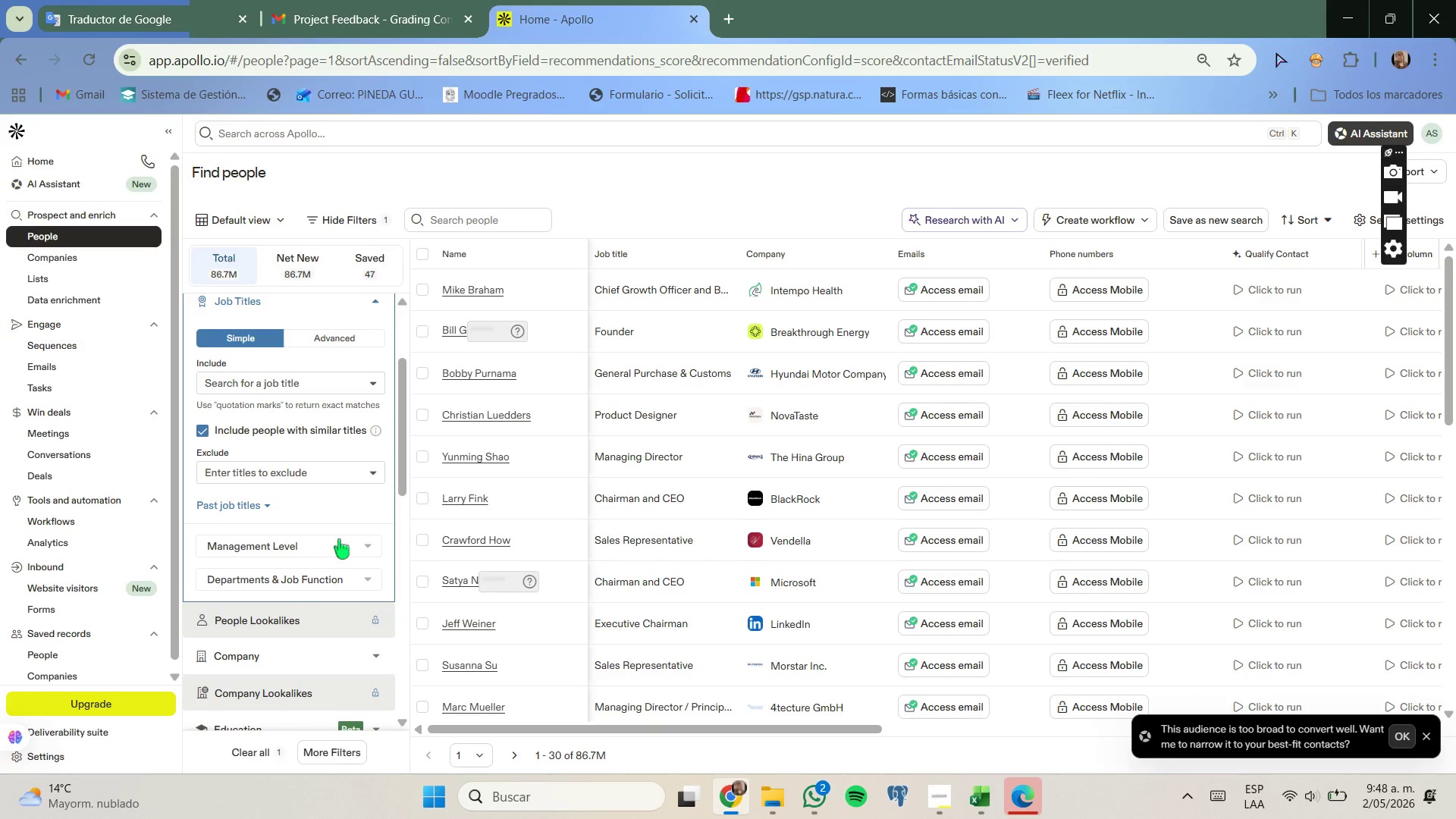 
left_click([339, 539])
 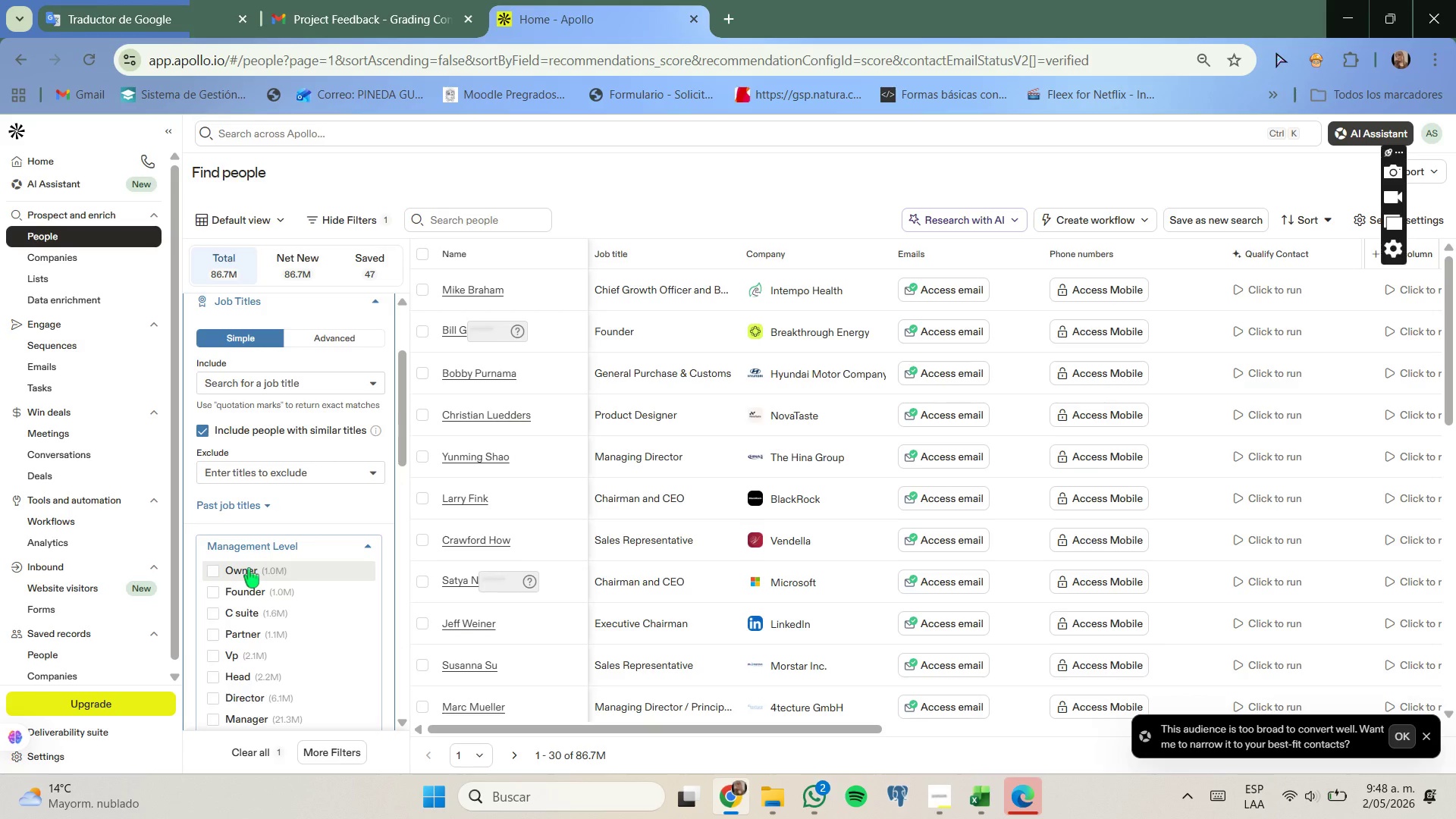 
wait(5.05)
 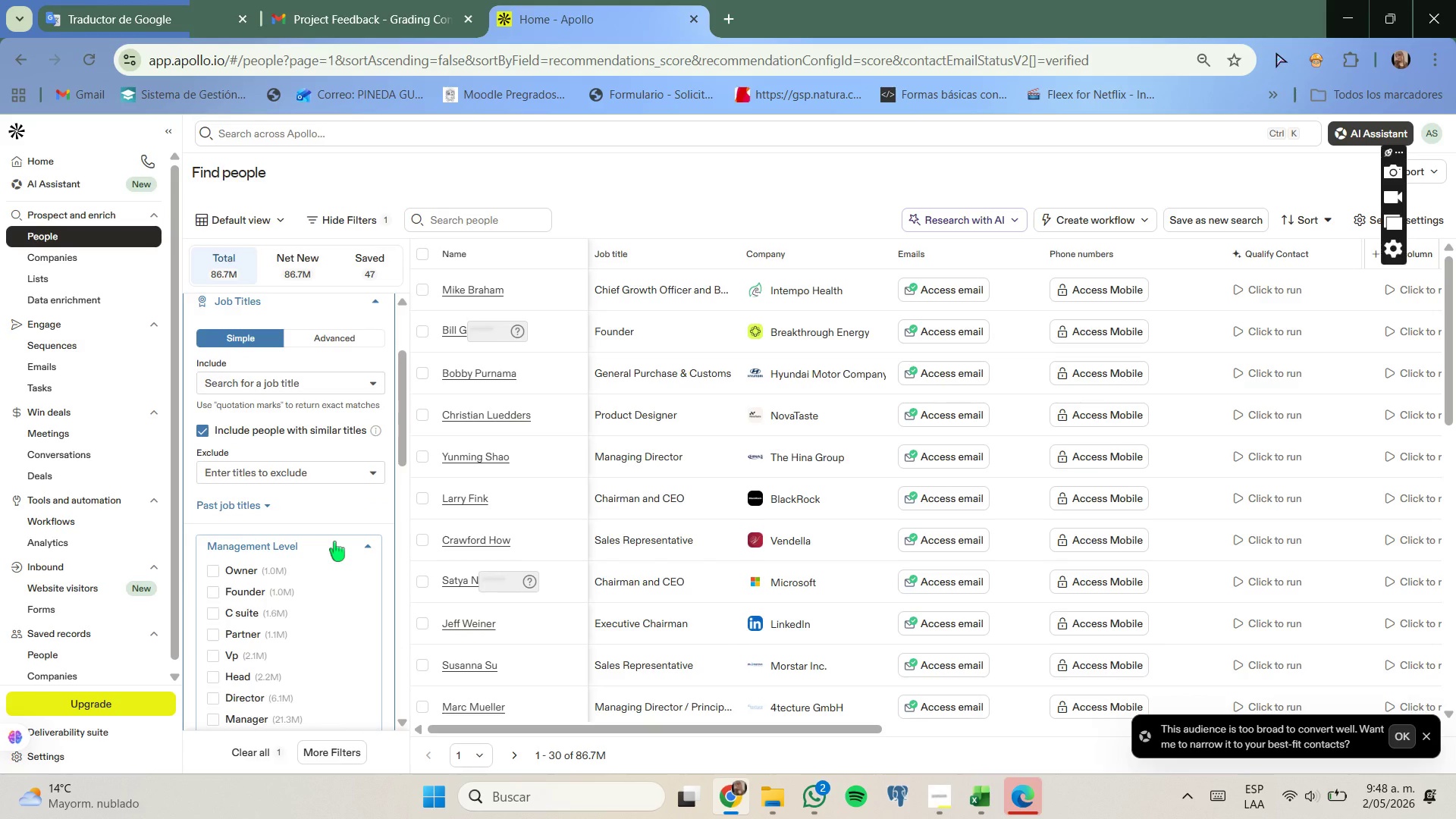 
scroll: coordinate [297, 552], scroll_direction: none, amount: 0.0
 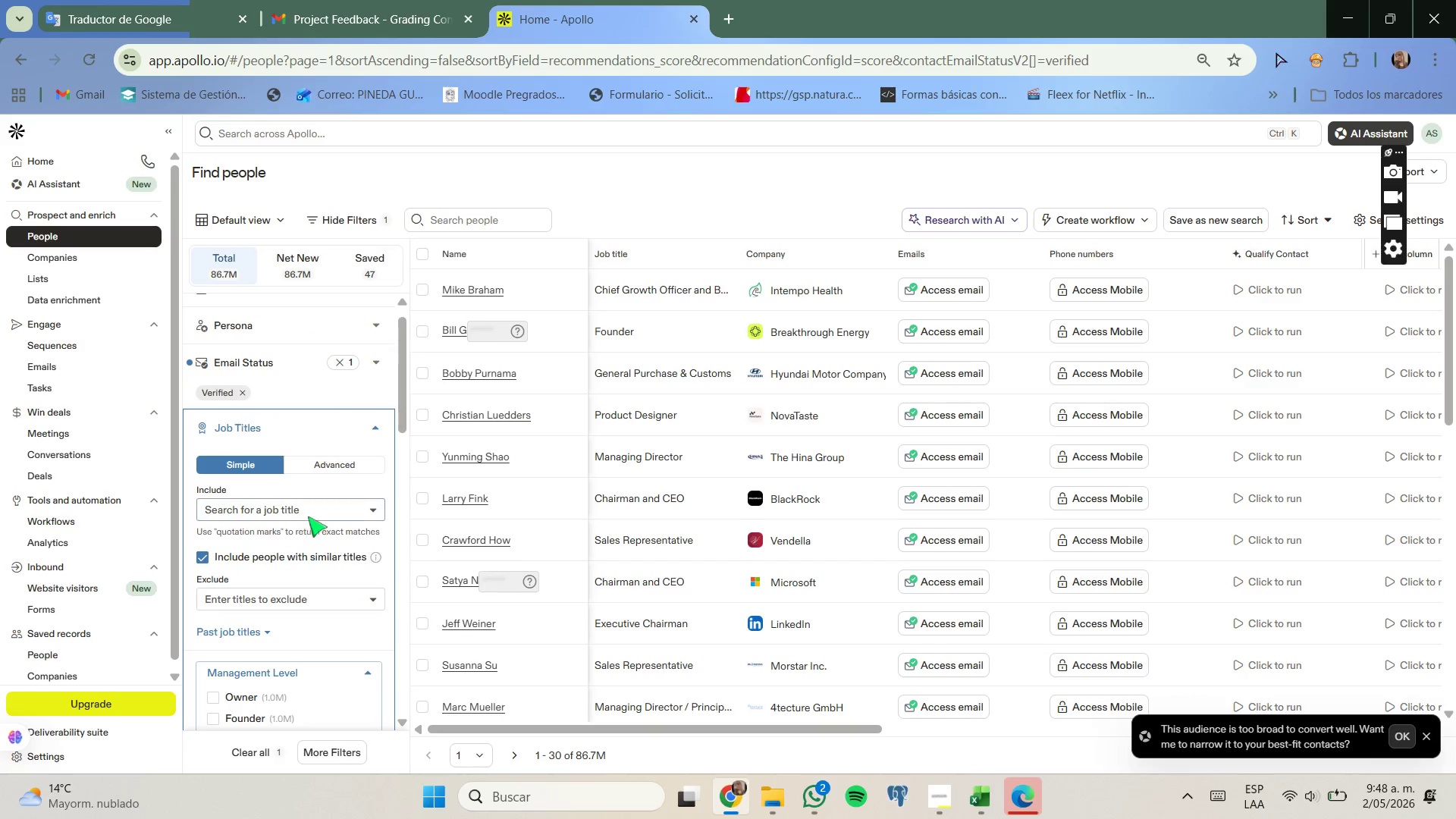 
left_click([310, 513])
 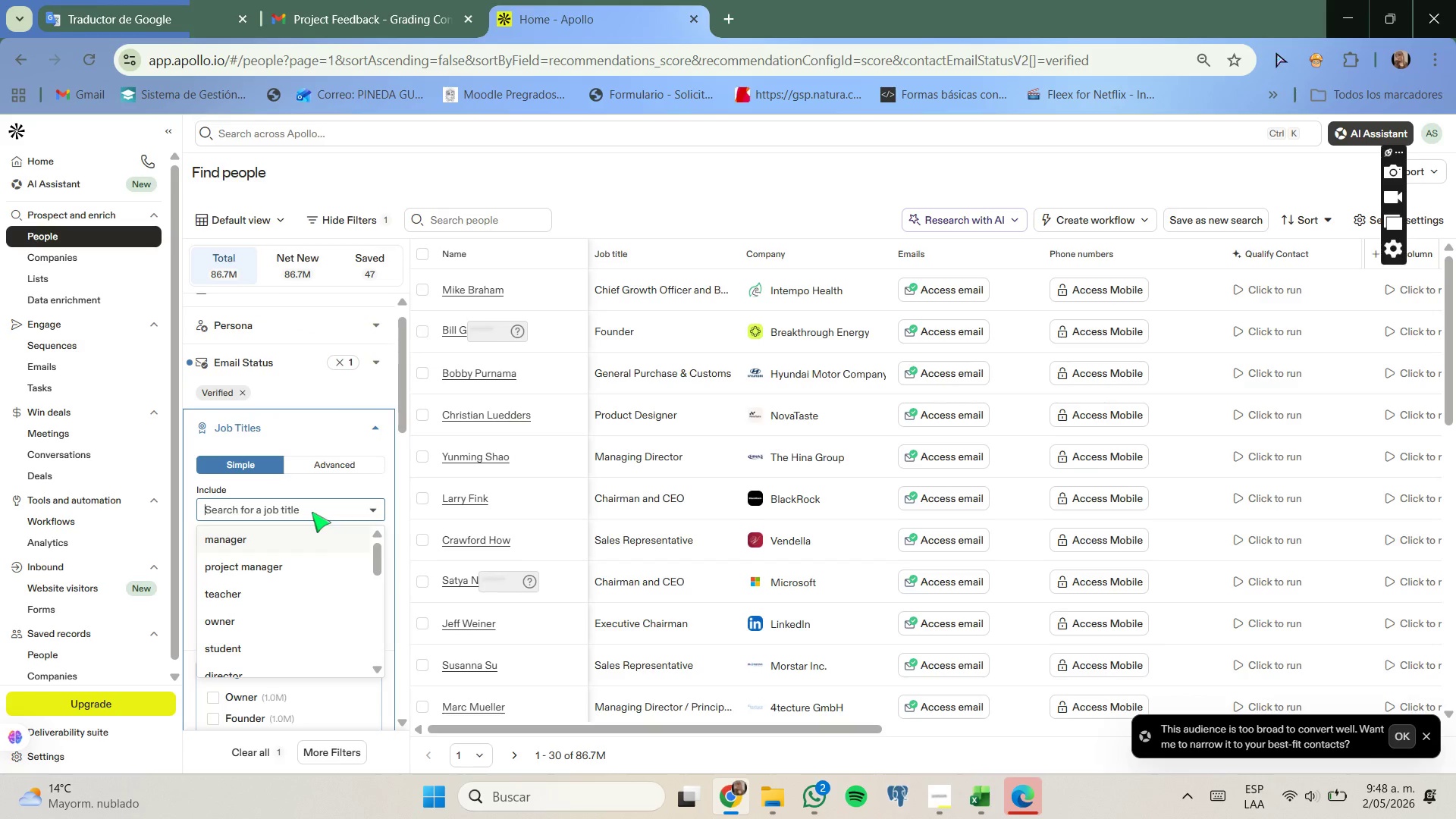 
type(safety )
 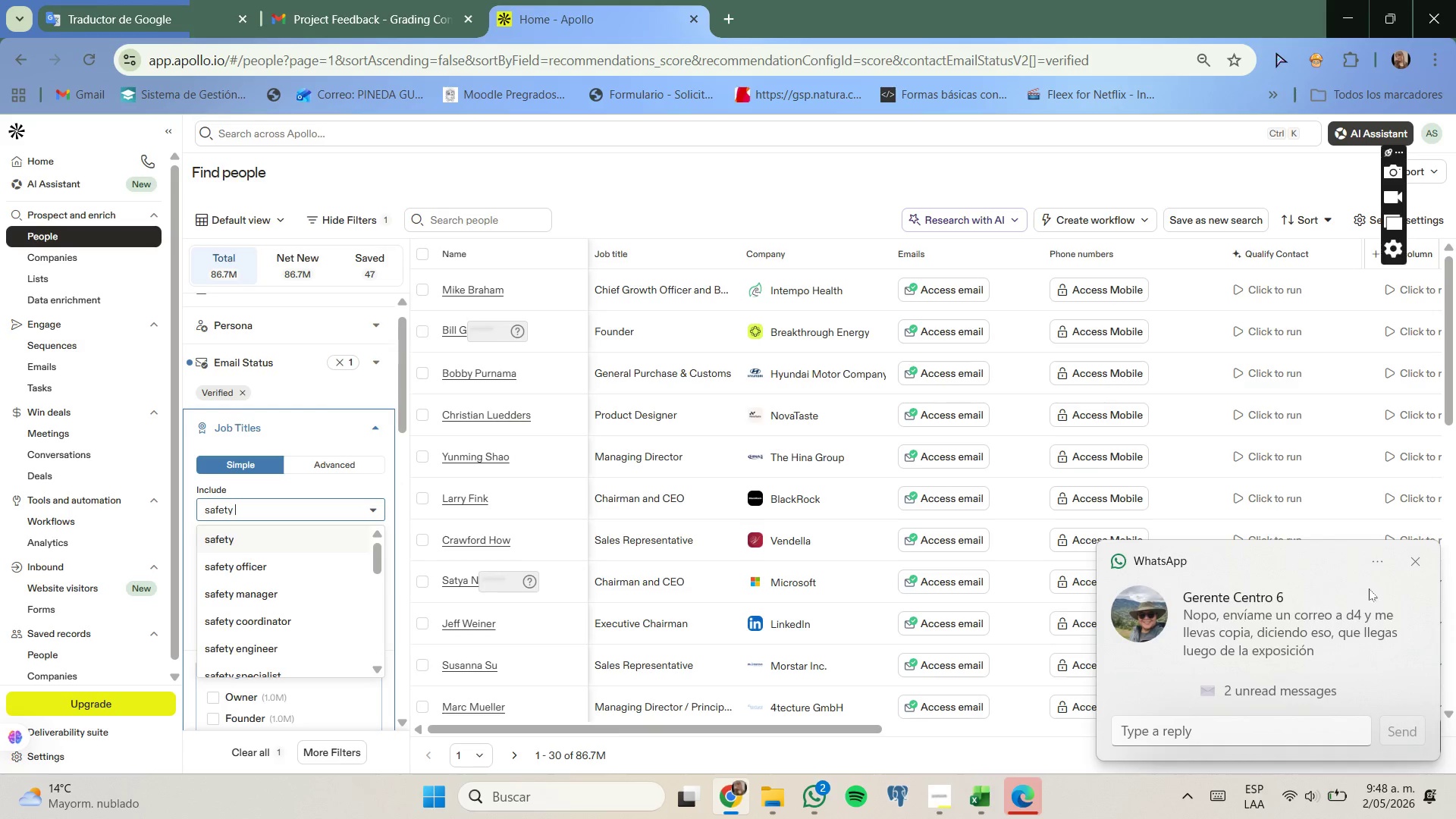 
left_click([1415, 562])
 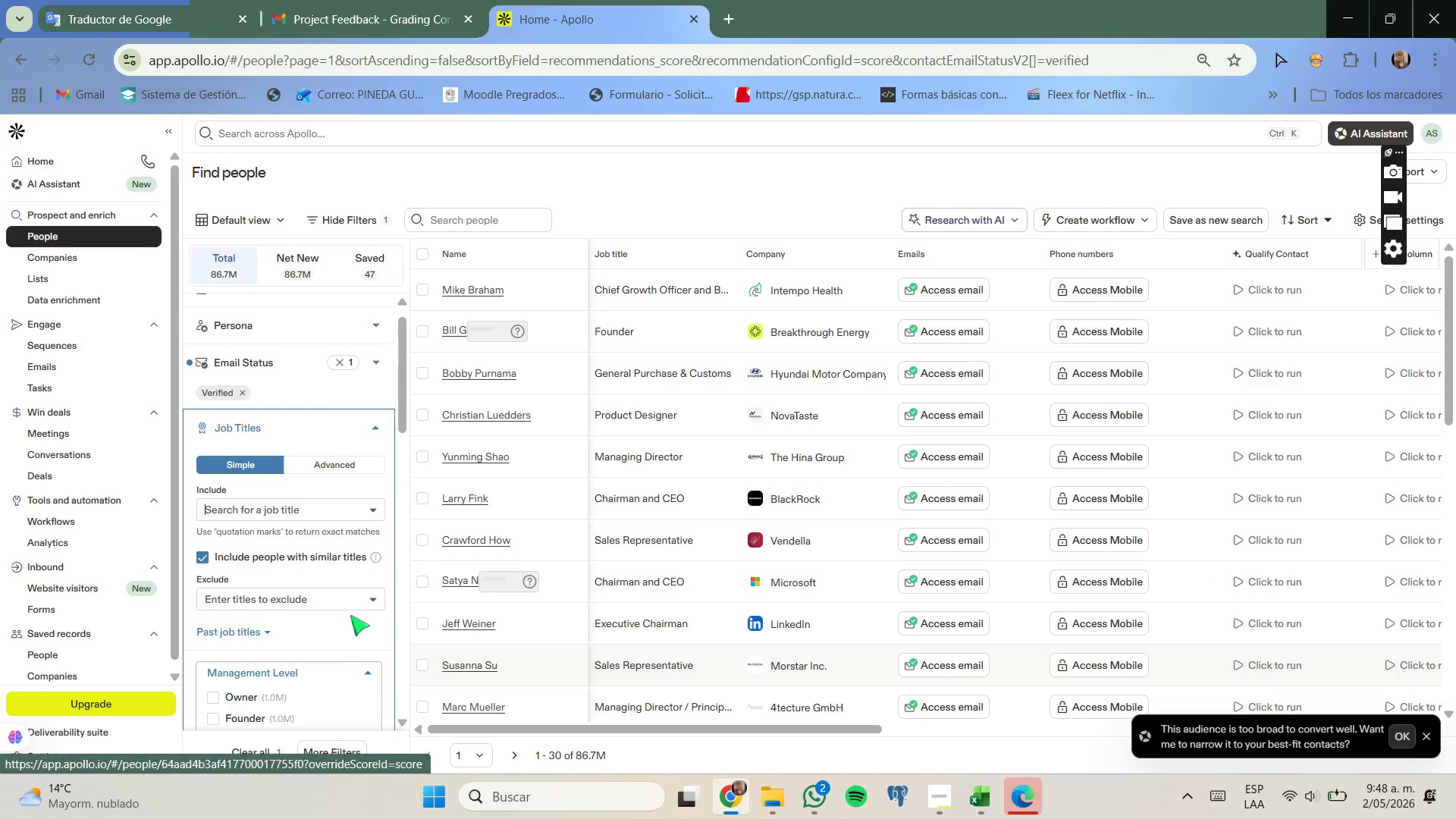 
left_click([261, 513])
 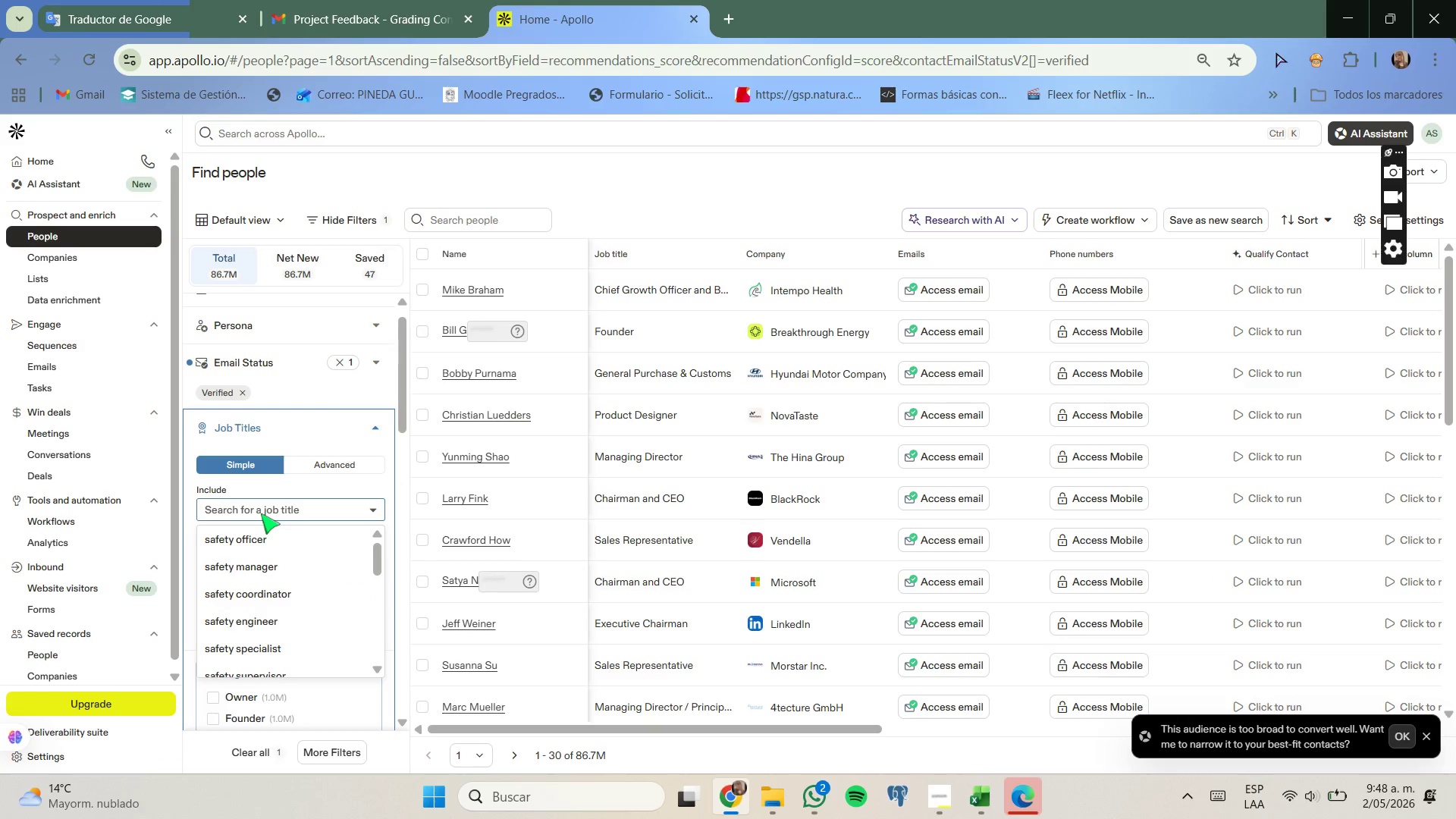 
type(safety d)
 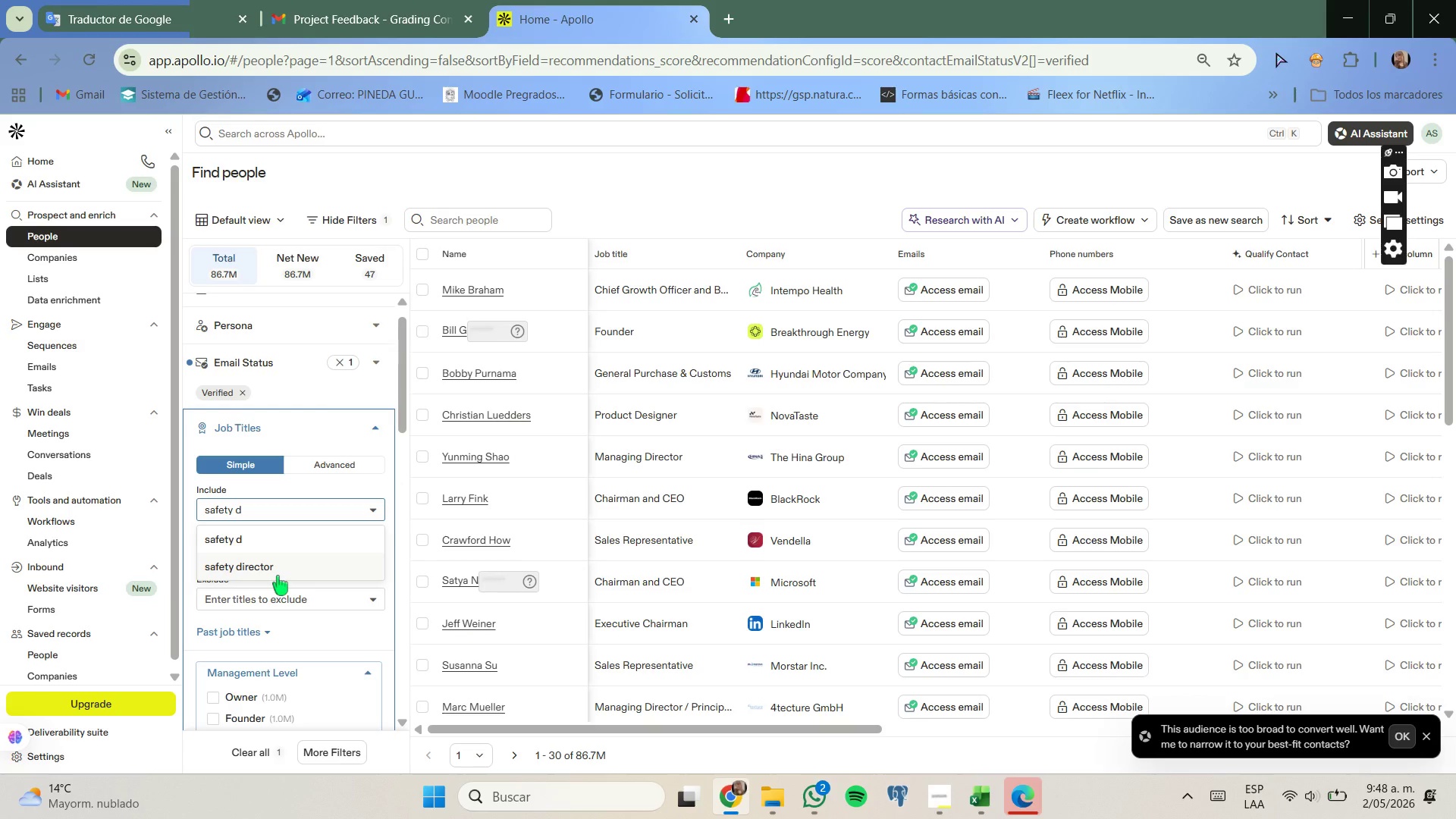 
left_click([278, 574])
 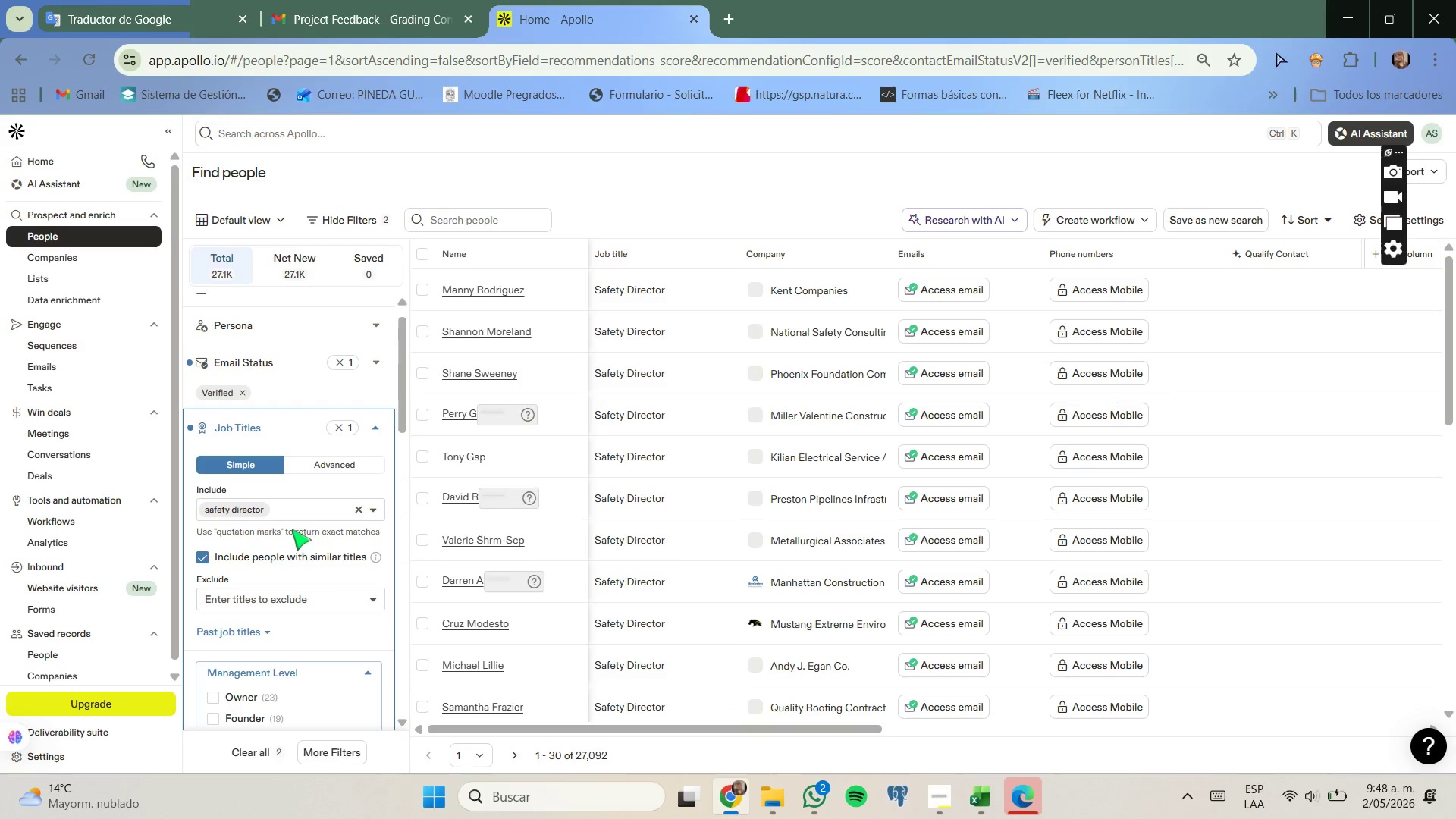 
wait(5.91)
 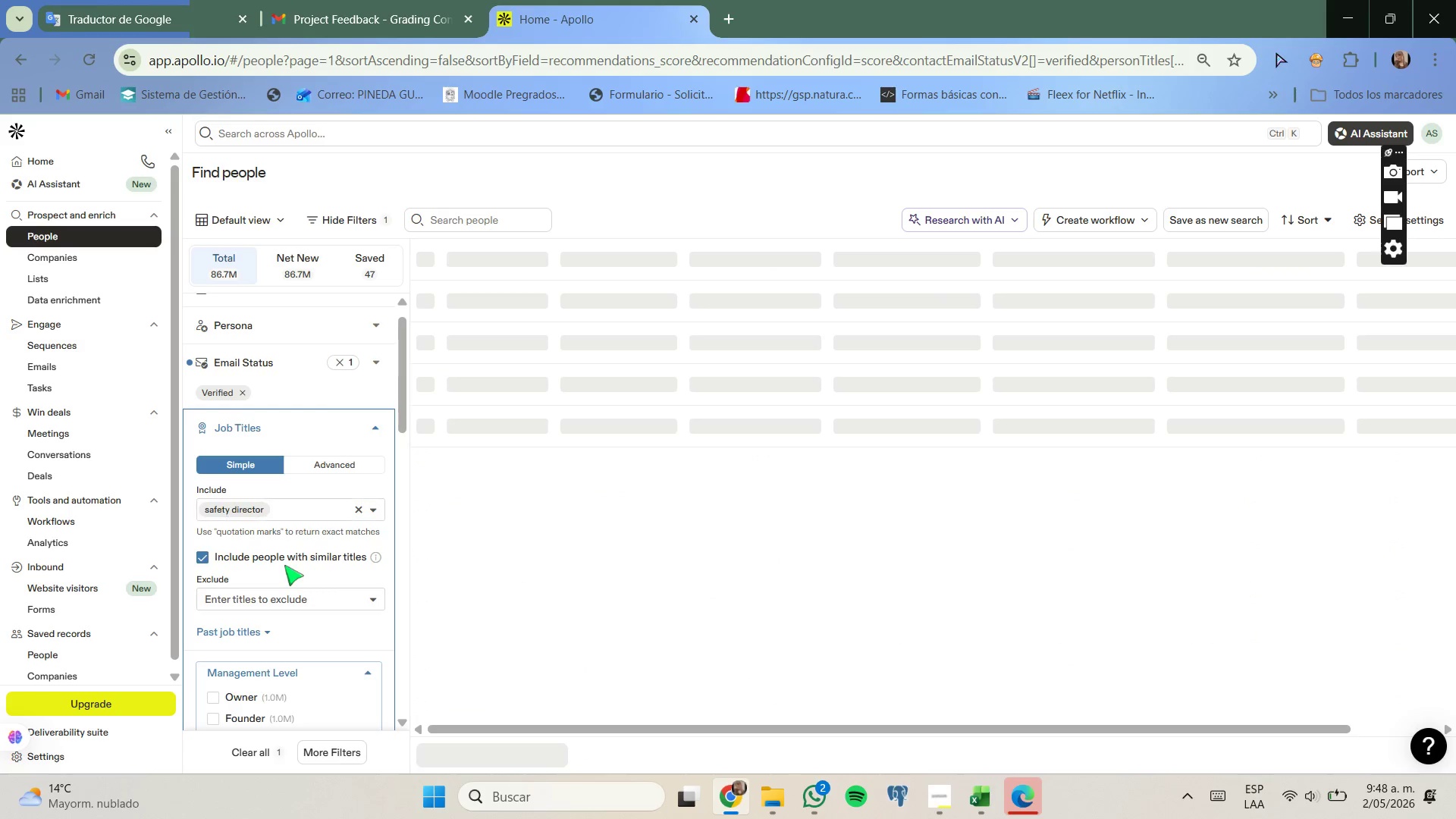 
type(talent adquisition manager)
 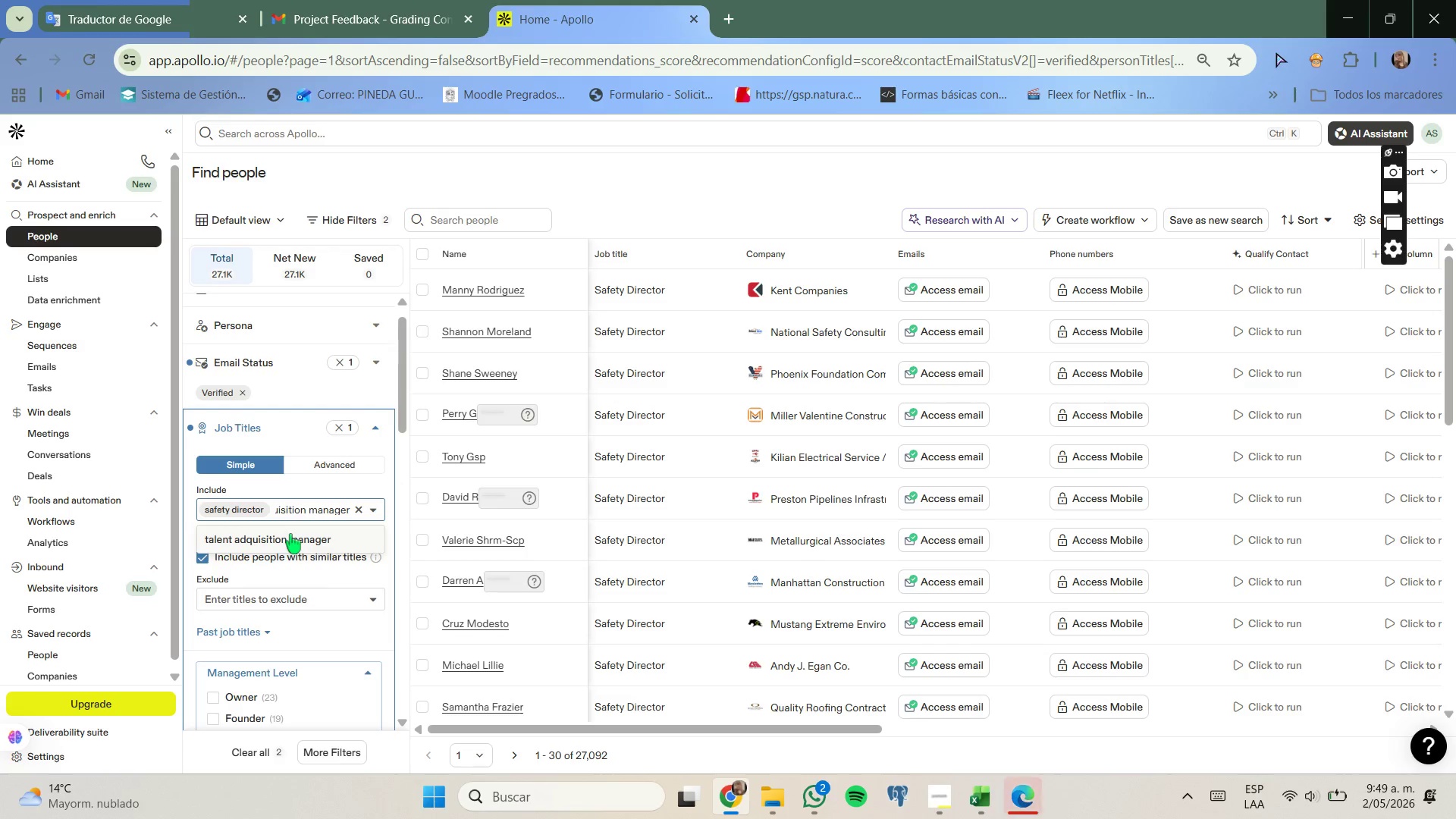 
left_click([290, 535])
 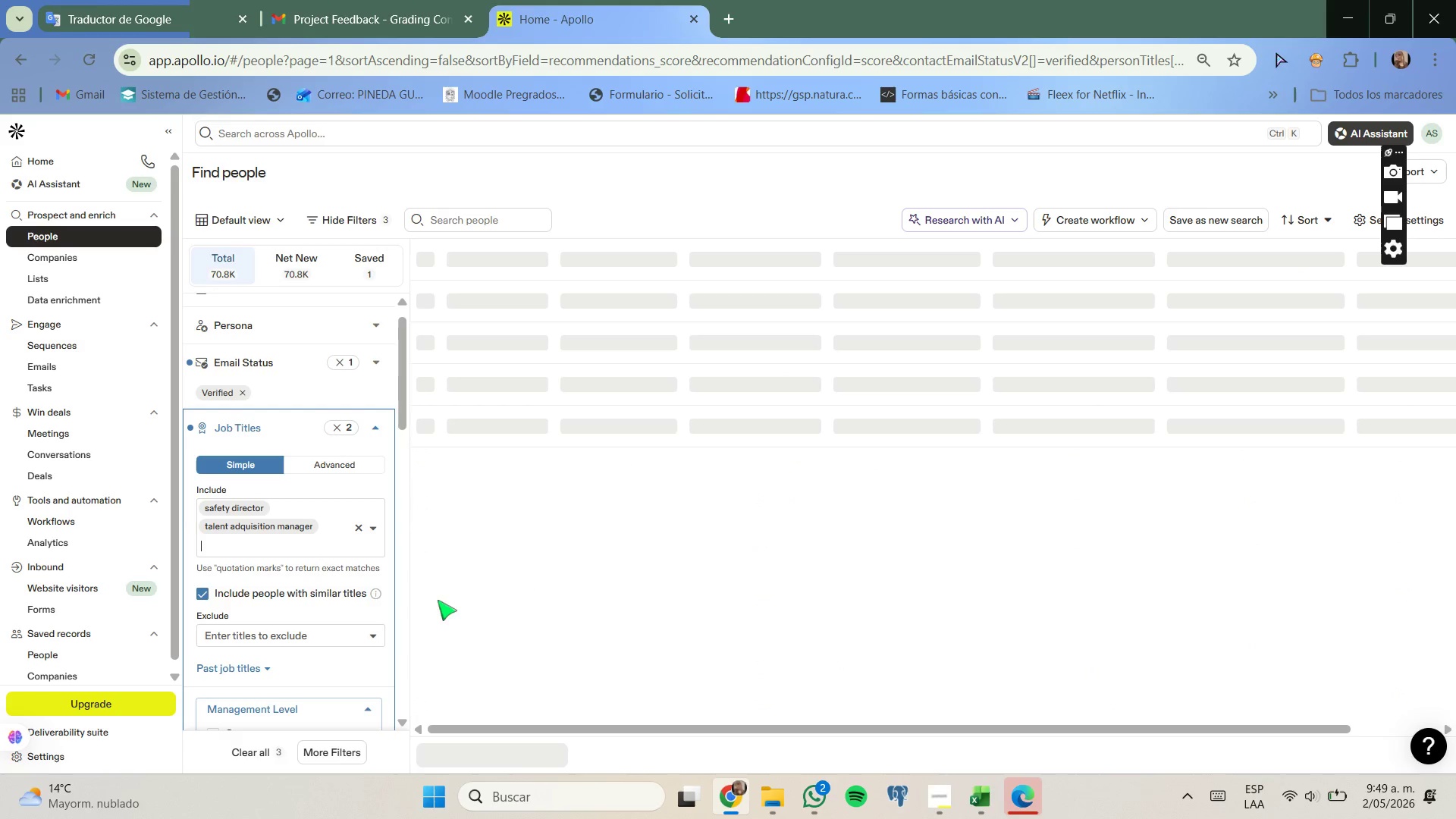 
left_click([148, 0])
 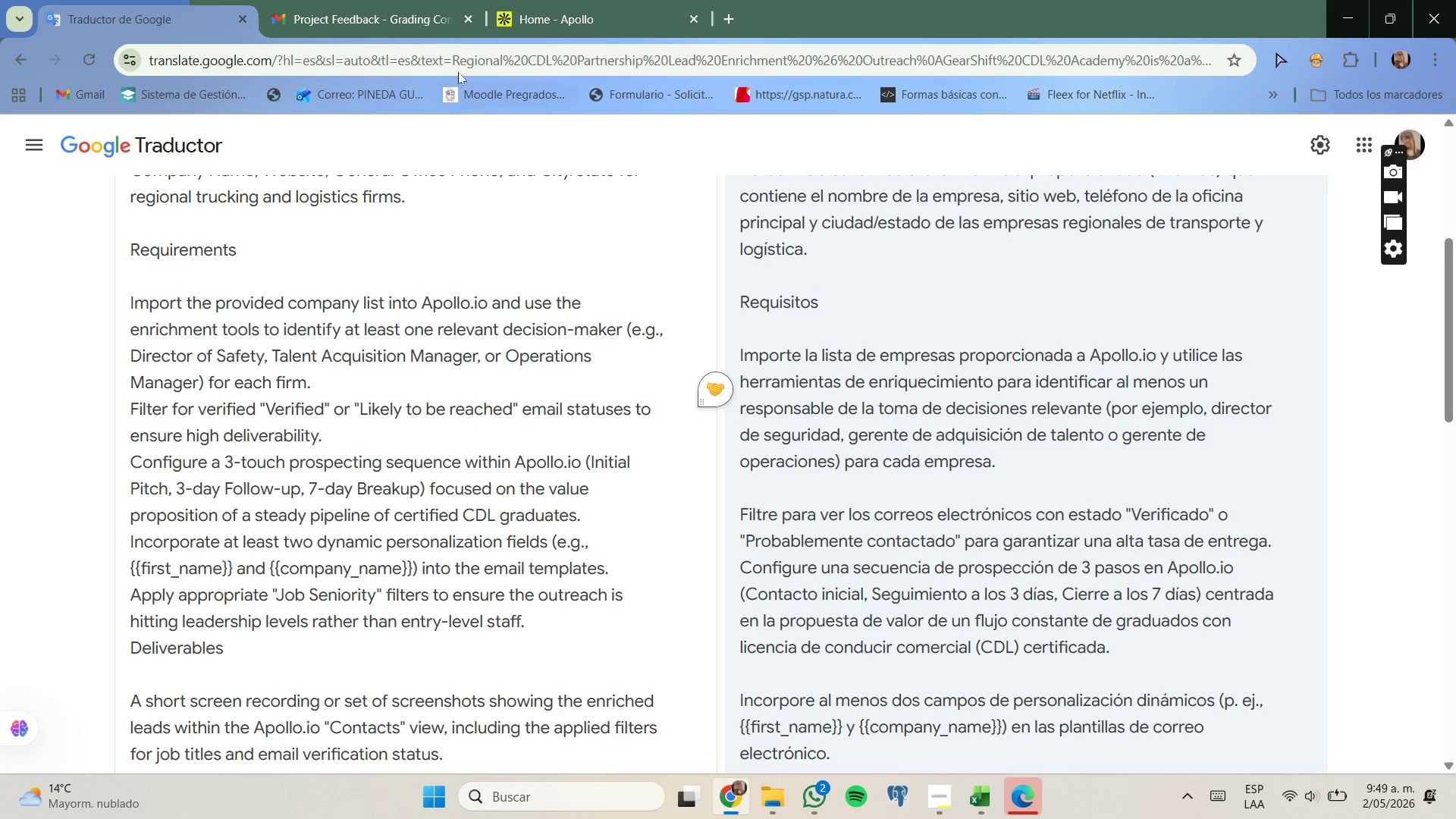 
wait(5.19)
 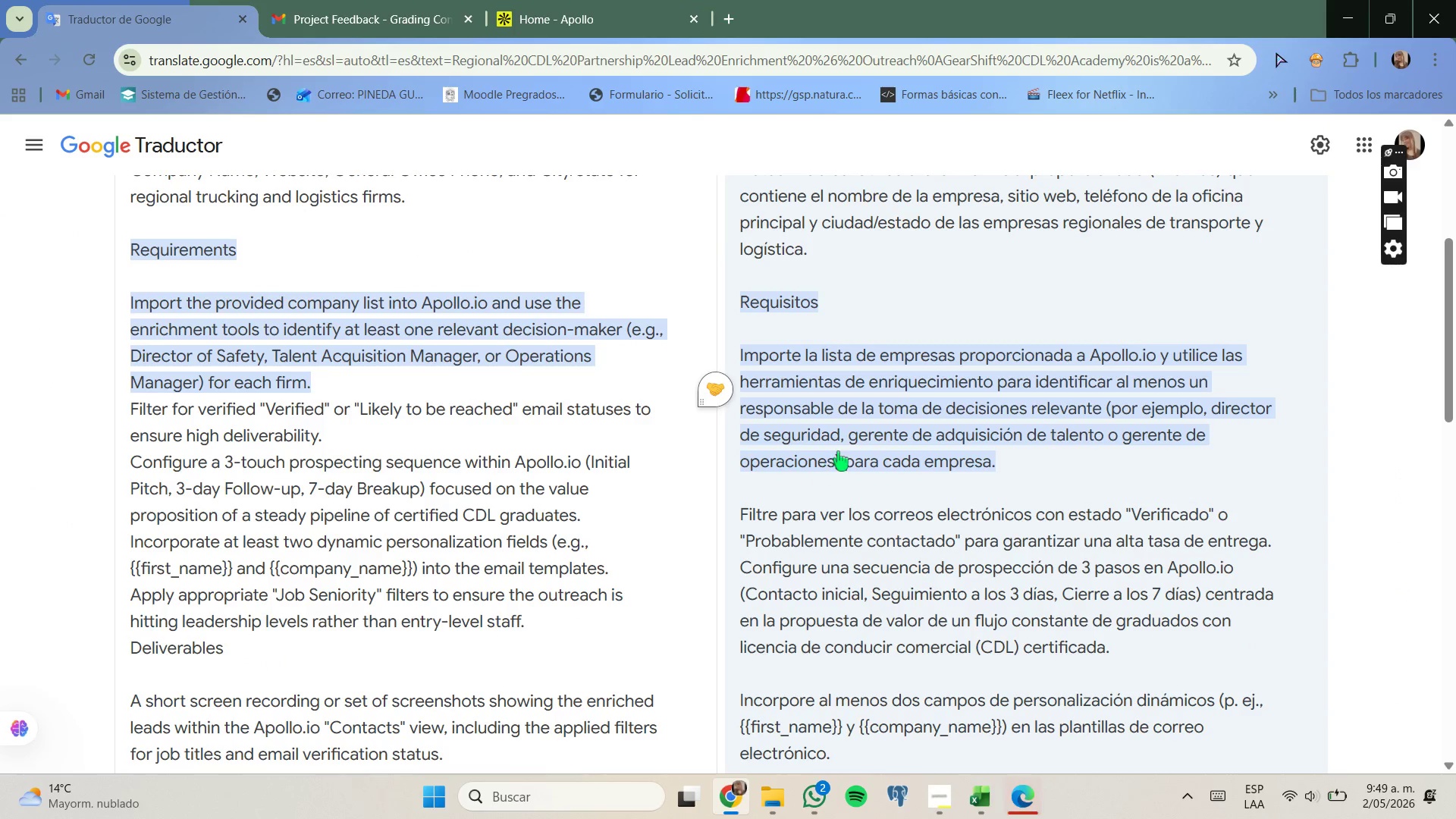 
left_click([549, 0])
 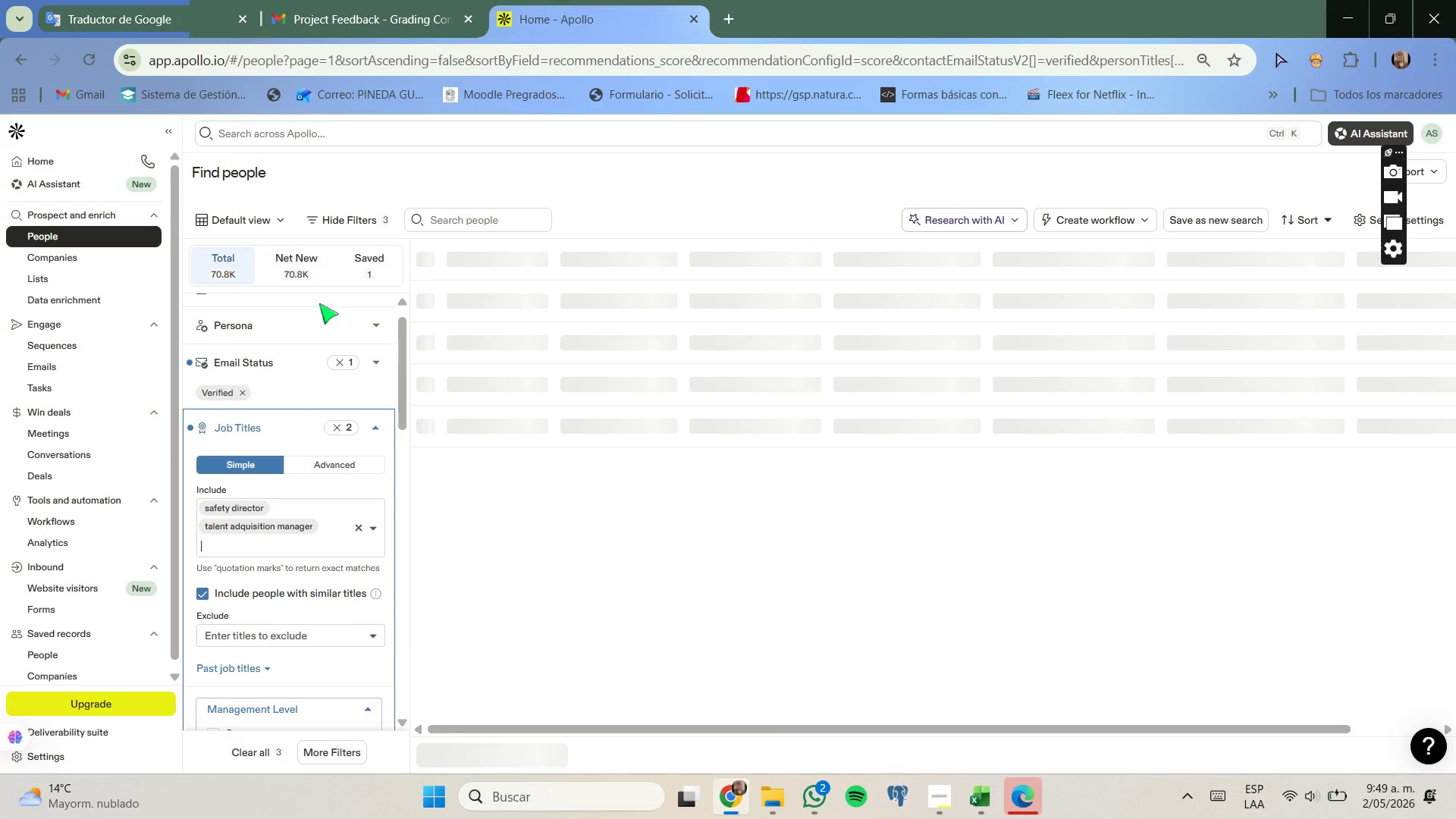 
type(opera)
key(Backspace)
key(Backspace)
key(Backspace)
type(operation)
 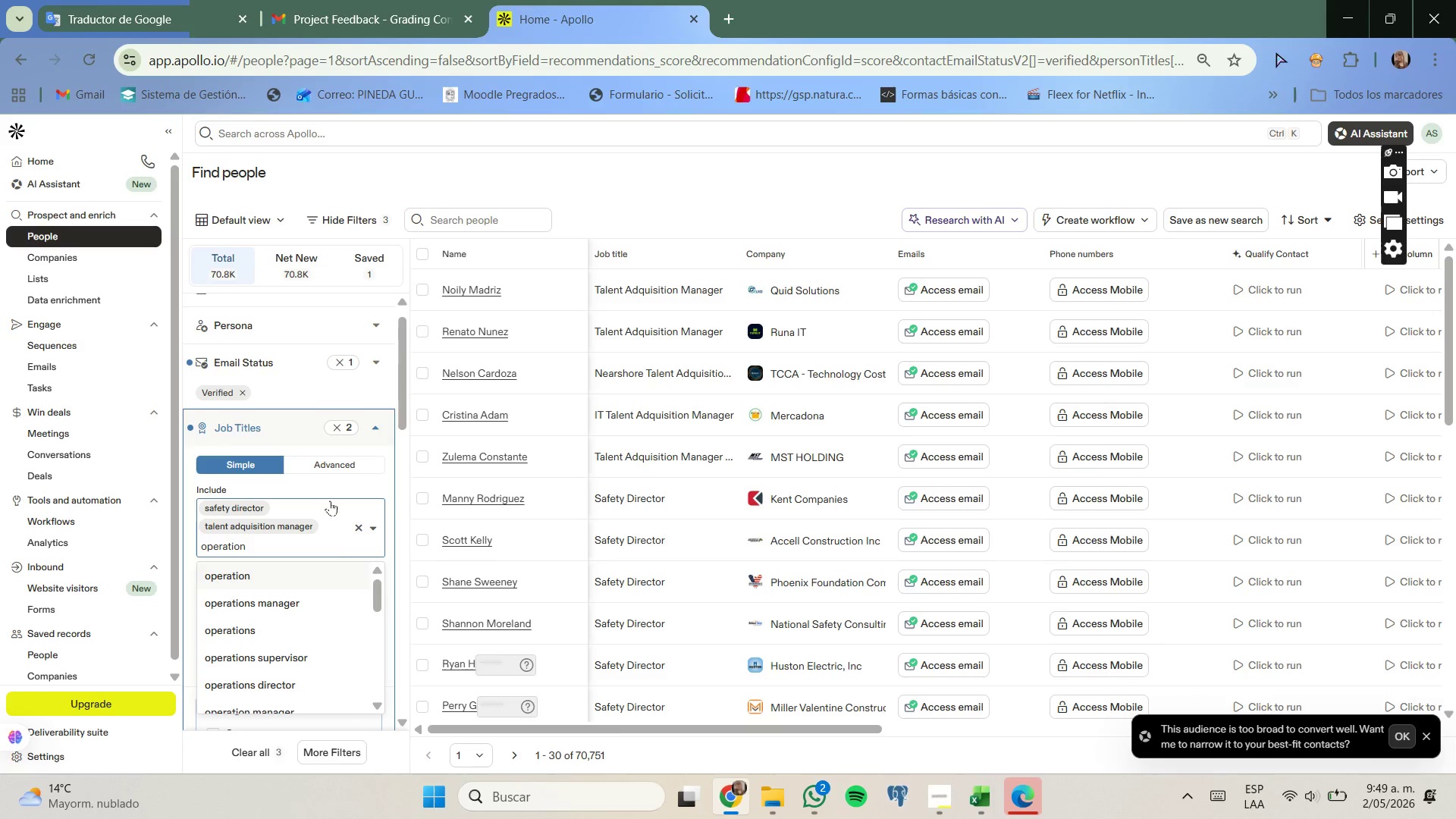 
left_click([298, 607])
 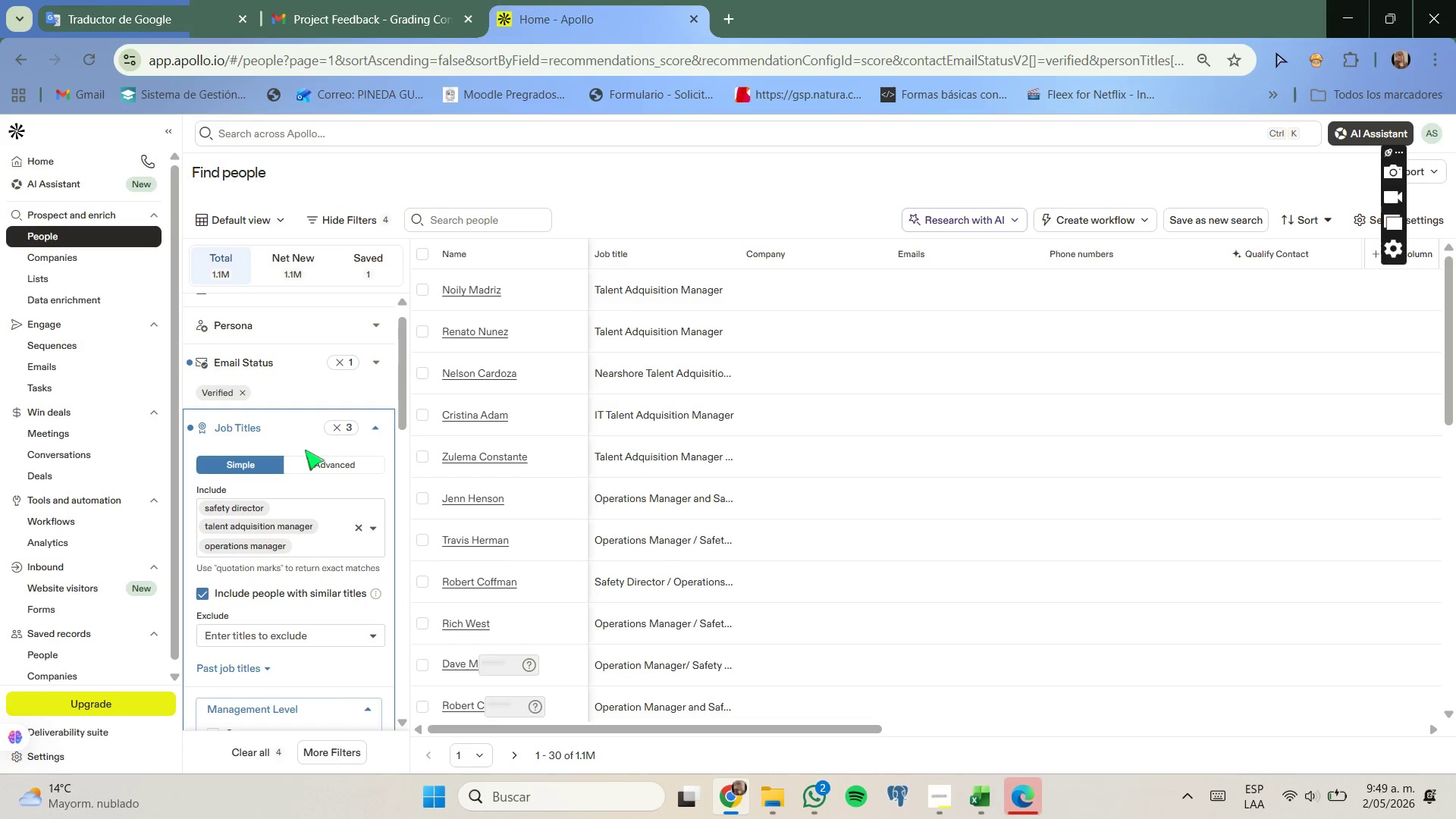 
scroll: coordinate [306, 463], scroll_direction: none, amount: 0.0
 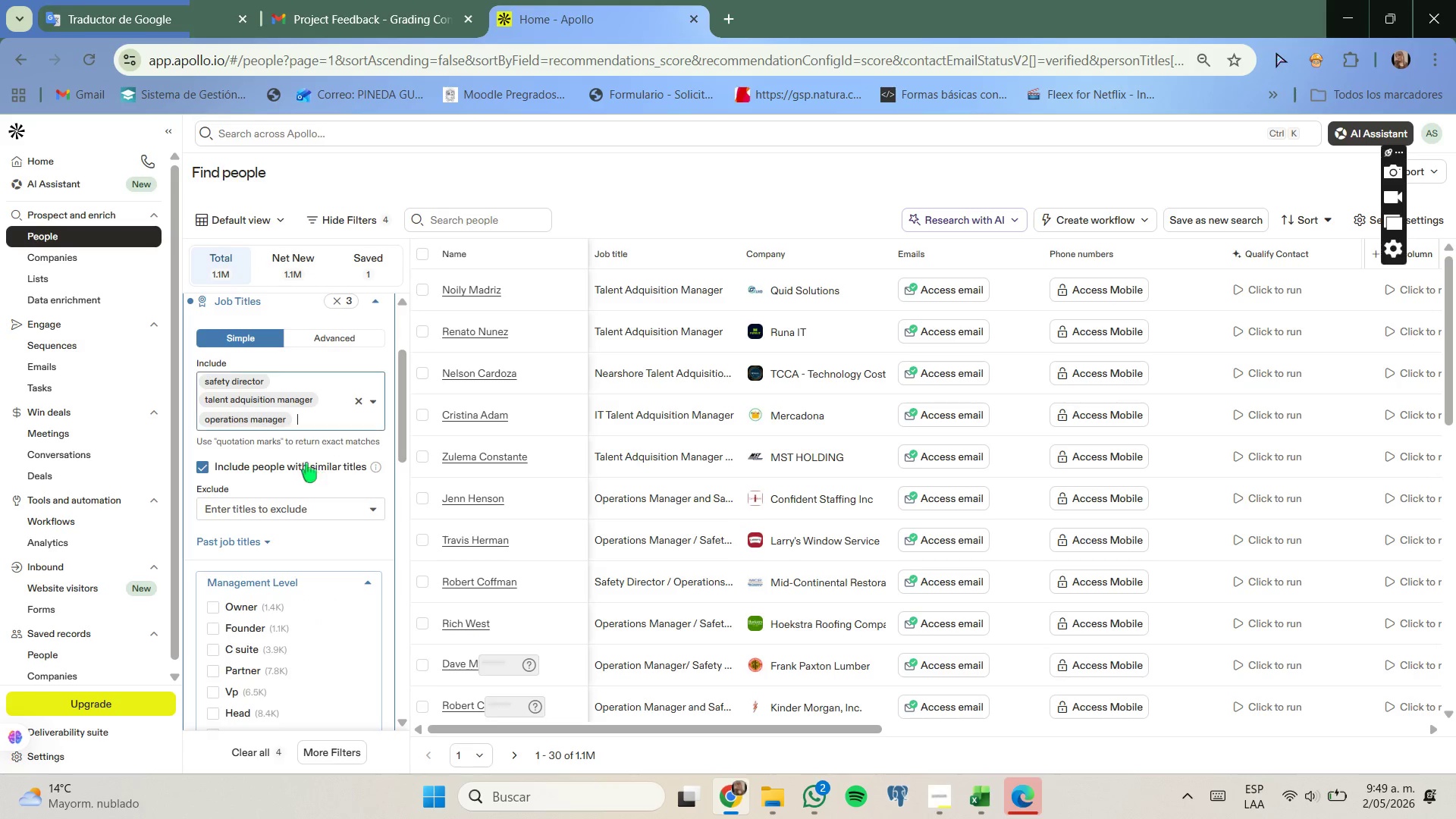 
scroll: coordinate [306, 463], scroll_direction: down, amount: 1.0
 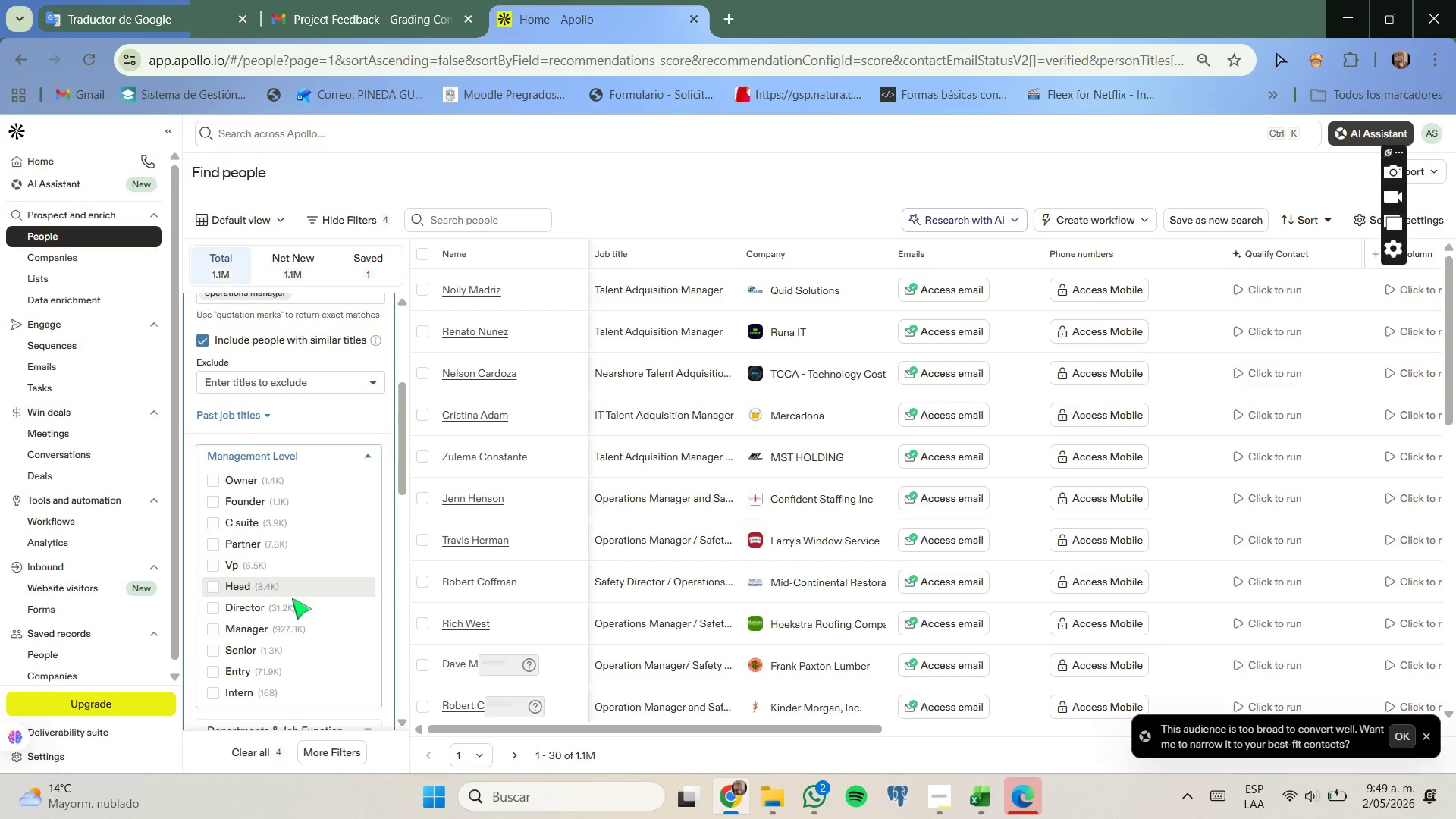 
wait(9.52)
 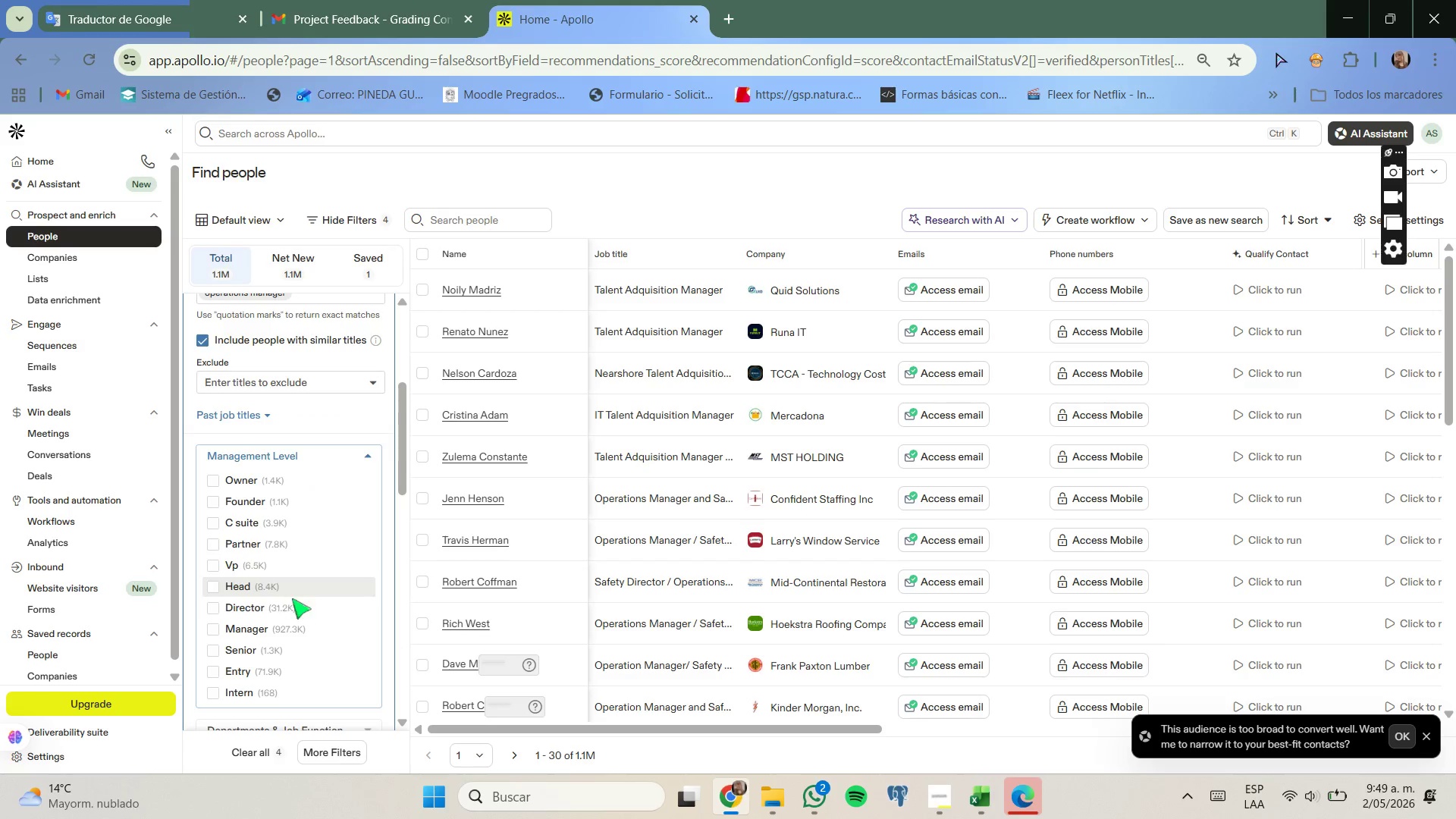 
left_click([216, 611])
 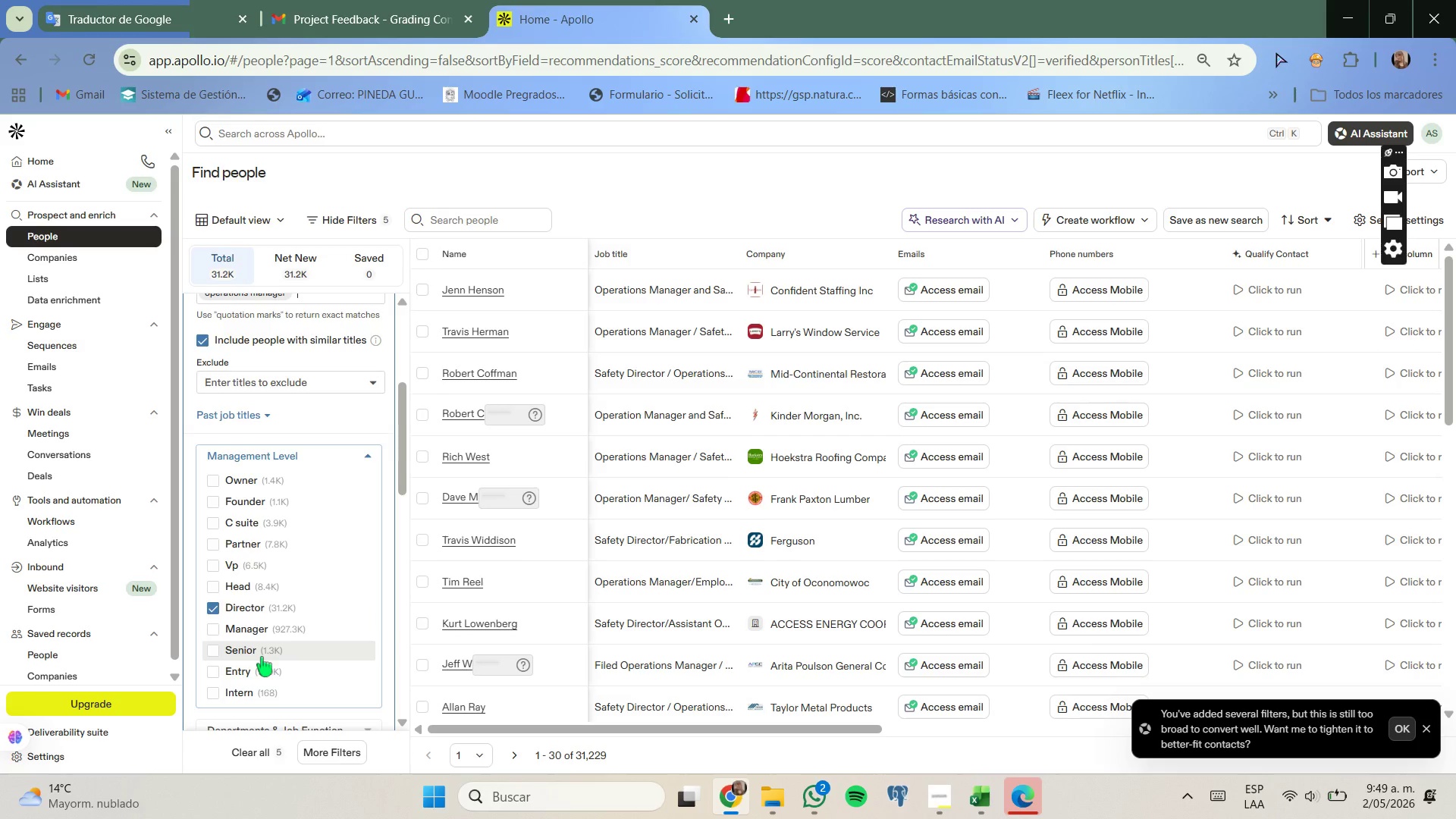 
wait(11.91)
 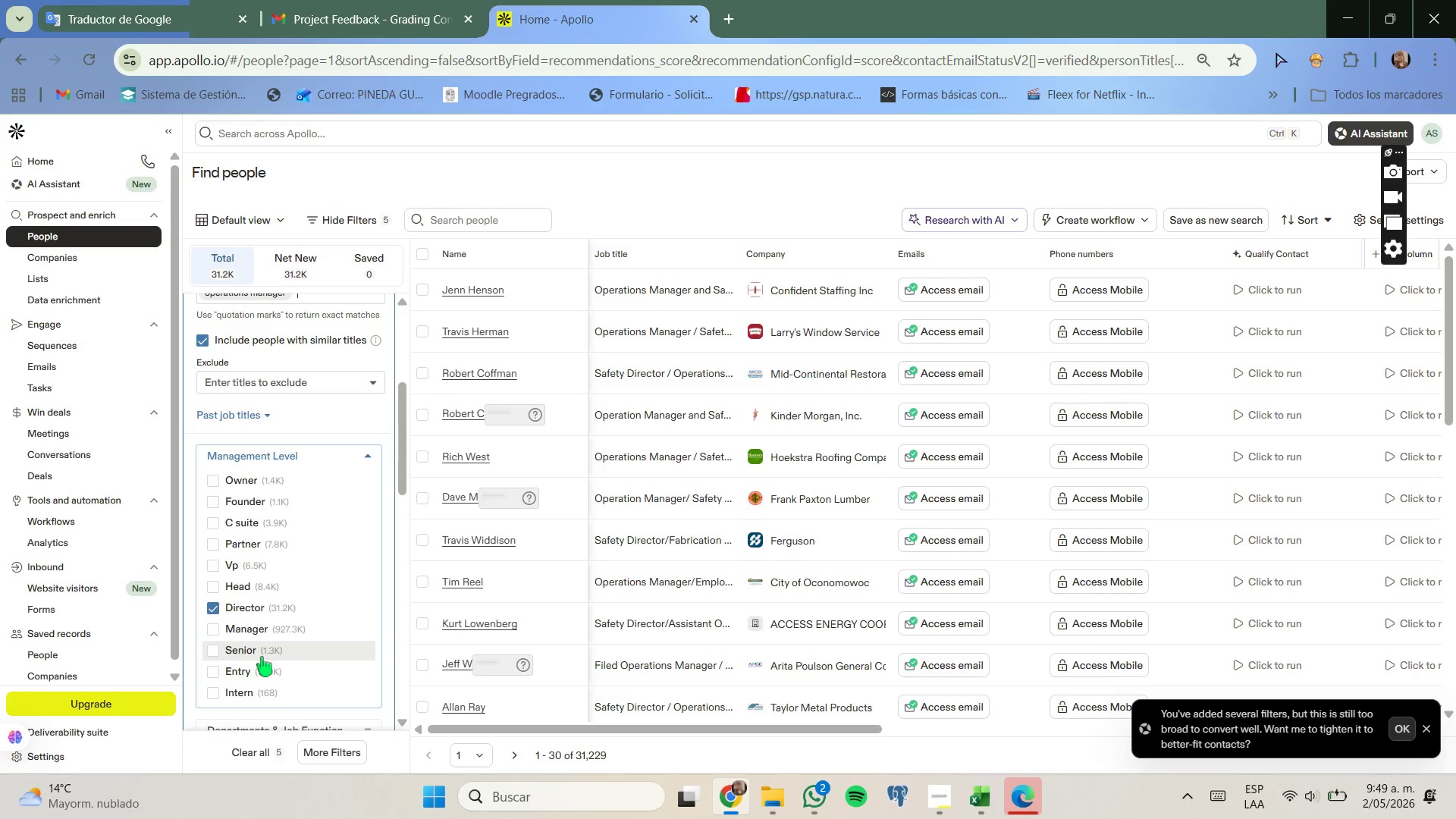 
left_click([214, 549])
 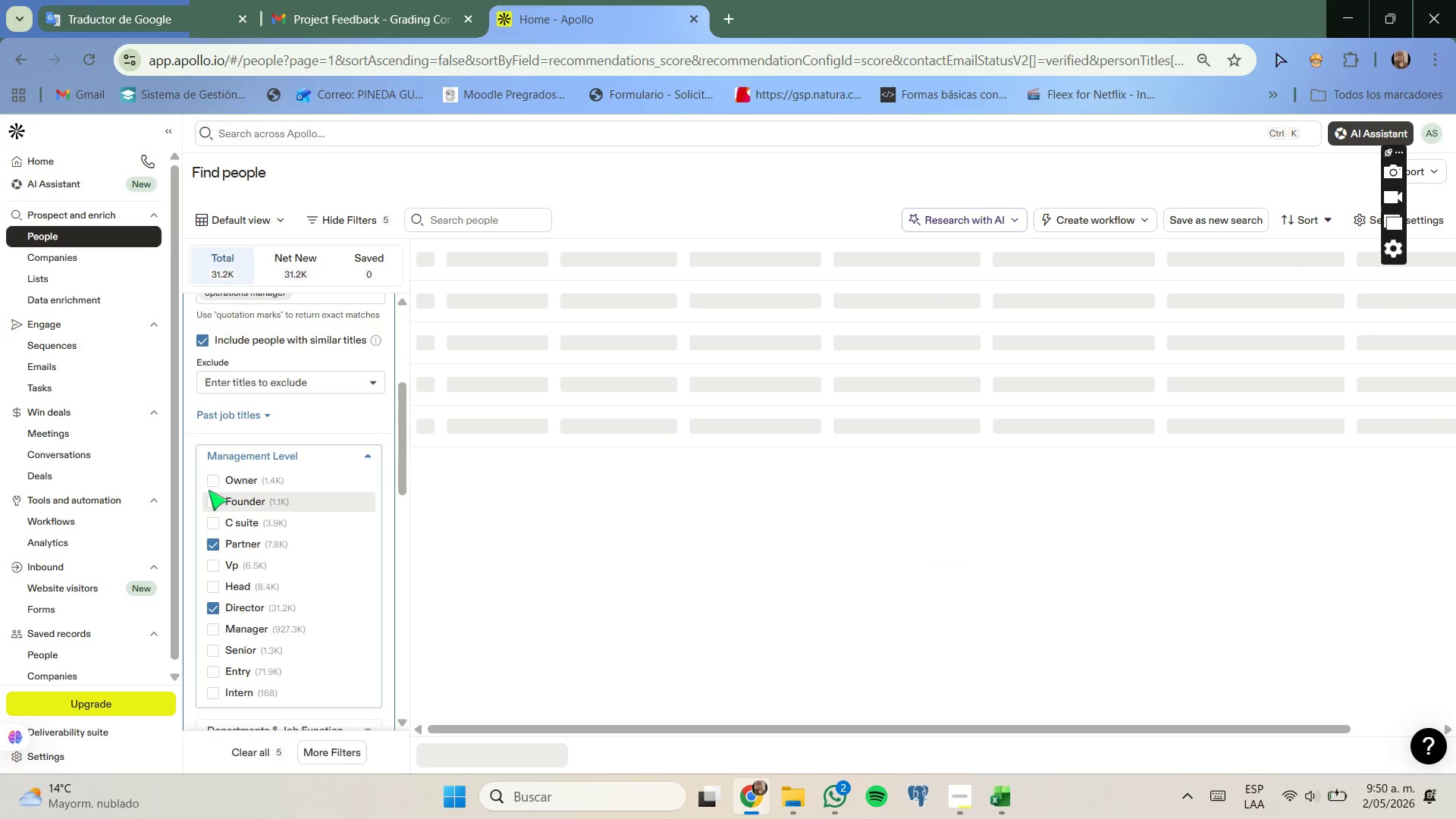 
left_click([209, 486])
 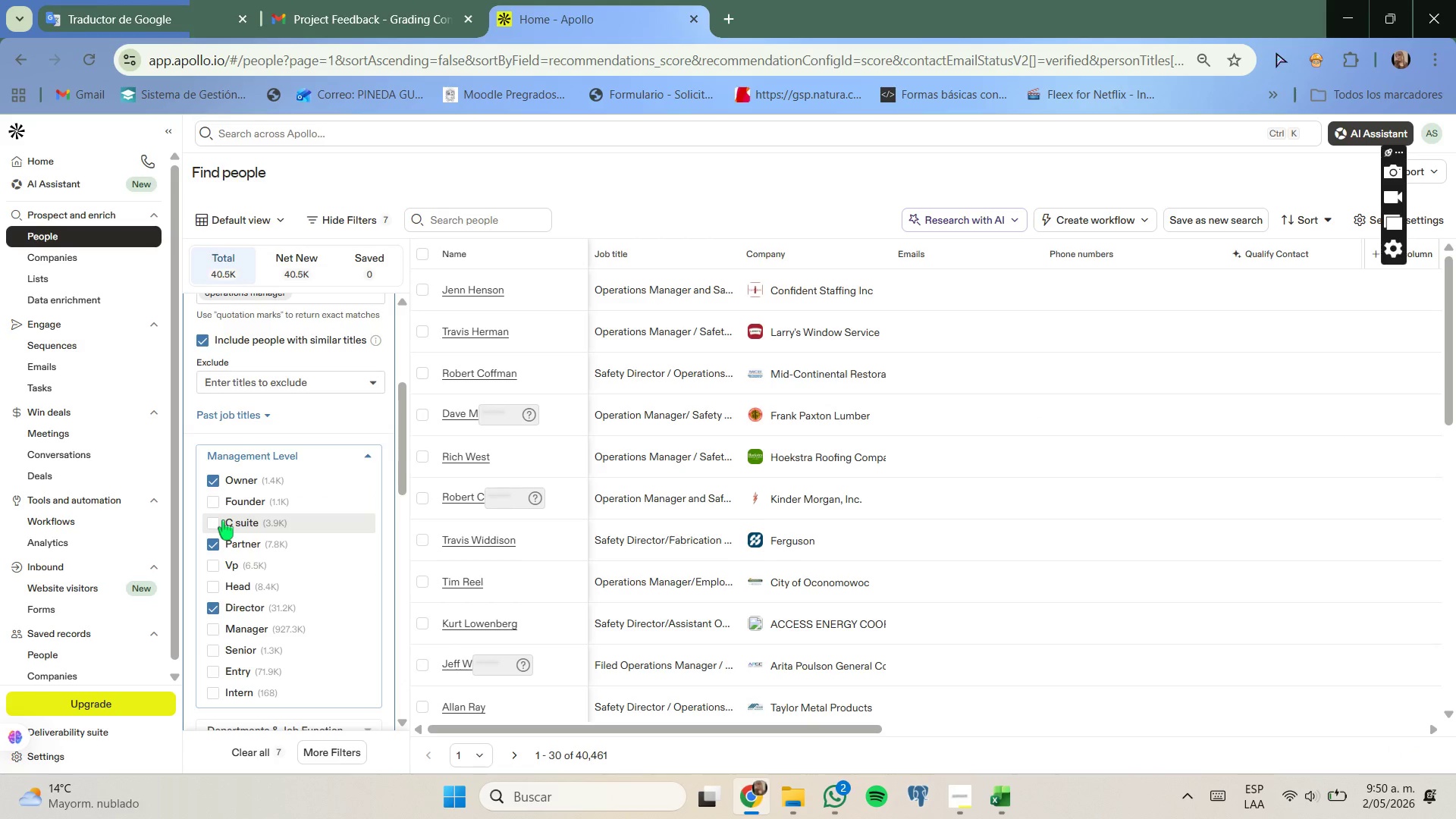 
wait(8.75)
 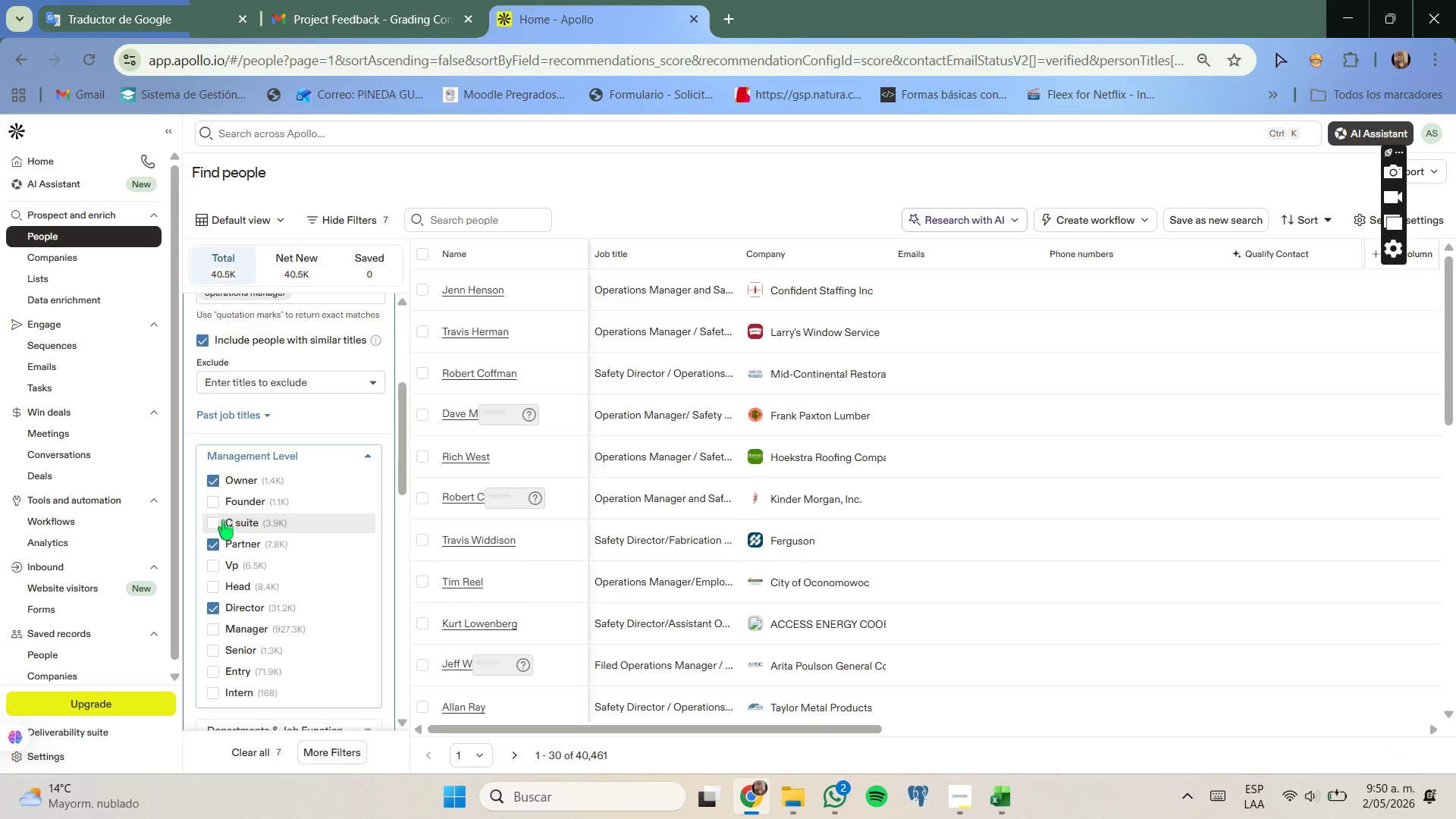 
left_click([209, 585])
 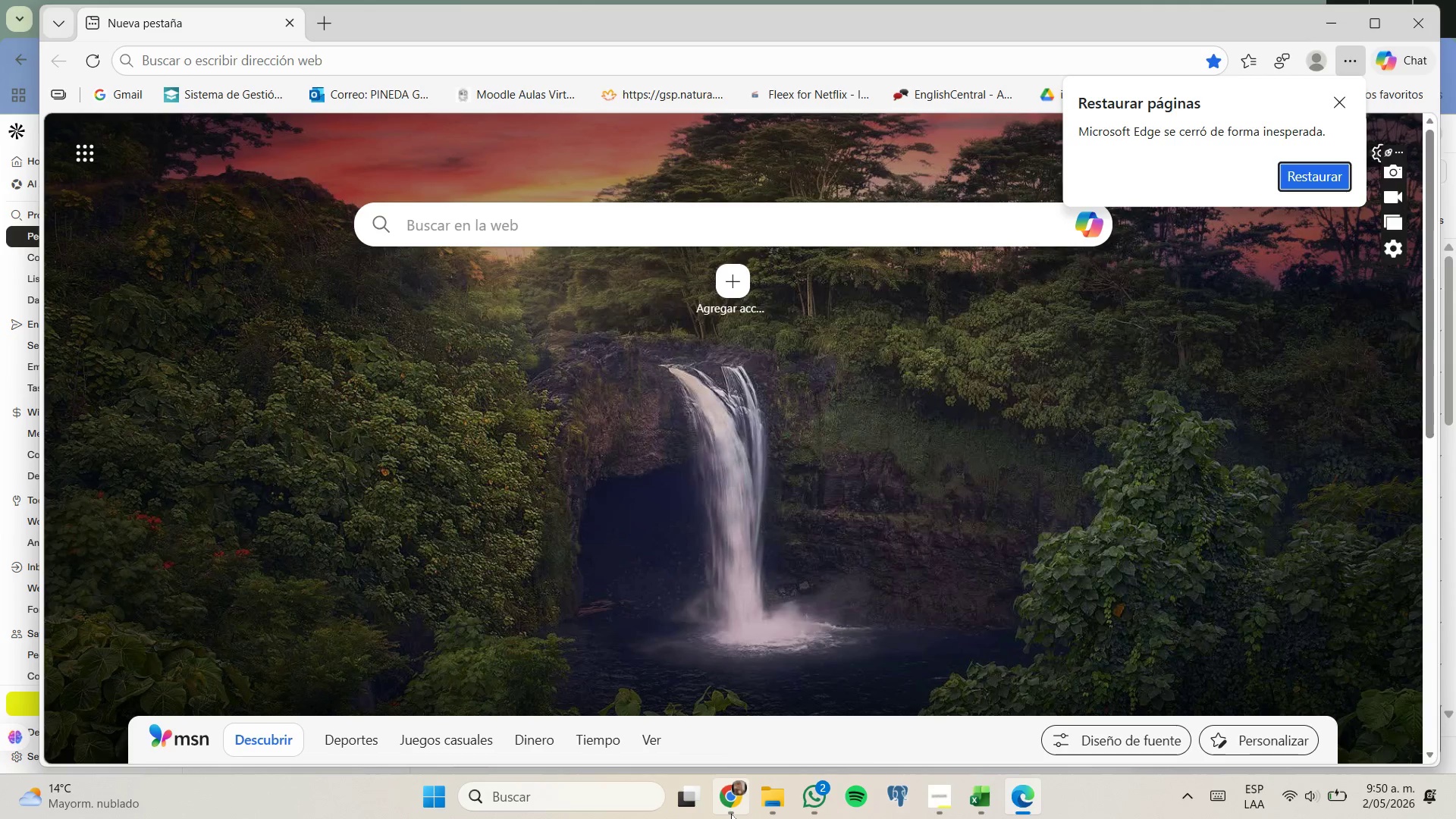 
left_click([738, 723])
 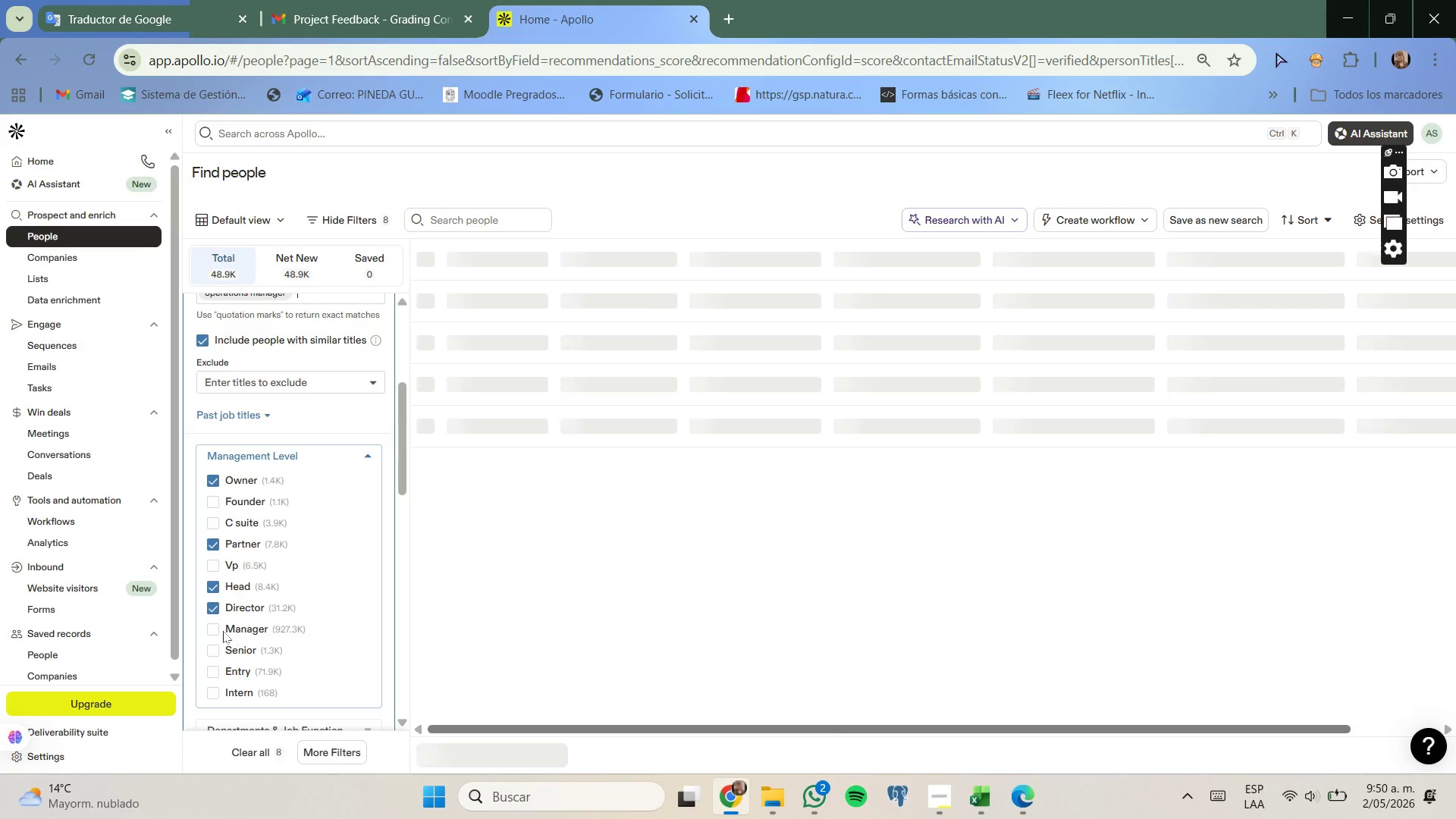 
left_click([218, 630])
 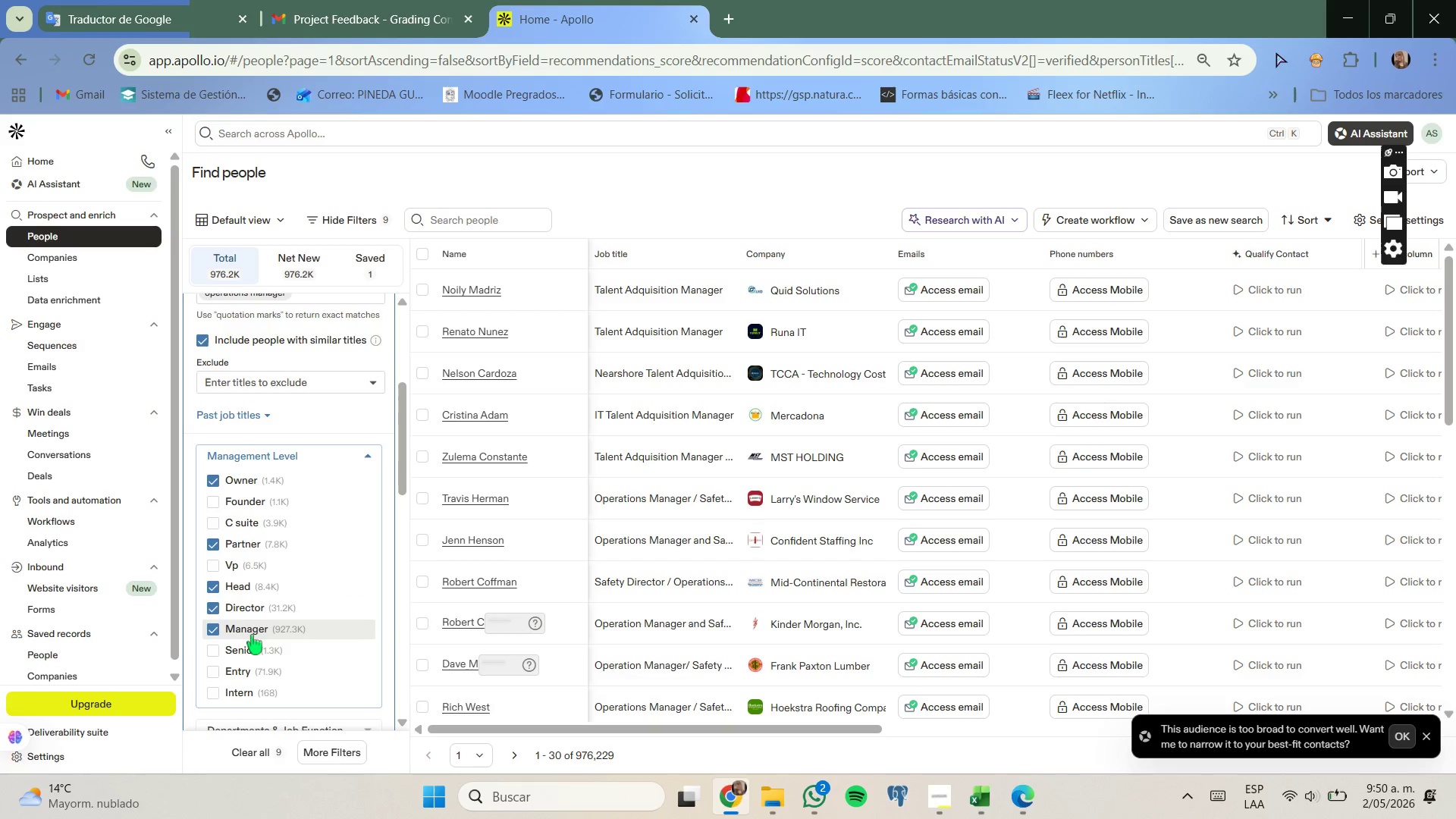 
wait(16.27)
 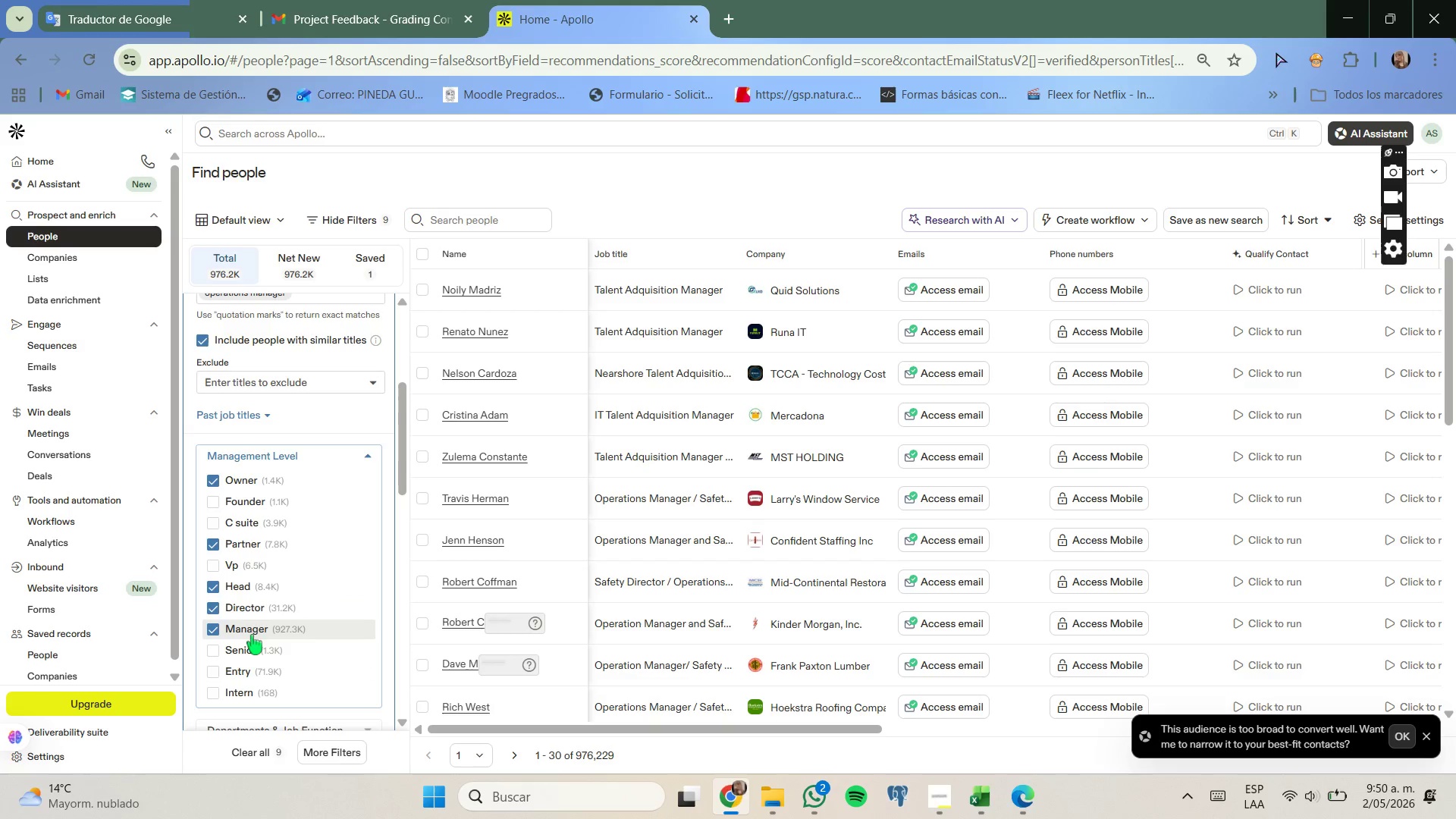 
left_click([212, 504])
 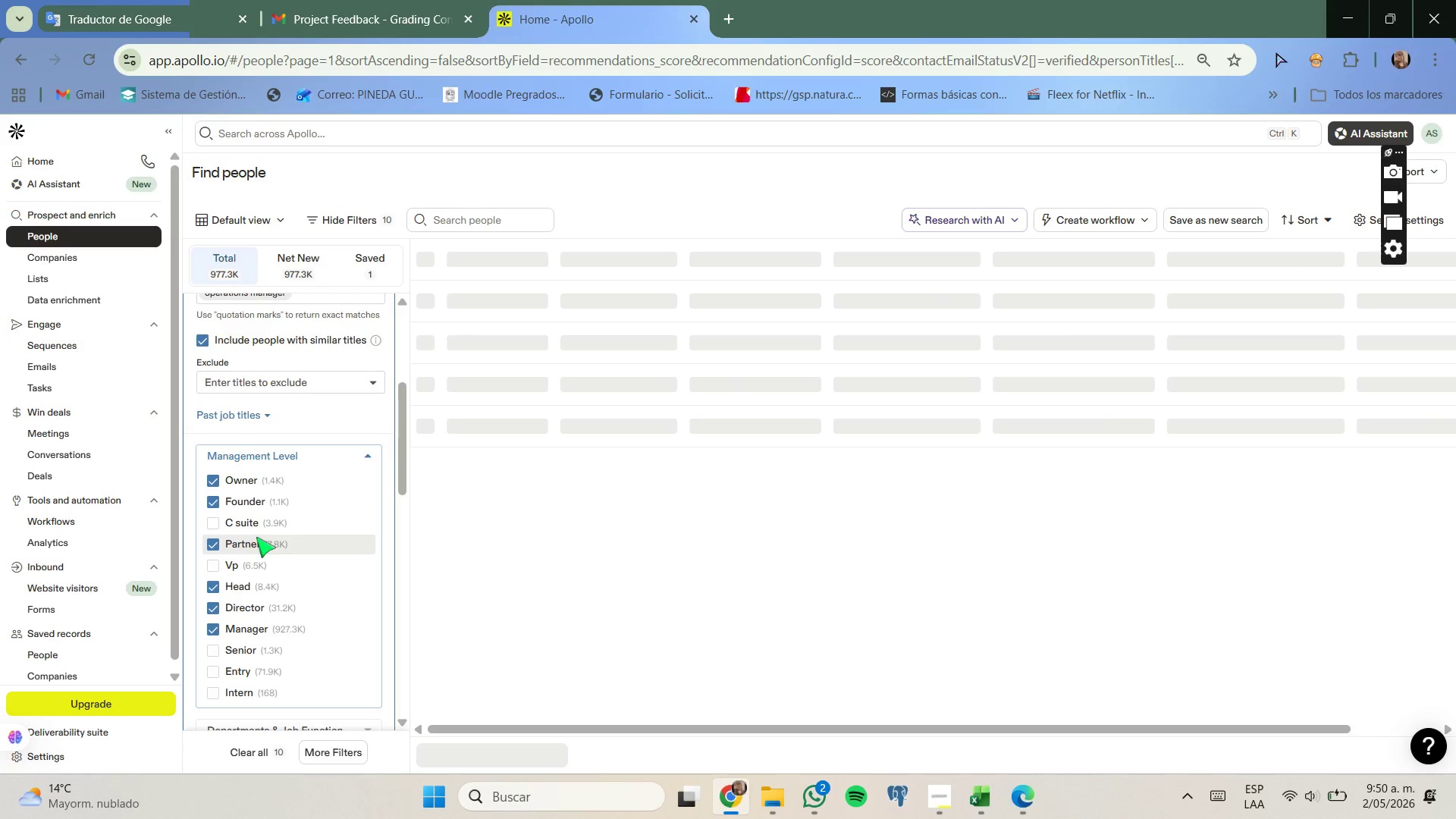 
scroll: coordinate [256, 537], scroll_direction: none, amount: 0.0
 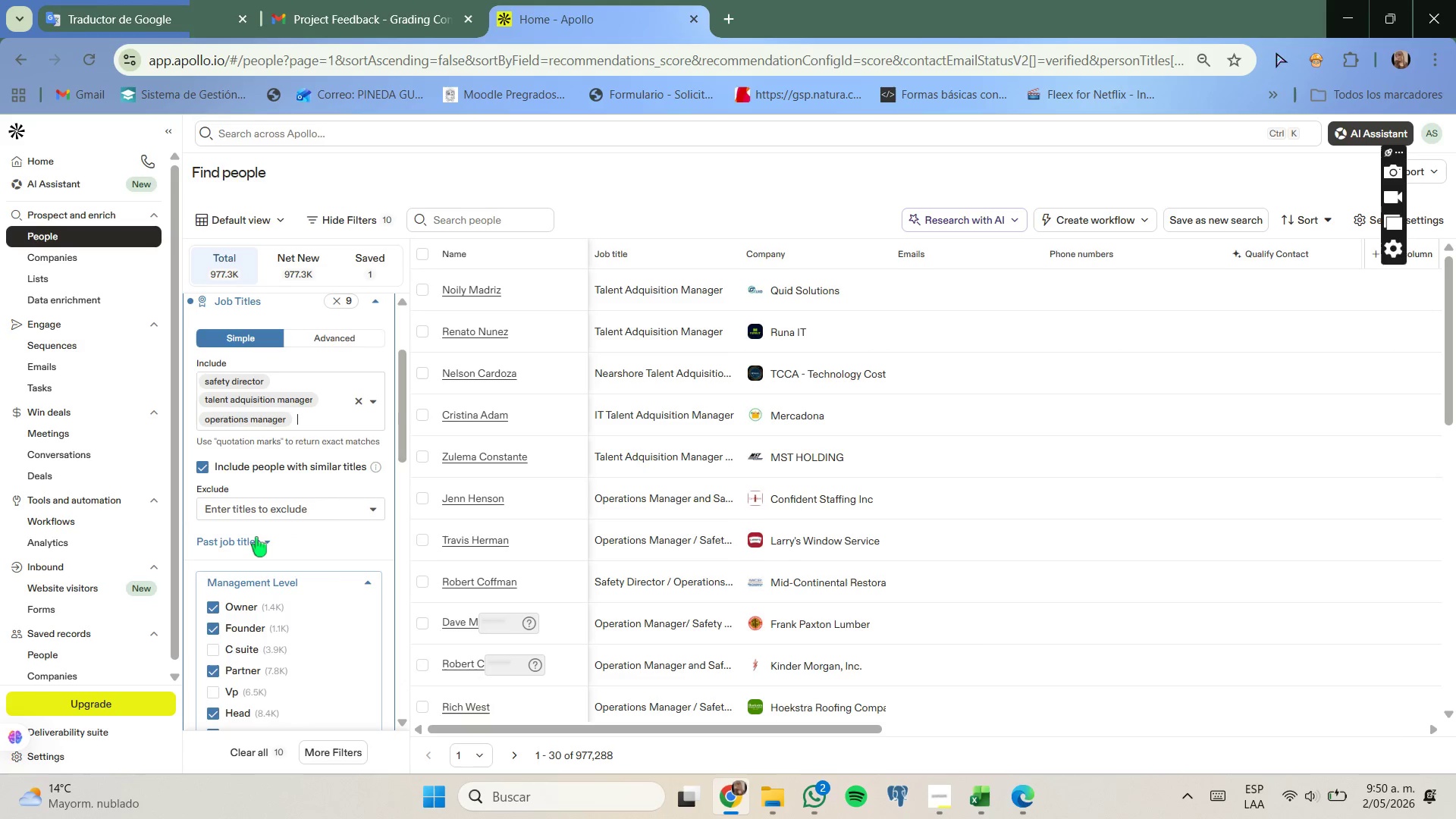 
scroll: coordinate [256, 537], scroll_direction: up, amount: 1.0
 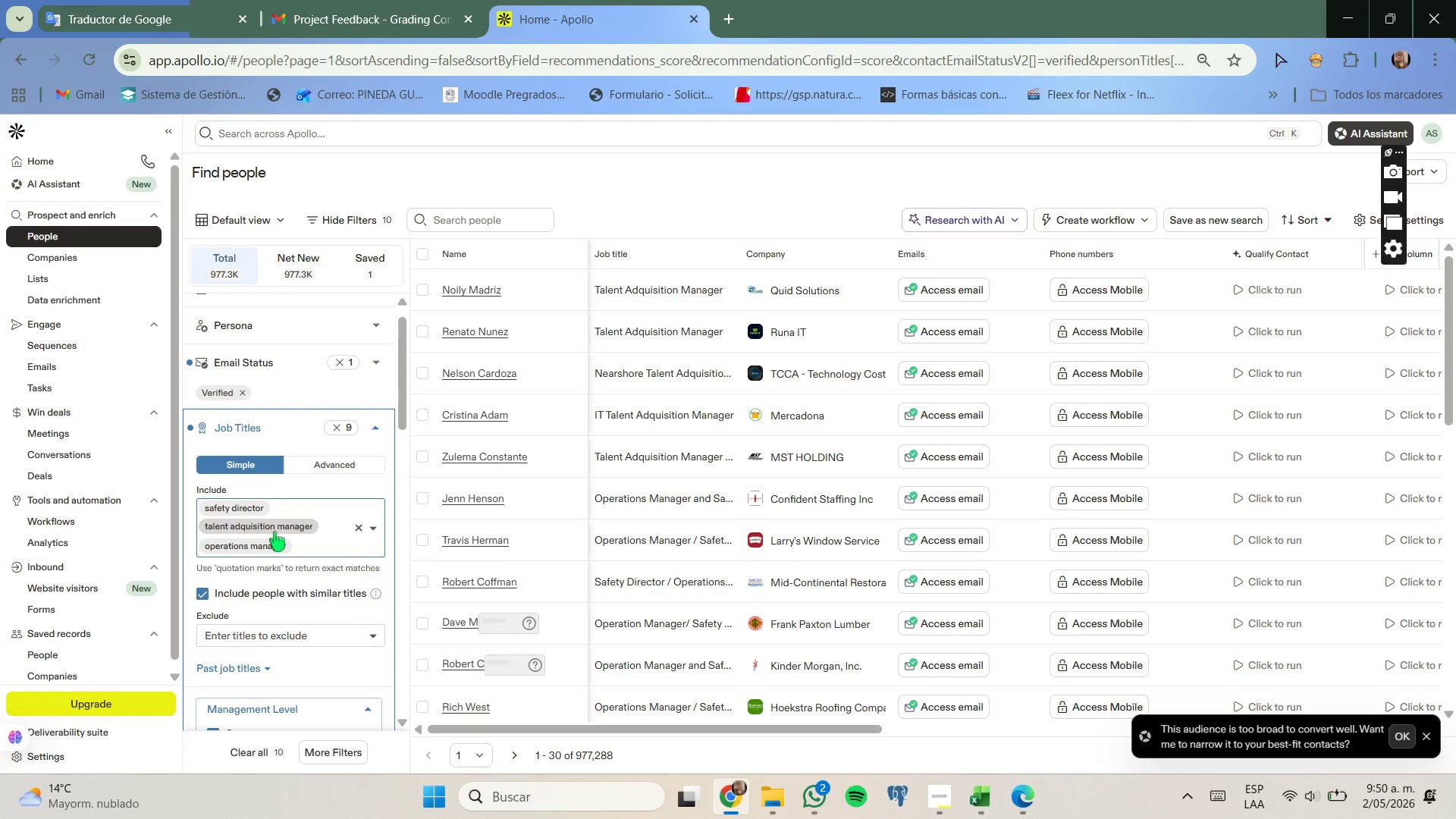 
wait(6.01)
 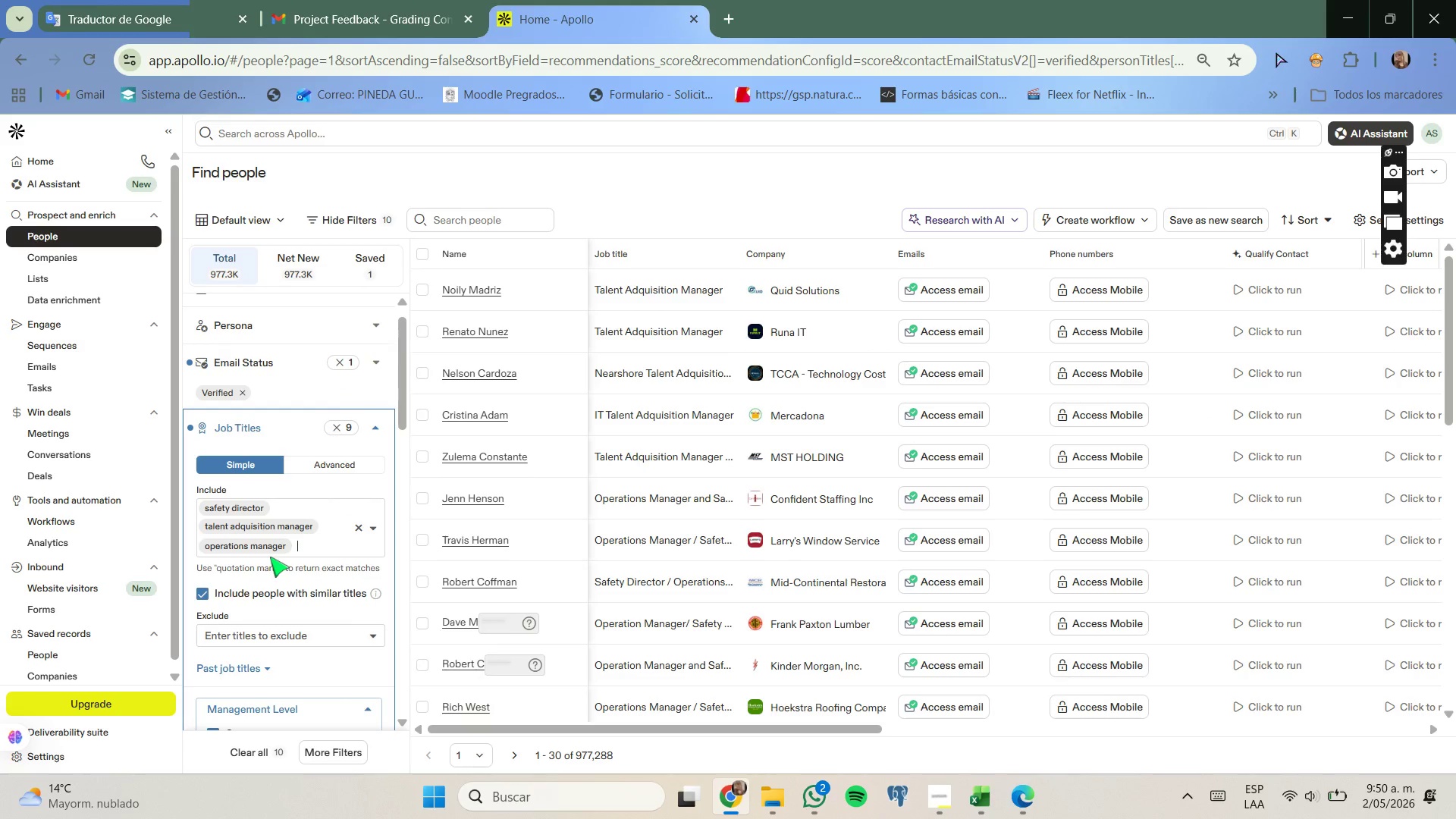 
left_click([162, 0])
 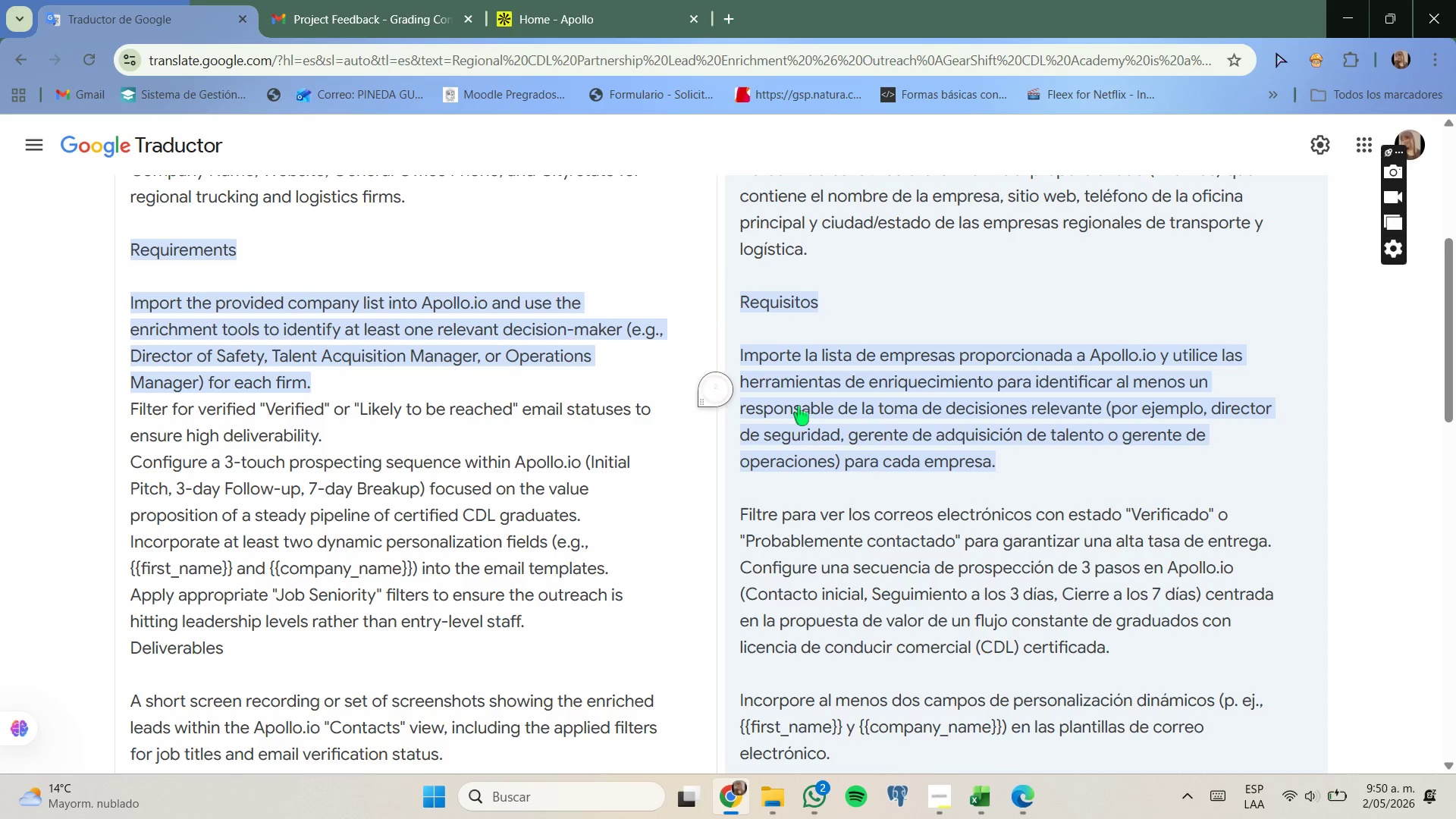 
wait(5.55)
 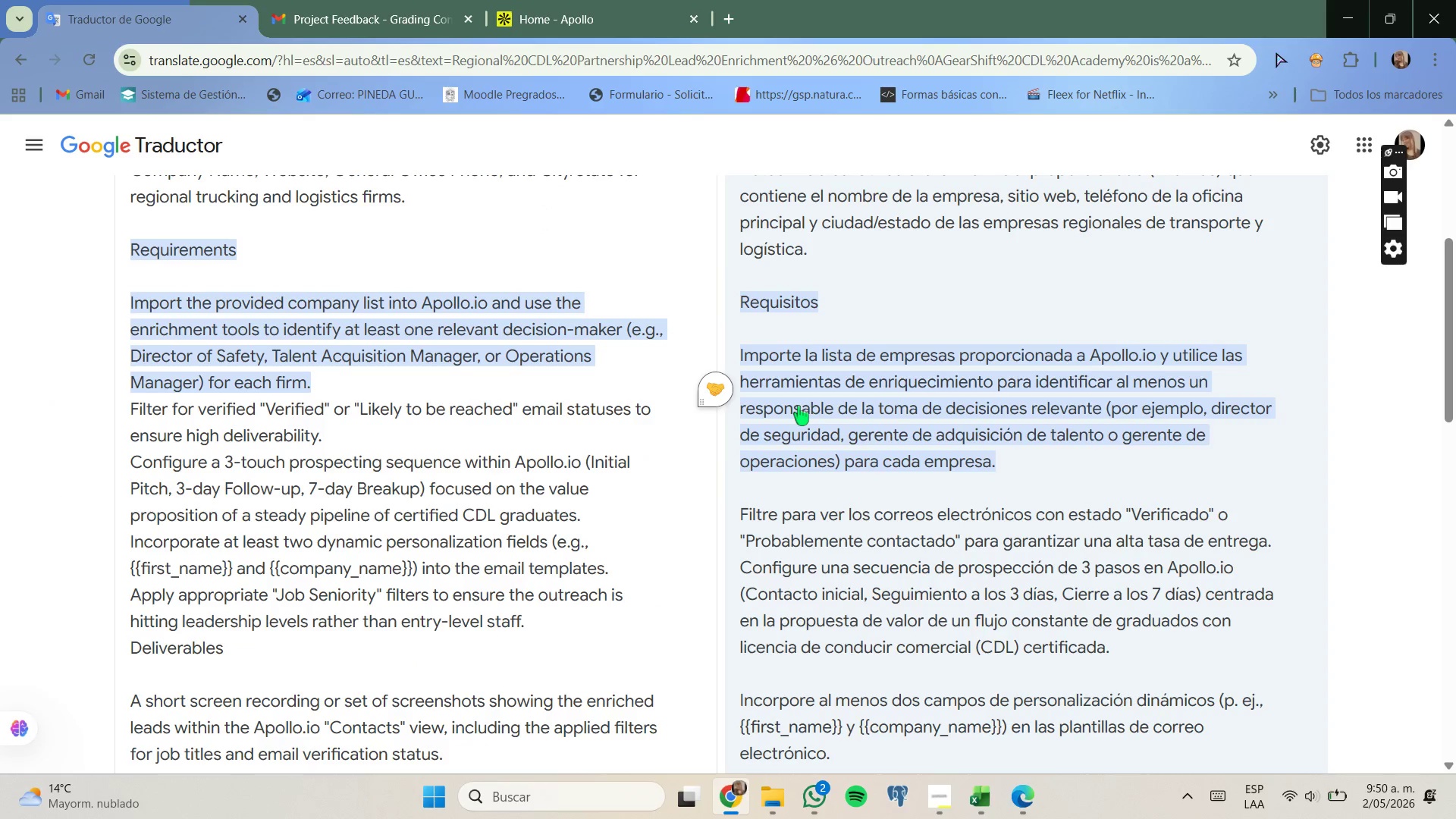 
scroll: coordinate [485, 329], scroll_direction: none, amount: 0.0
 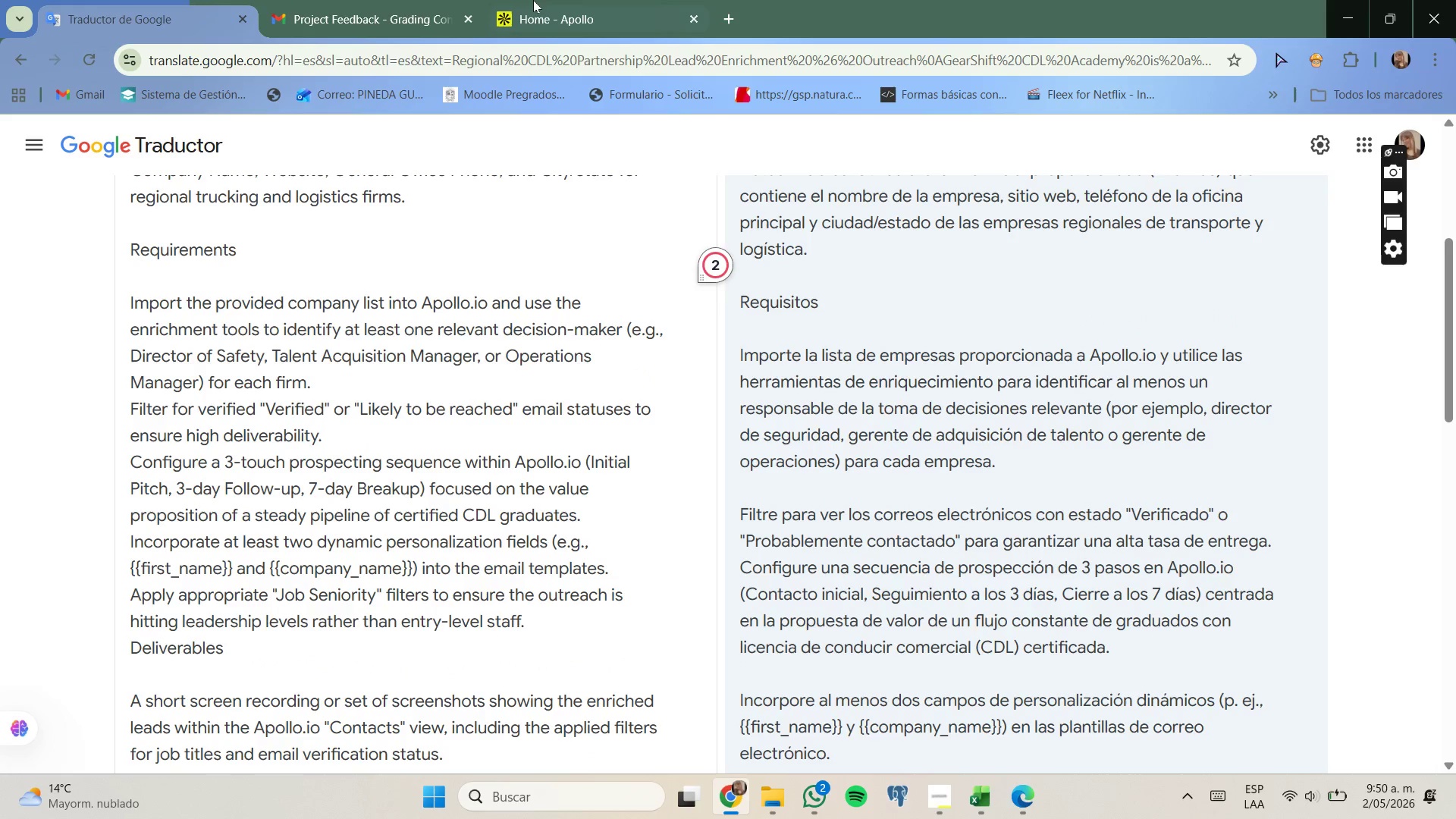 
left_click([534, 0])
 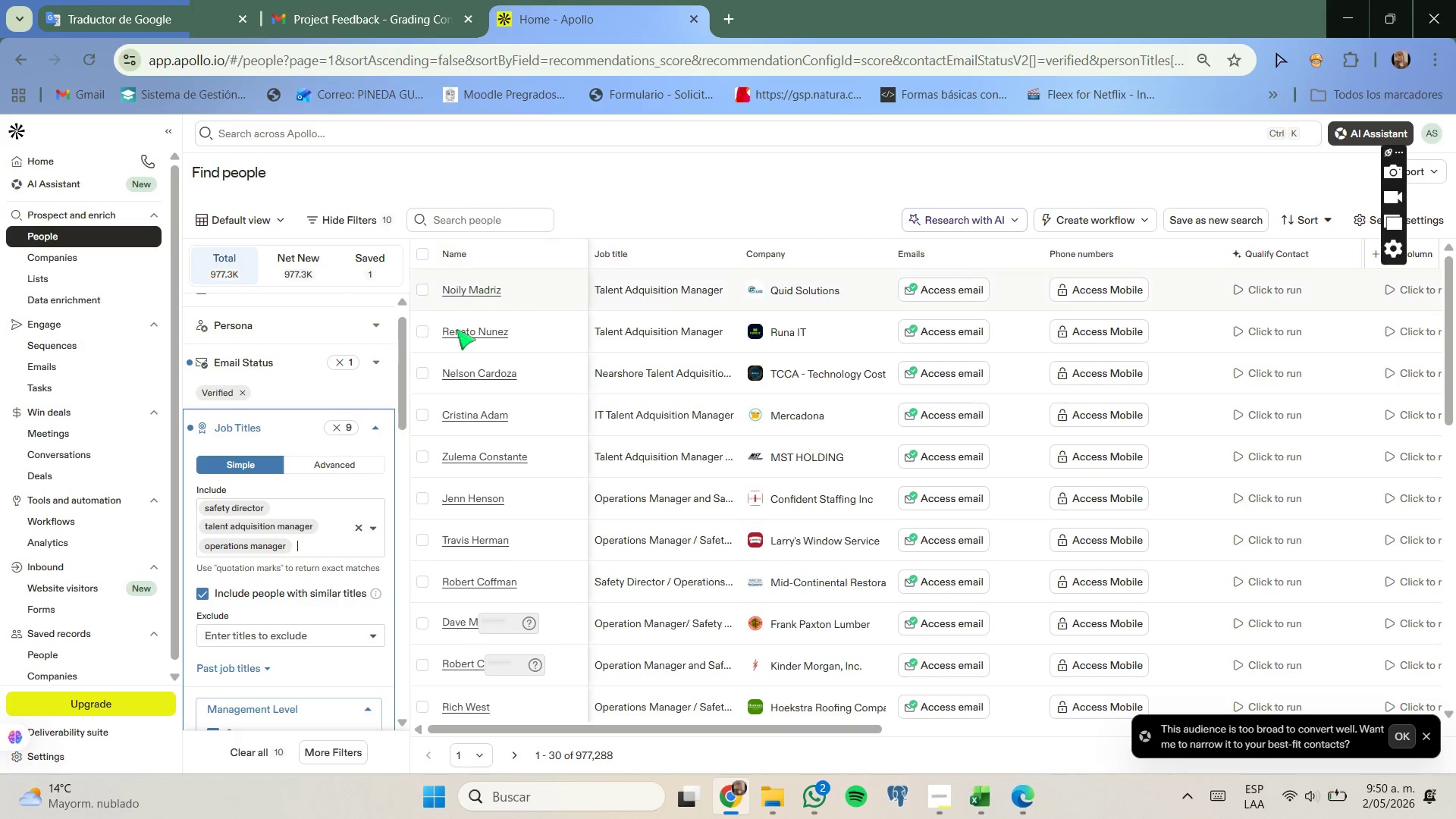 
scroll: coordinate [334, 413], scroll_direction: up, amount: 2.0
 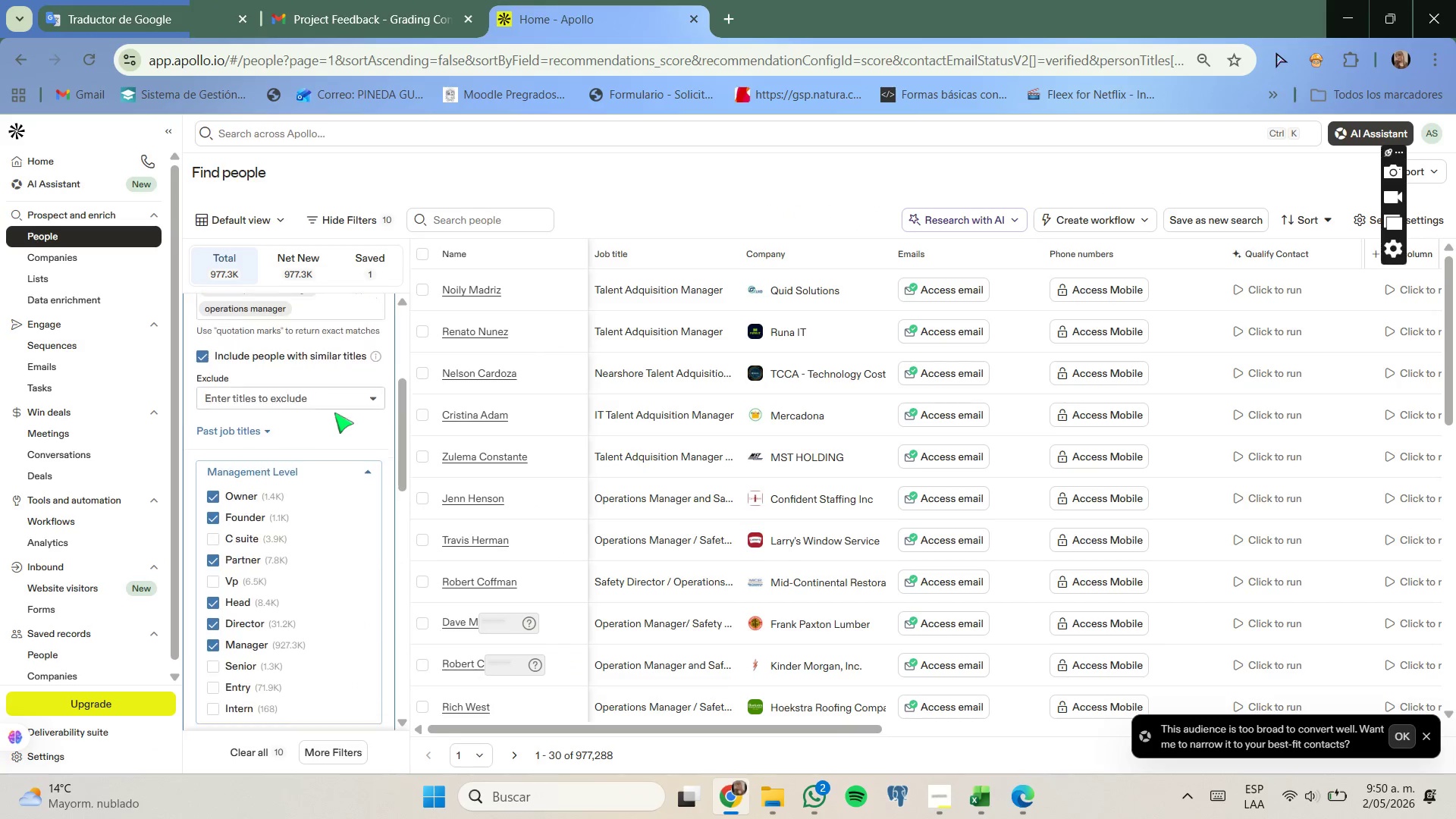 
scroll: coordinate [334, 413], scroll_direction: down, amount: 6.0
 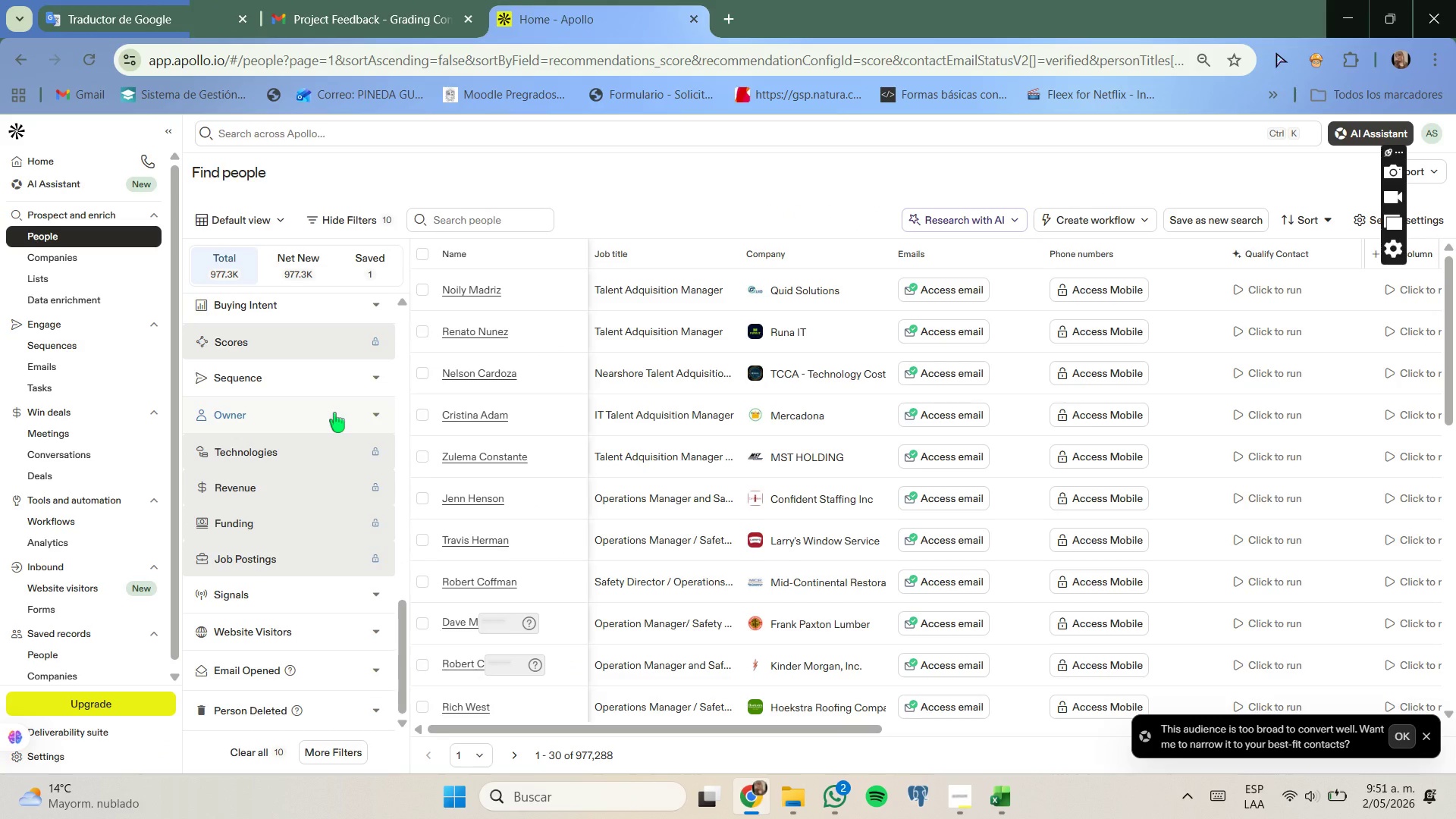 
scroll: coordinate [334, 413], scroll_direction: up, amount: 4.0
 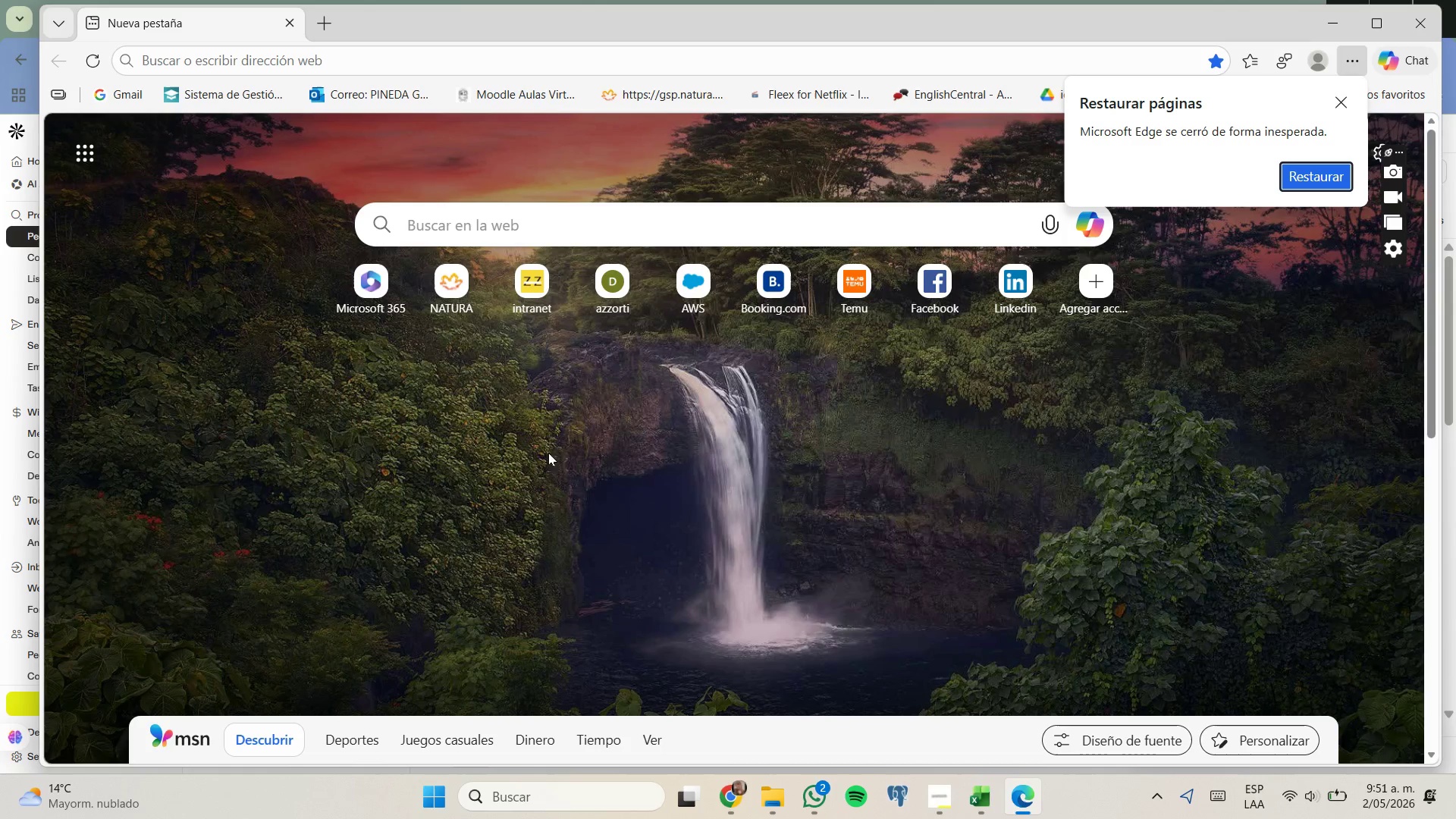 
wait(6.49)
 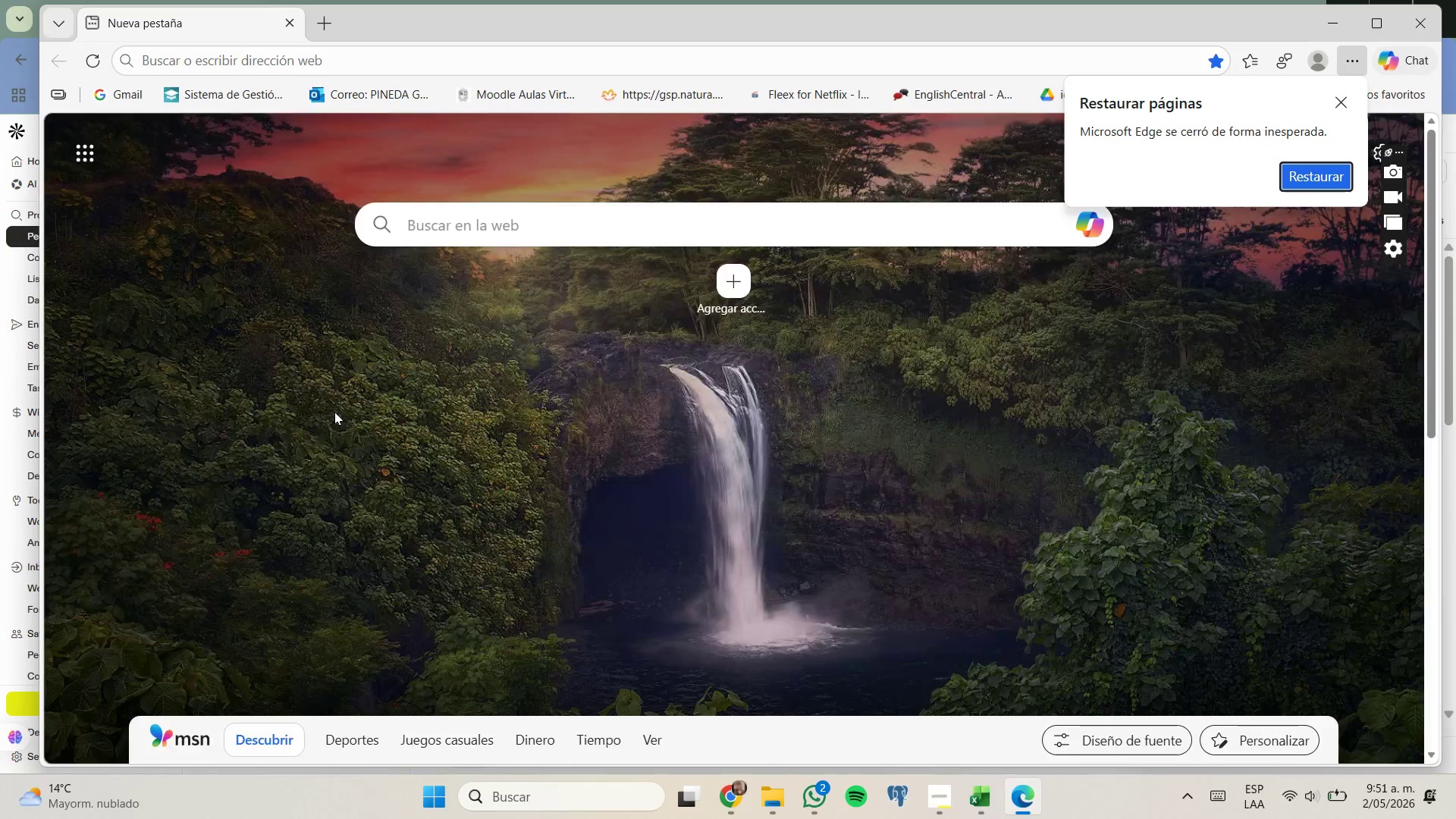 
left_click([1332, 26])
 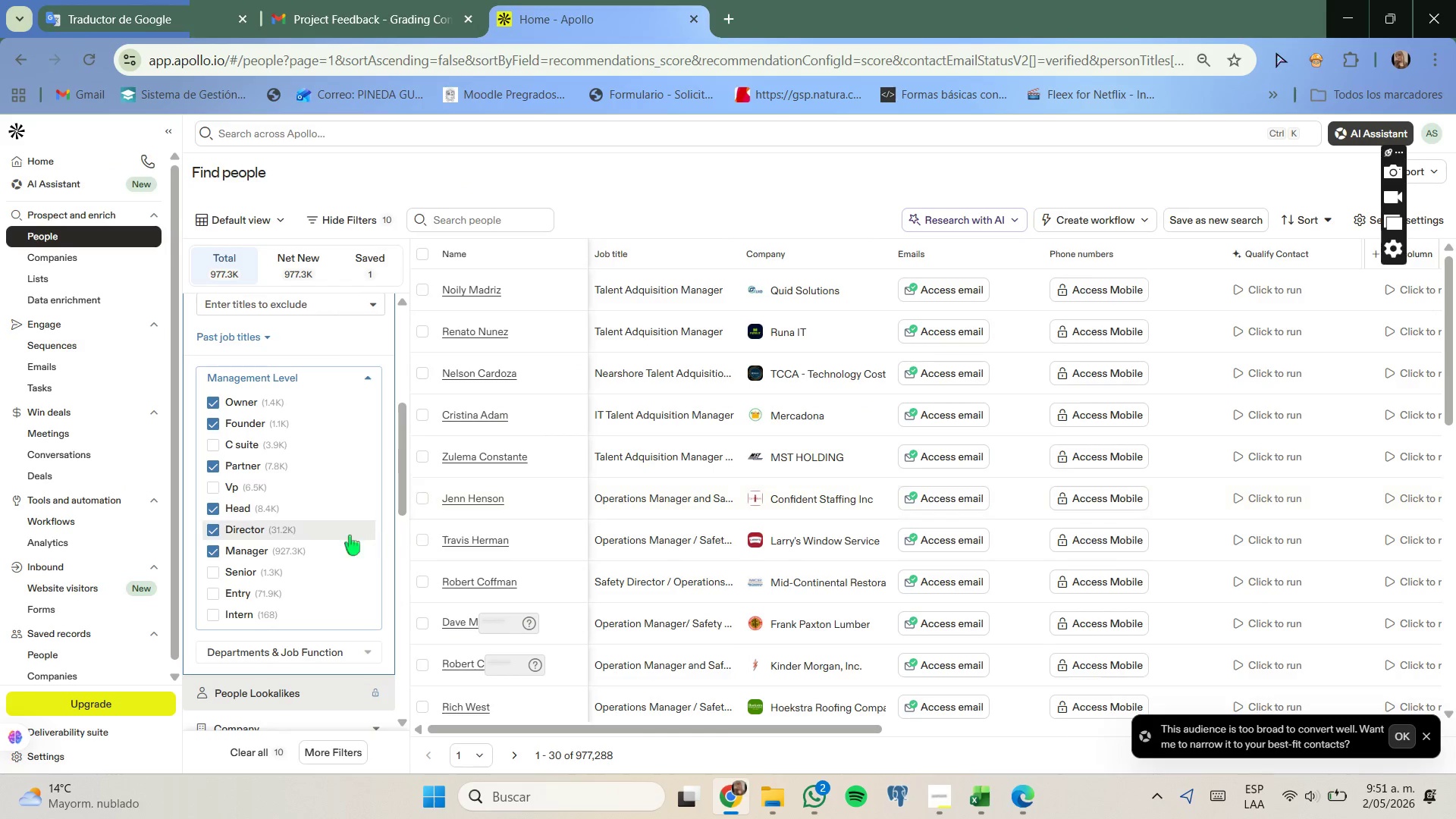 
scroll: coordinate [341, 538], scroll_direction: down, amount: 2.0
 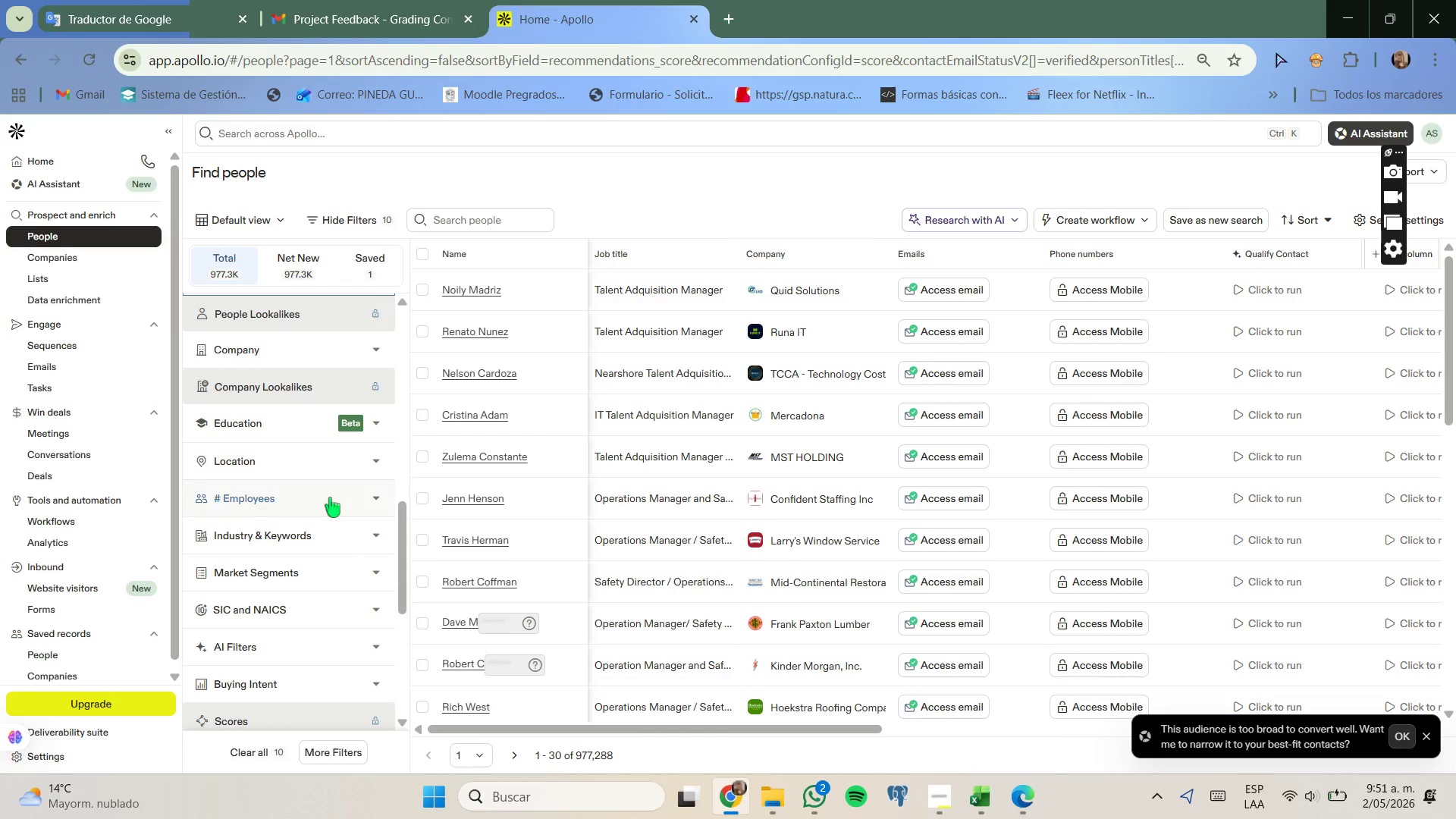 
scroll: coordinate [329, 494], scroll_direction: up, amount: 6.0
 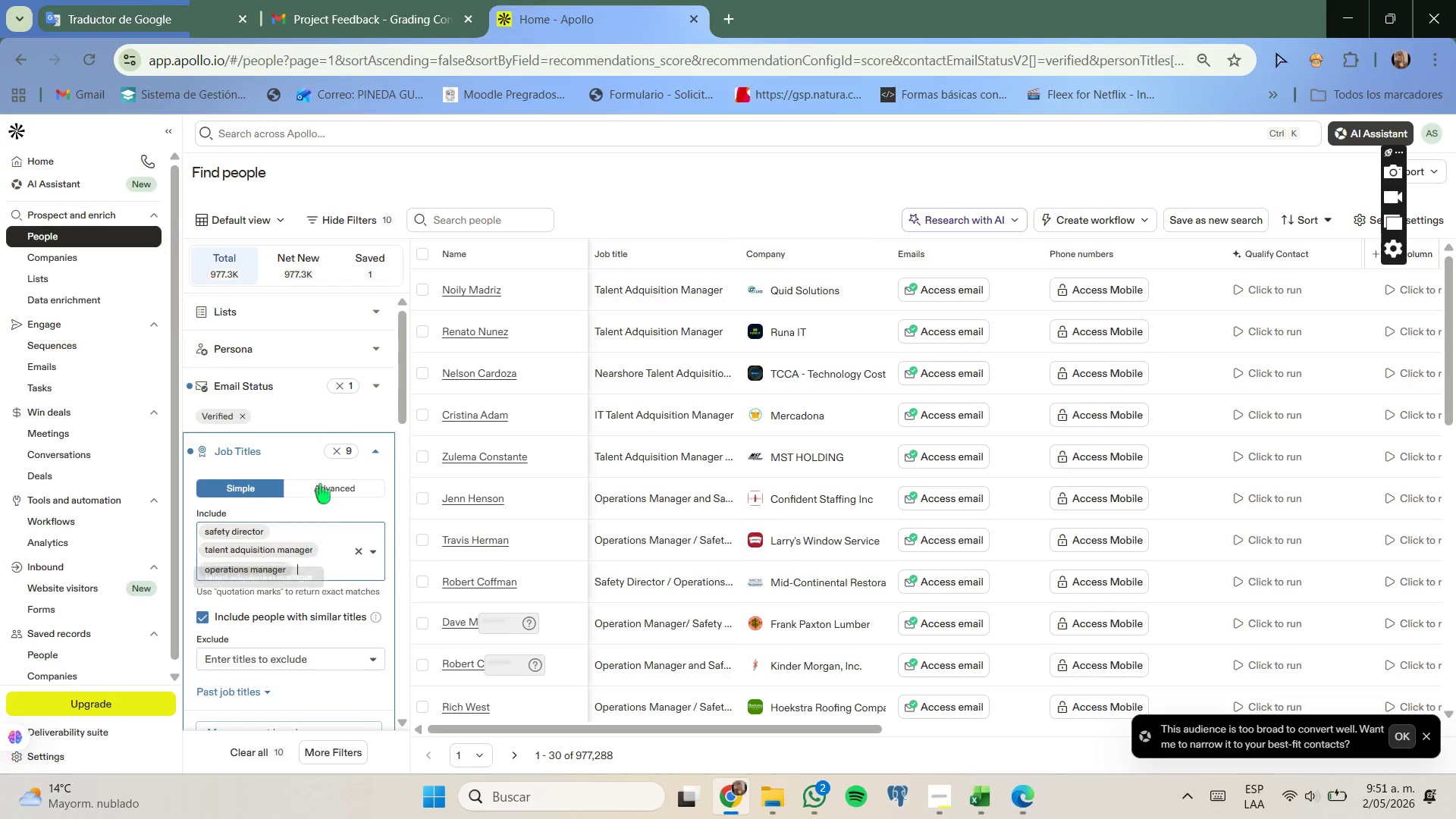 
scroll: coordinate [321, 455], scroll_direction: down, amount: 4.0
 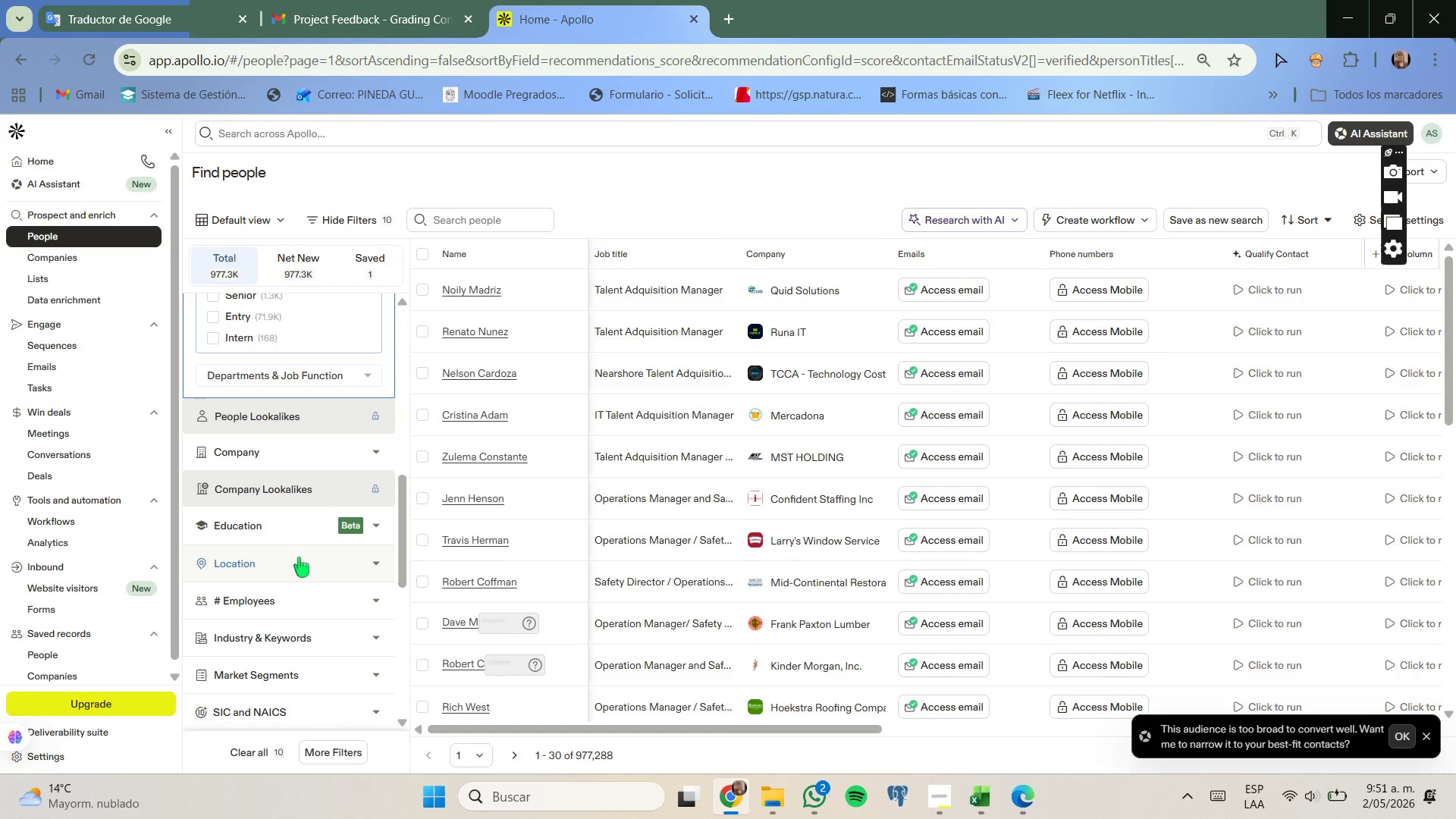 
left_click([299, 557])
 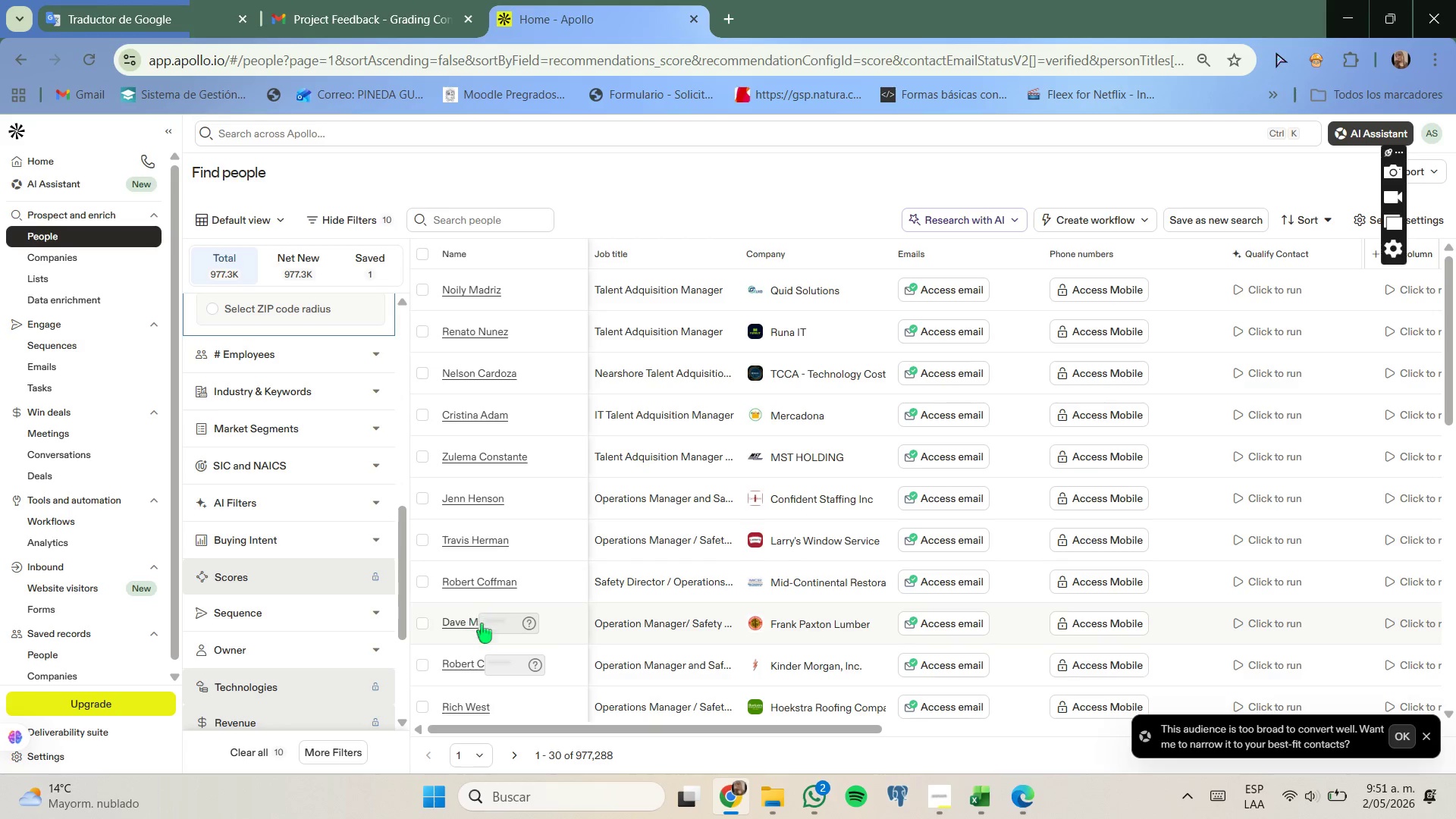 
scroll: coordinate [360, 551], scroll_direction: up, amount: 2.0
 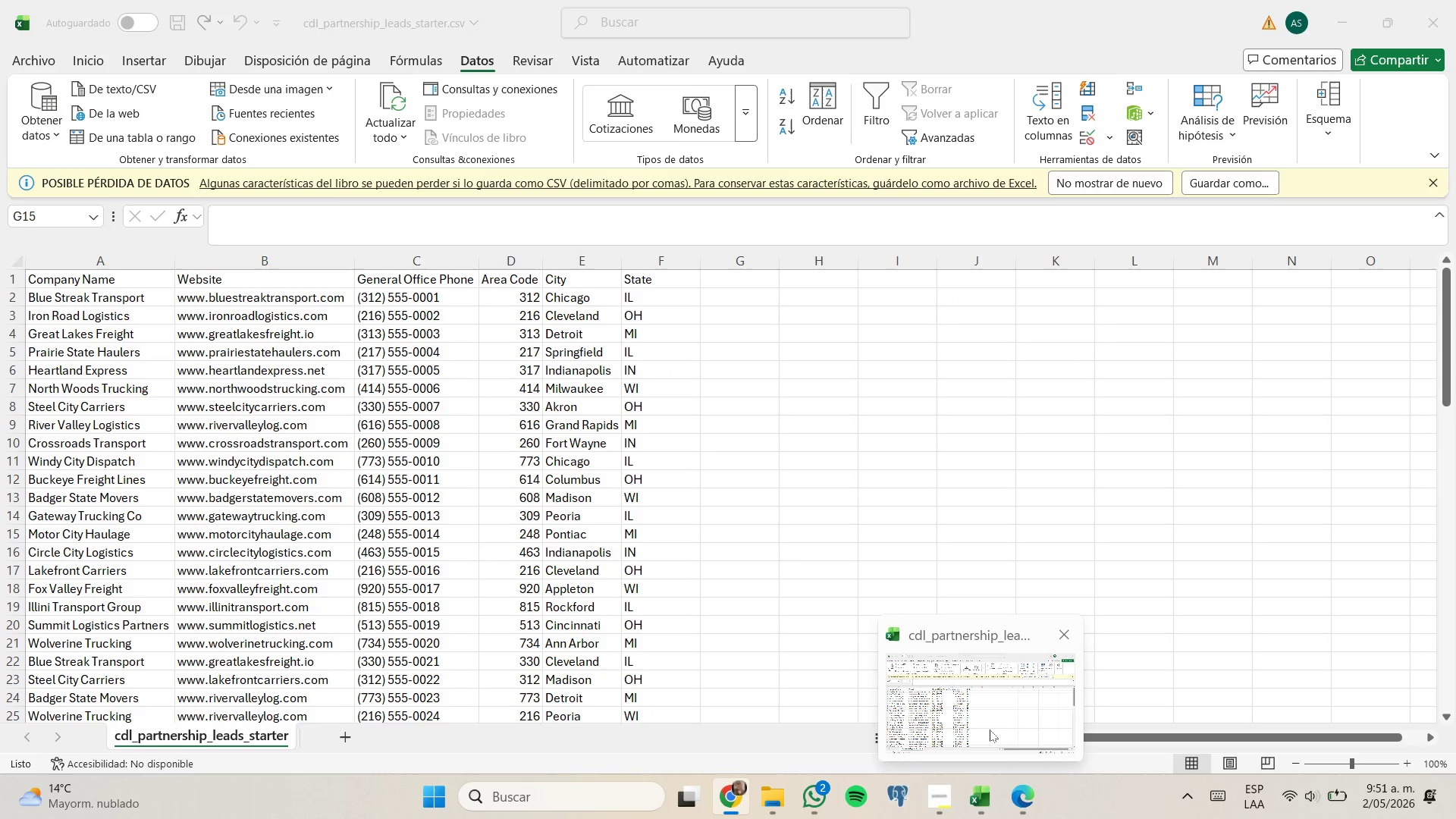 
left_click([990, 730])
 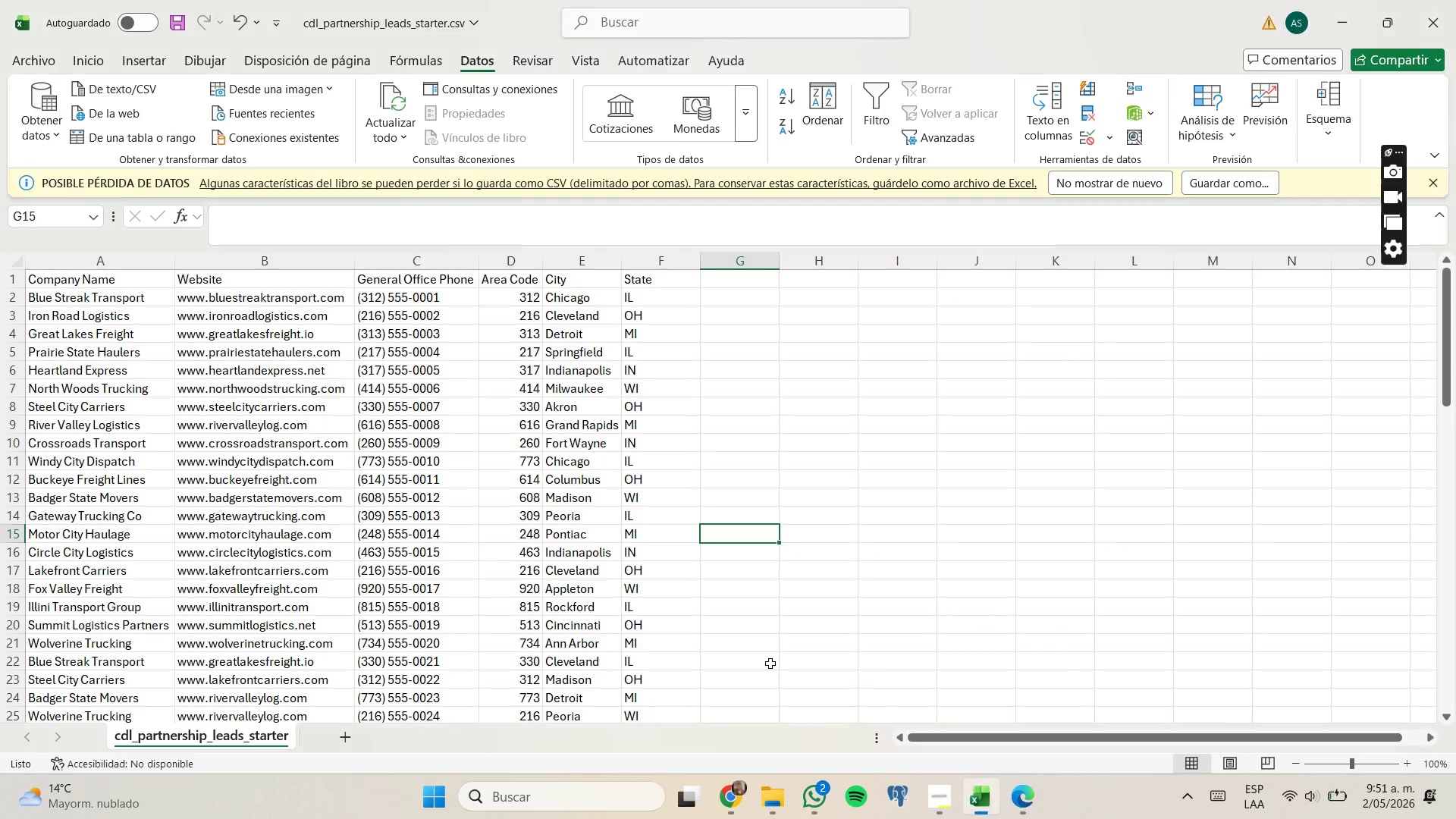 
scroll: coordinate [767, 662], scroll_direction: up, amount: 1.0
 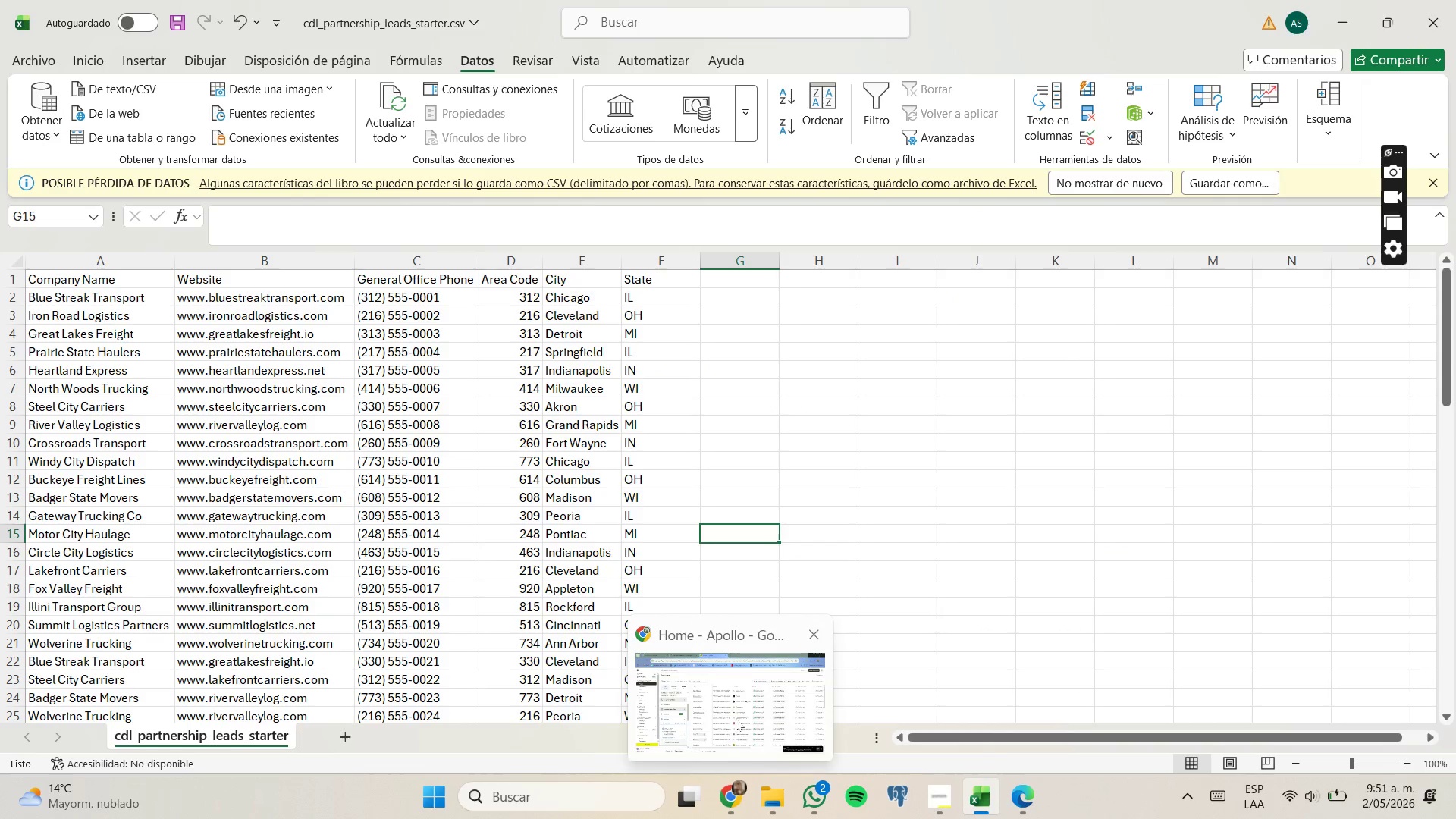 
left_click([736, 718])
 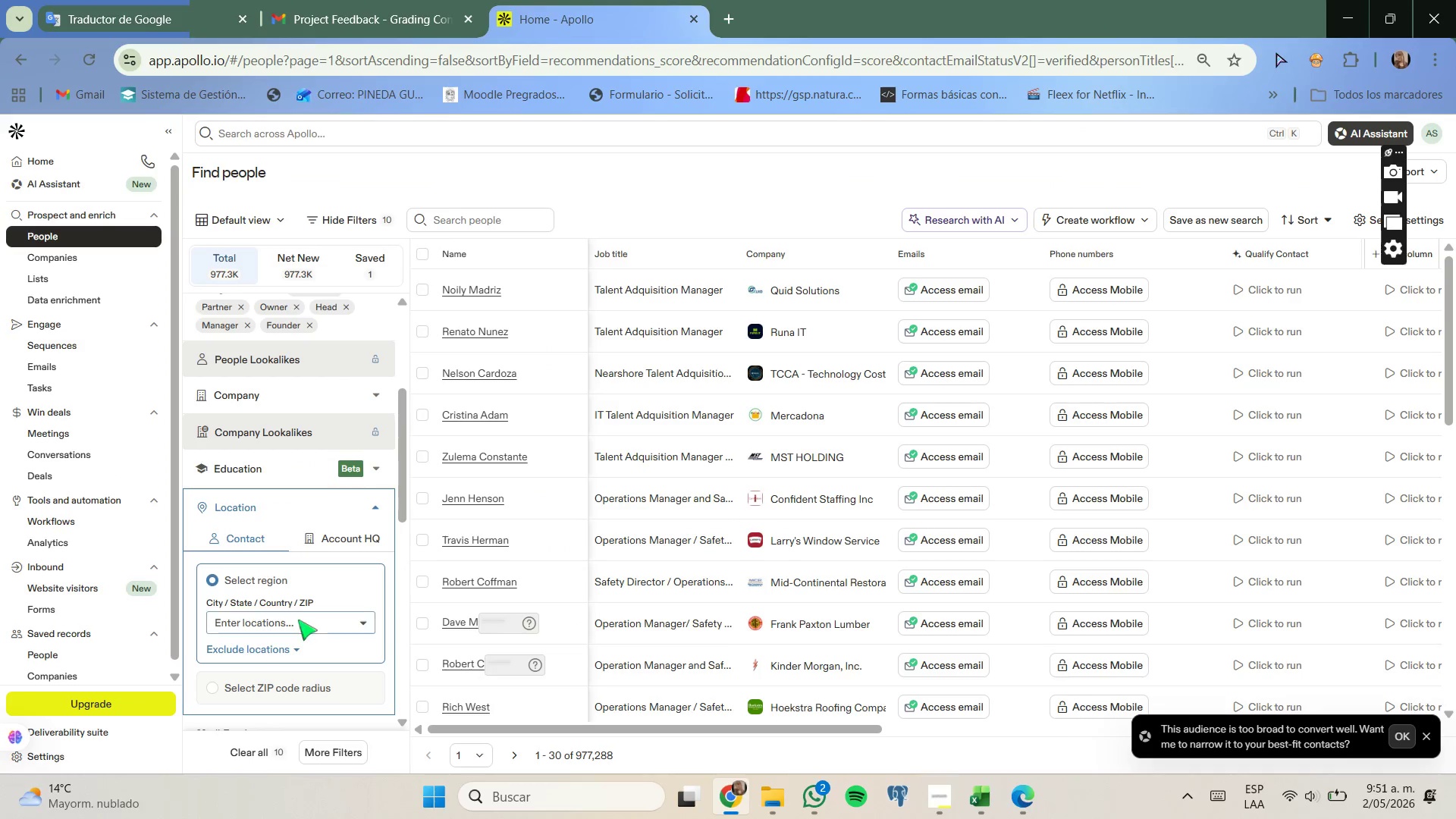 
left_click([297, 618])
 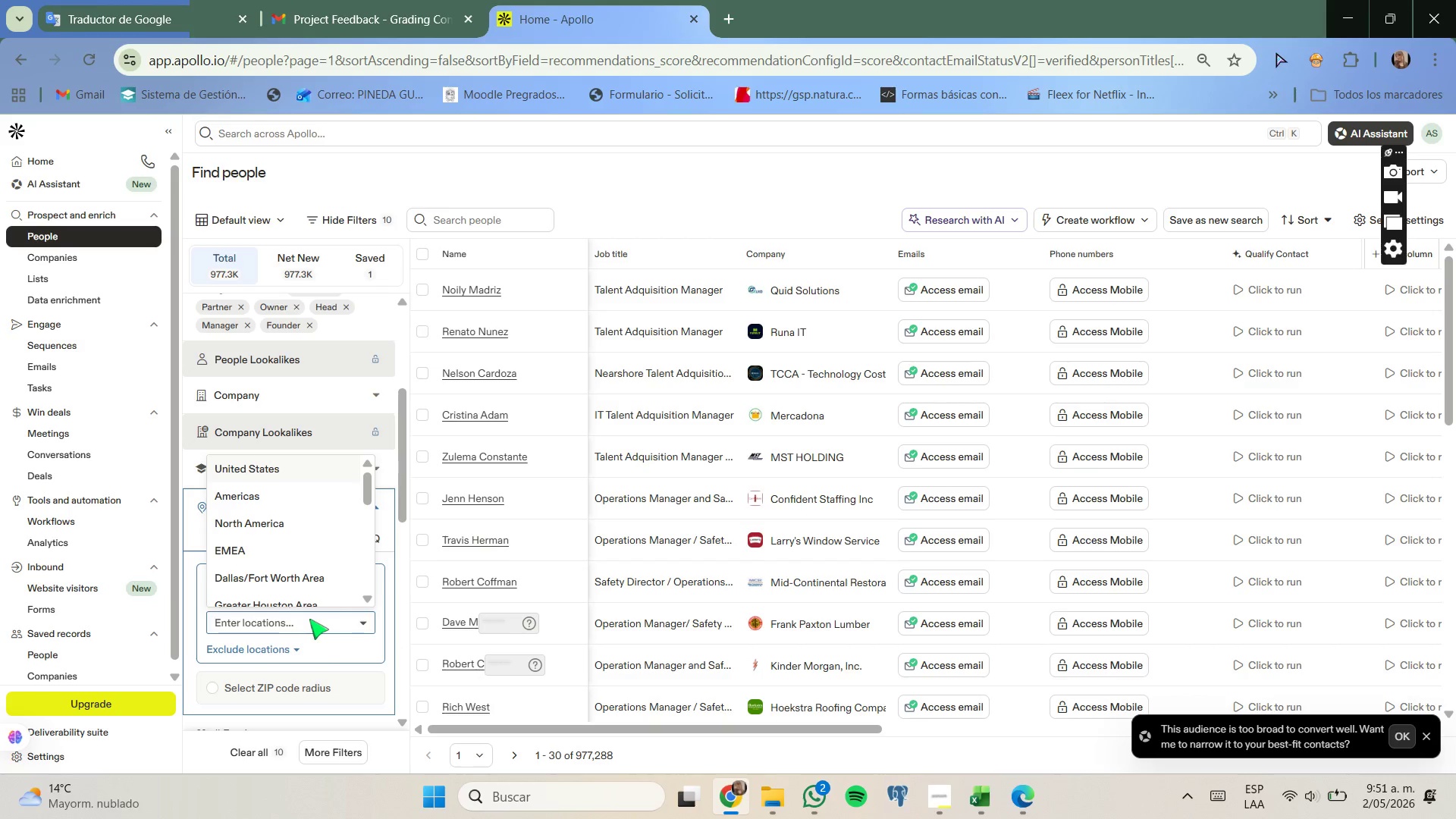 
type(chicago)
 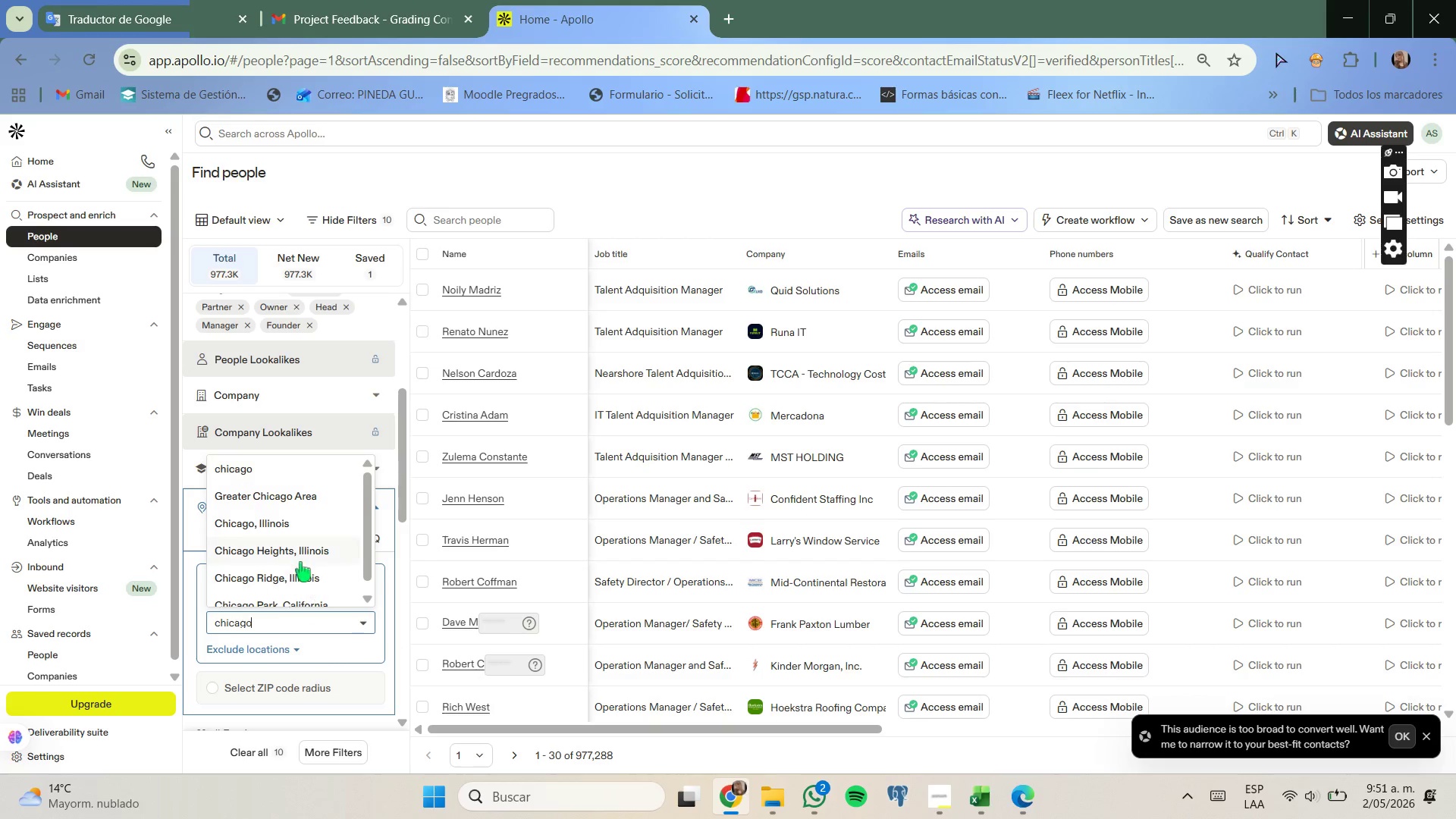 
left_click([301, 531])
 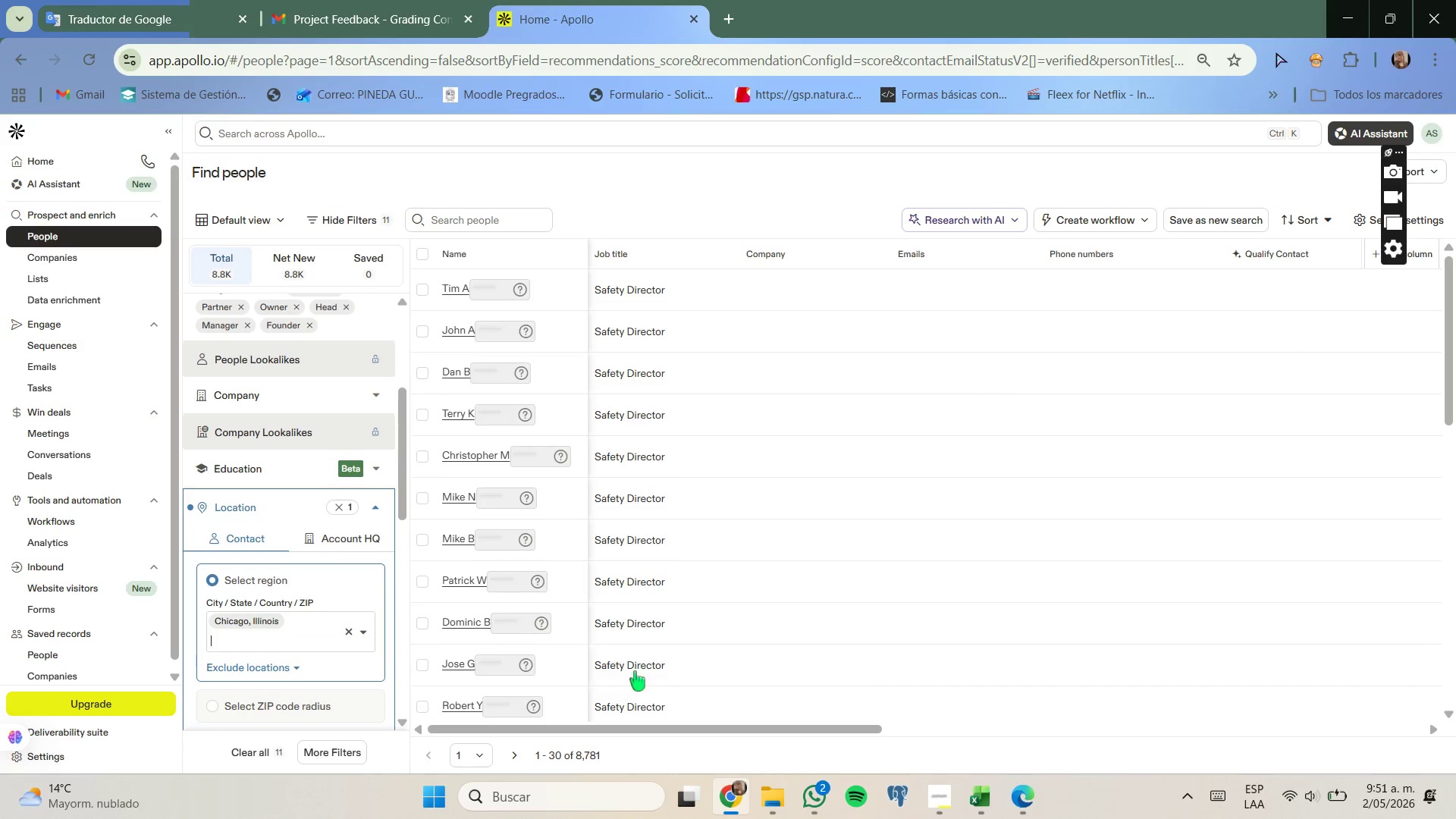 
left_click([983, 793])
 